 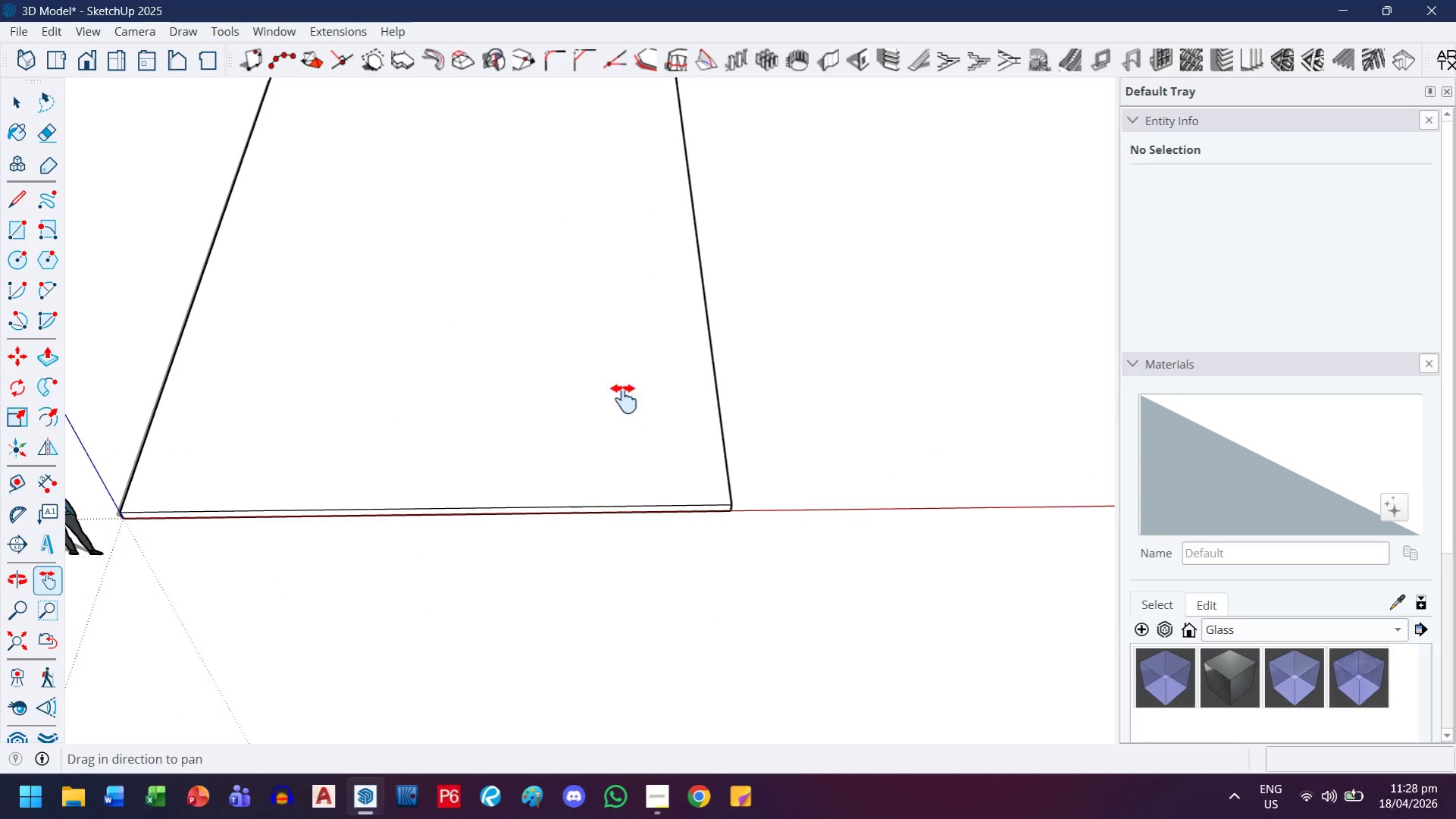 
left_click_drag(start_coordinate=[480, 375], to_coordinate=[625, 446])
 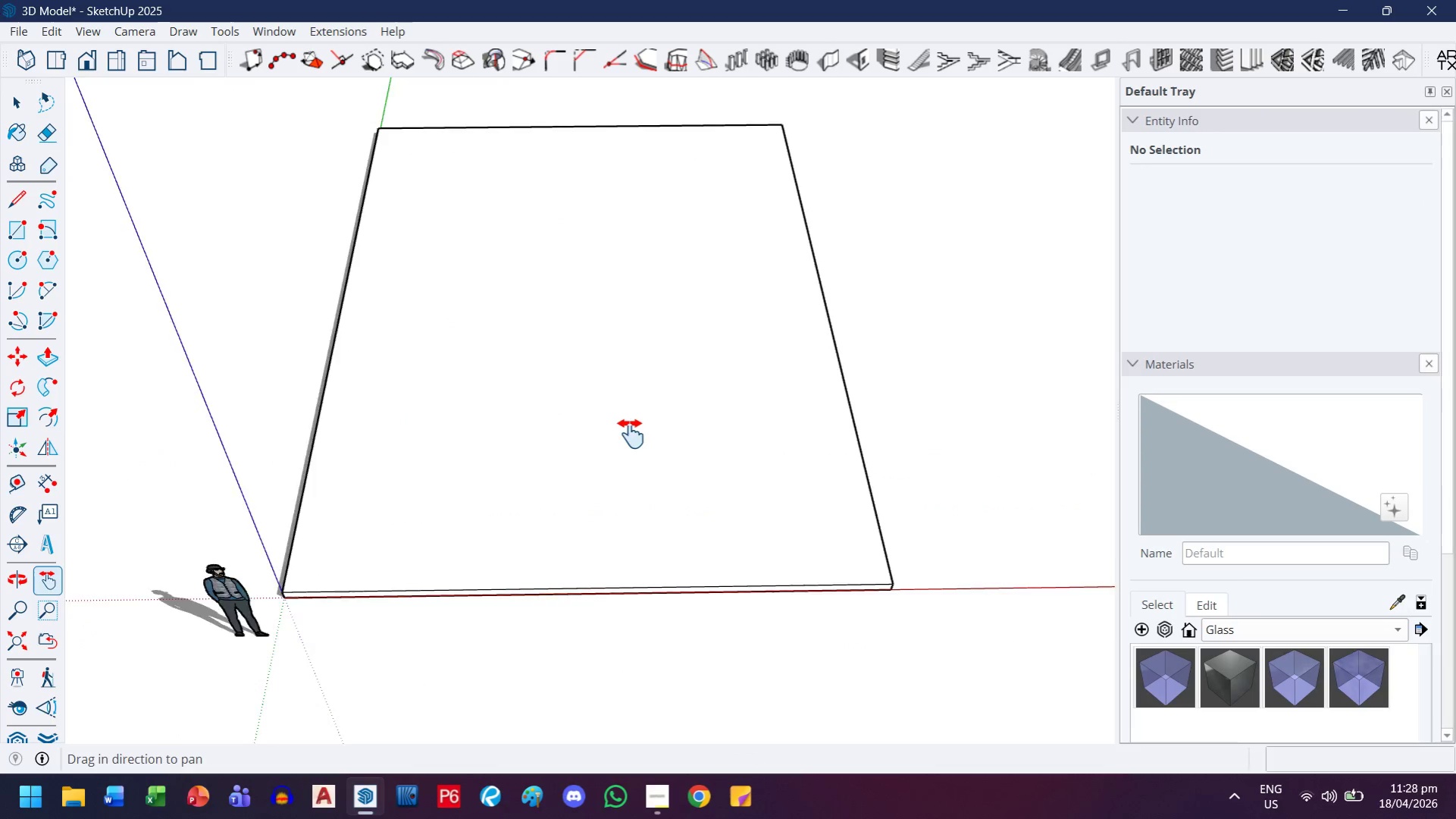 
scroll: coordinate [629, 405], scroll_direction: down, amount: 4.0
 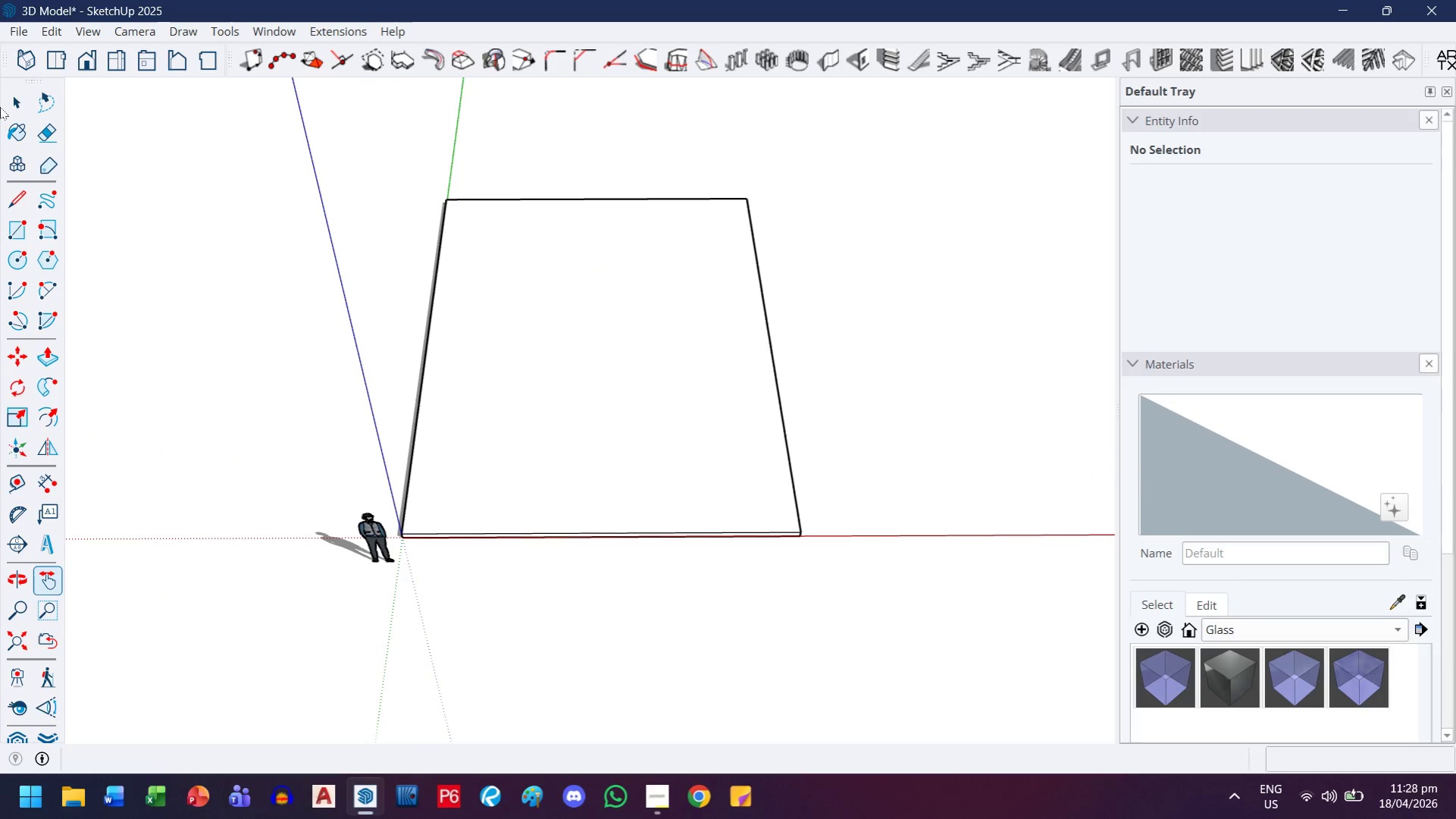 
left_click([14, 99])
 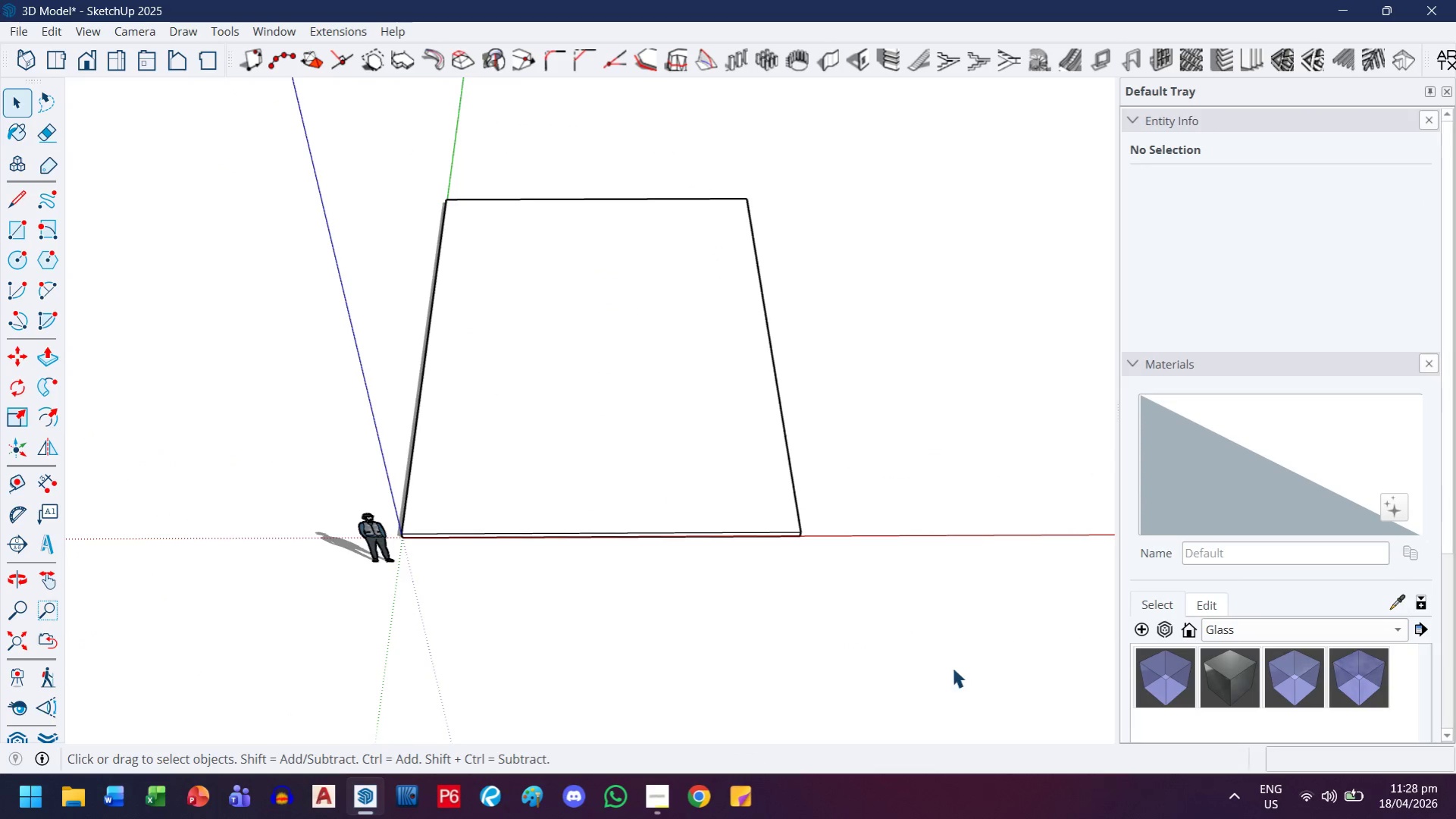 
left_click_drag(start_coordinate=[955, 650], to_coordinate=[335, 140])
 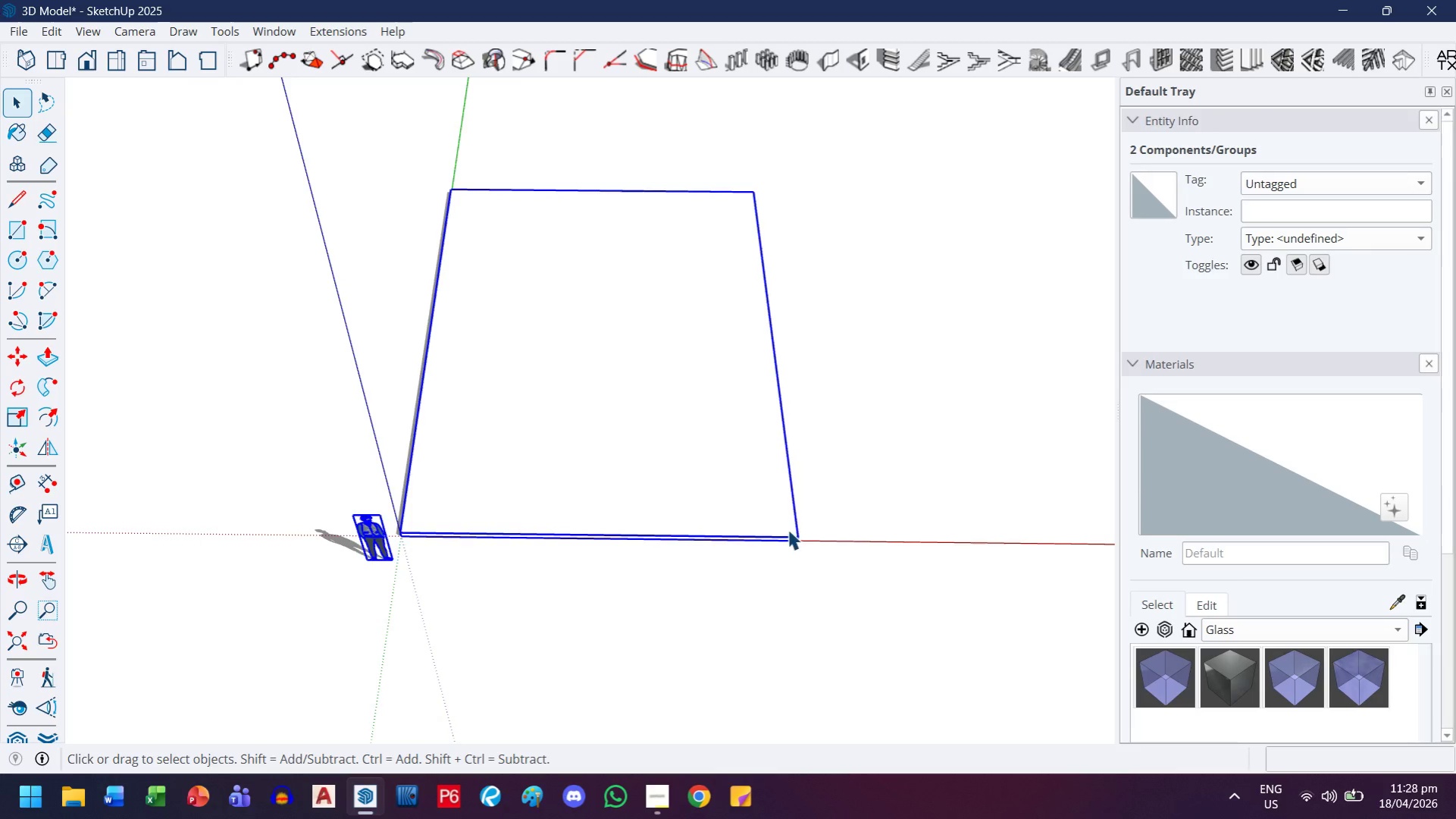 
left_click_drag(start_coordinate=[623, 629], to_coordinate=[550, 617])
 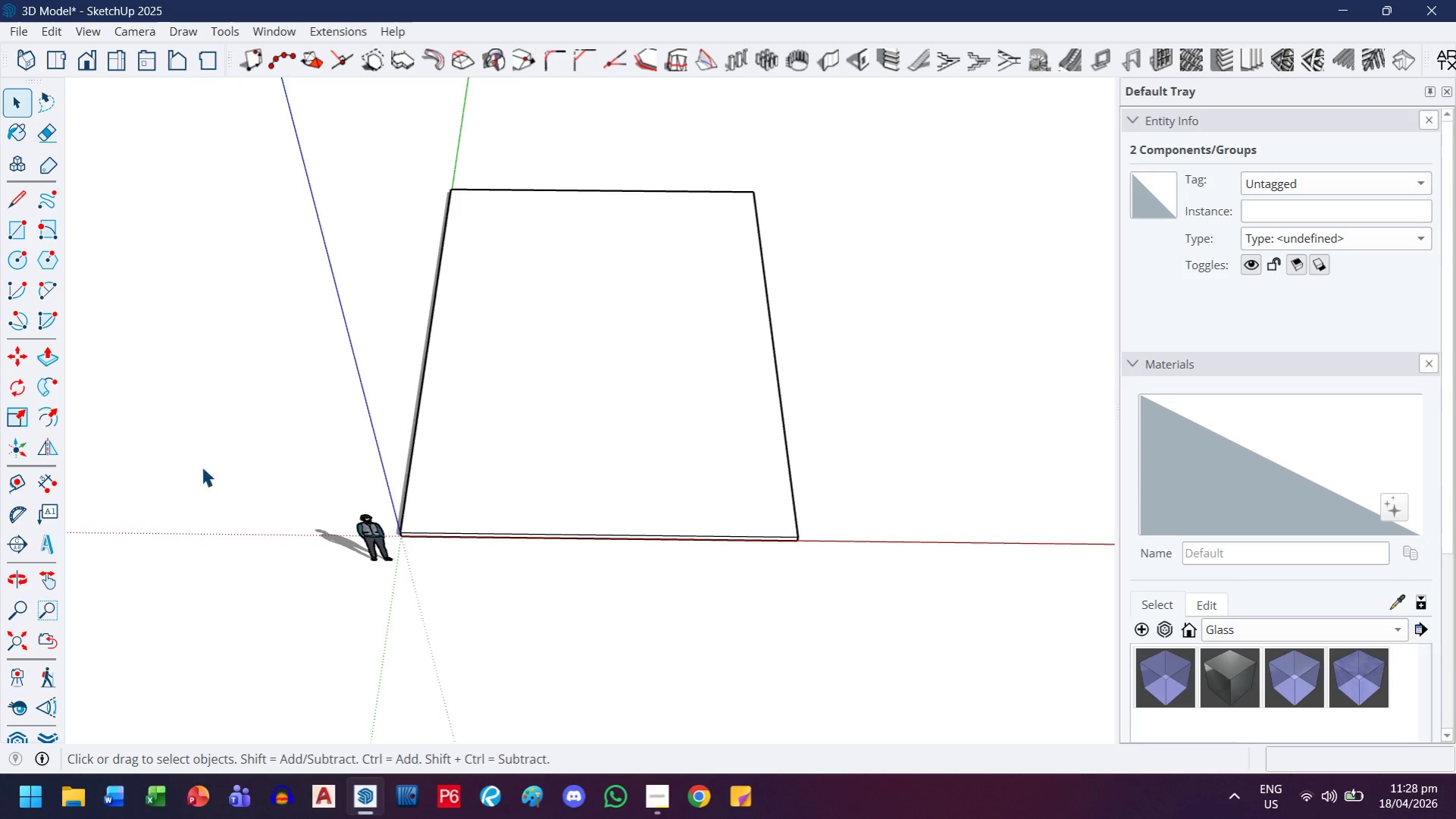 
left_click_drag(start_coordinate=[202, 466], to_coordinate=[424, 635])
 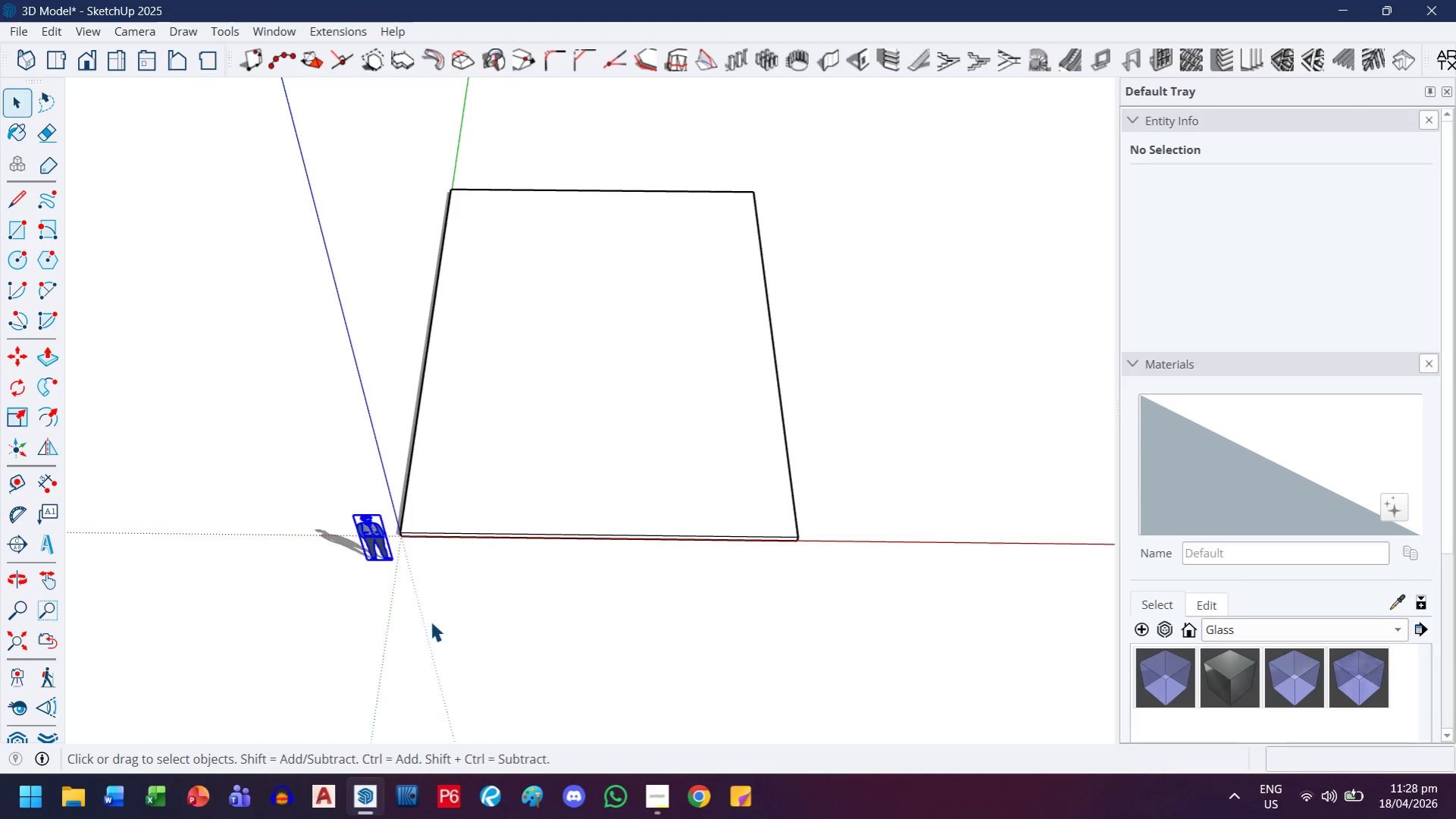 
key(Delete)
 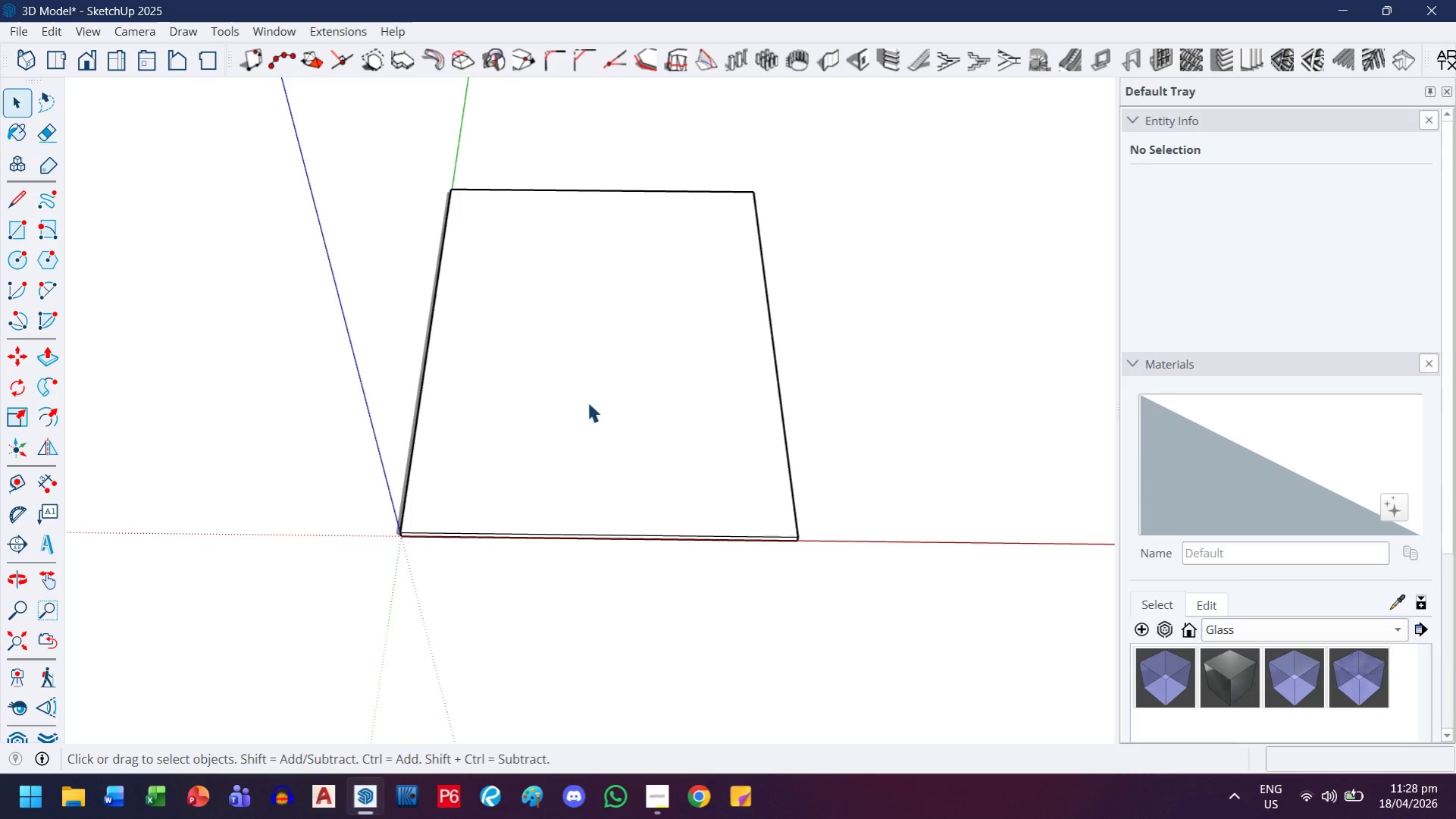 
left_click([579, 382])
 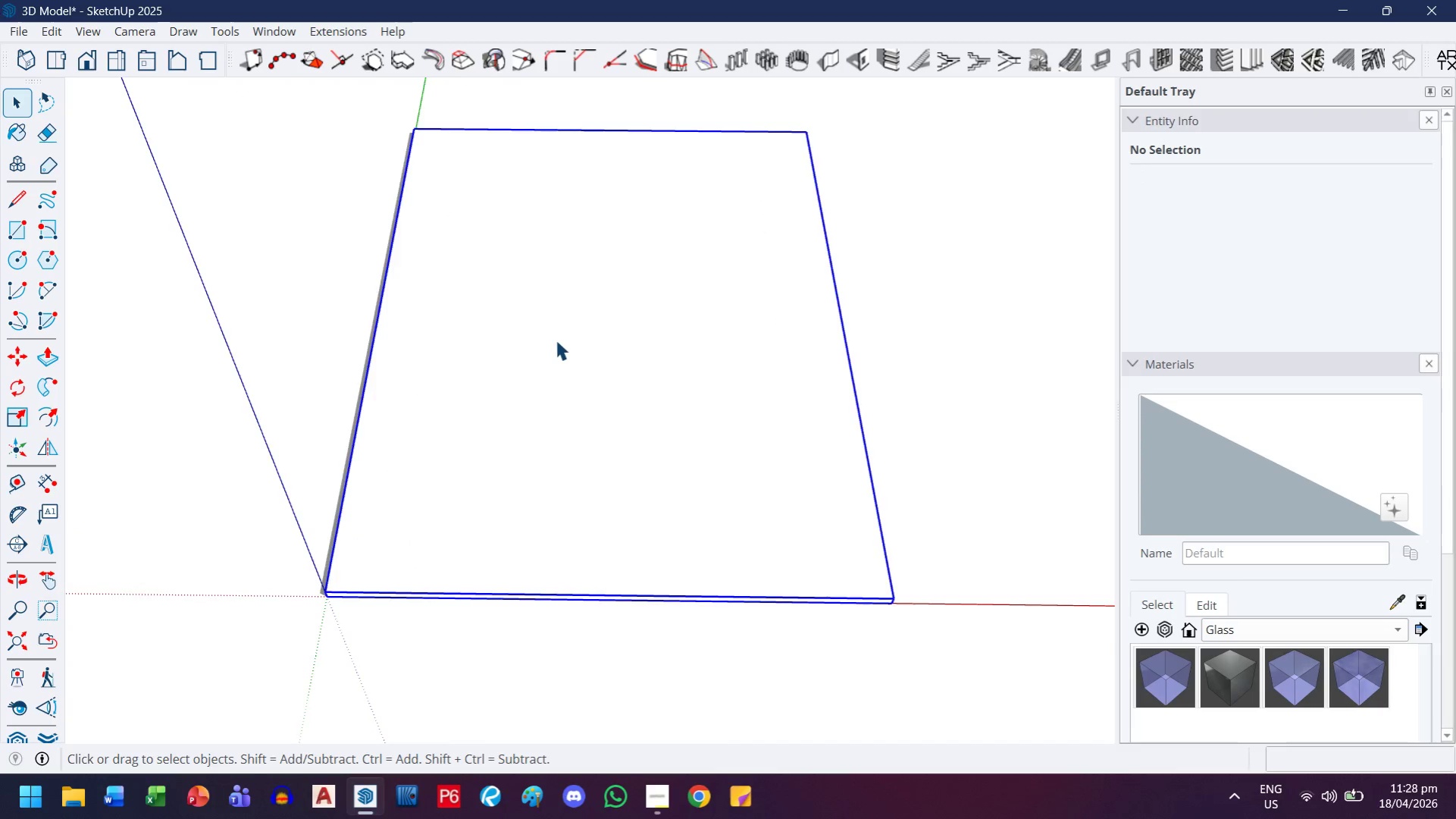 
scroll: coordinate [556, 340], scroll_direction: up, amount: 6.0
 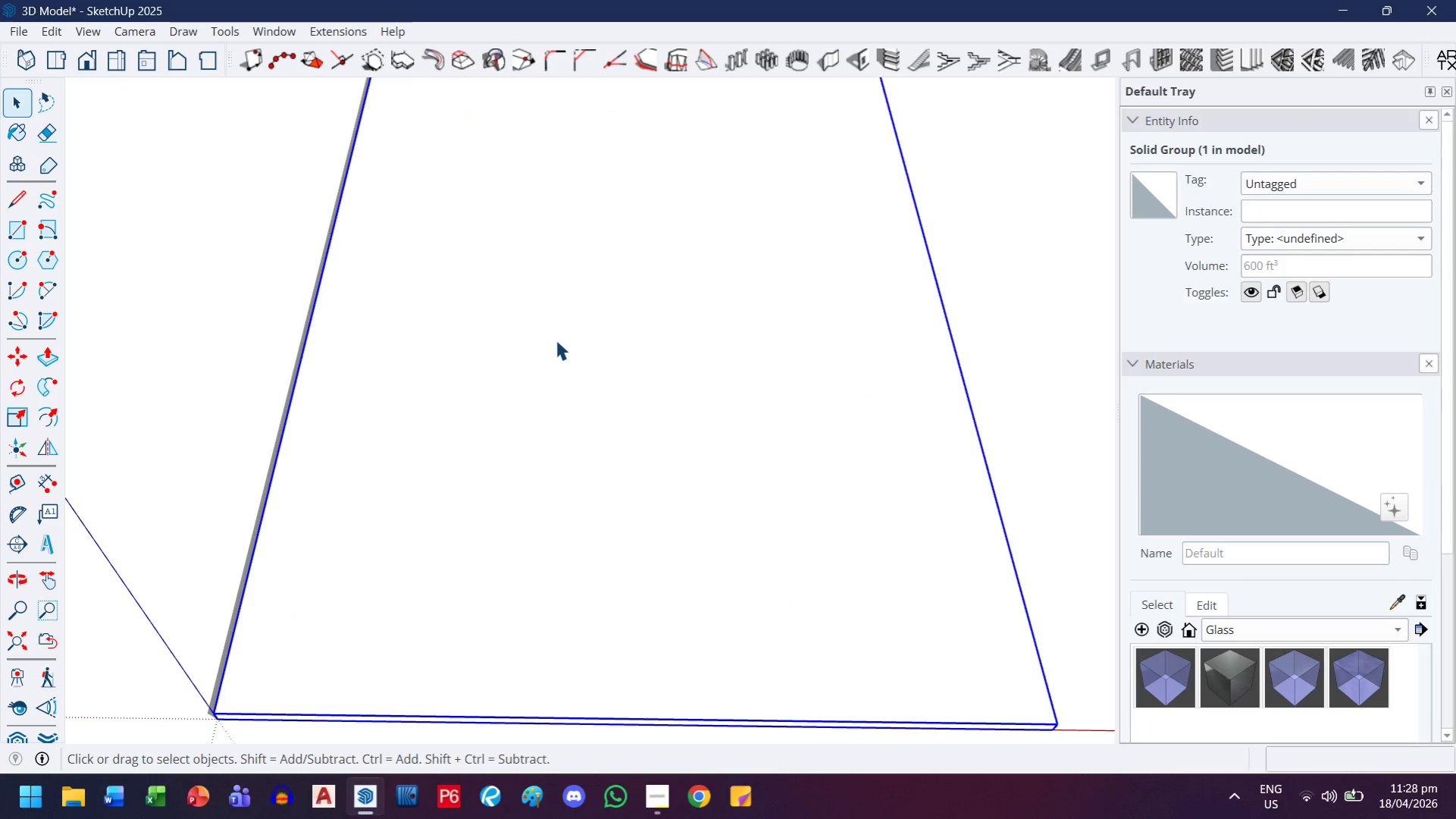 
double_click([556, 340])
 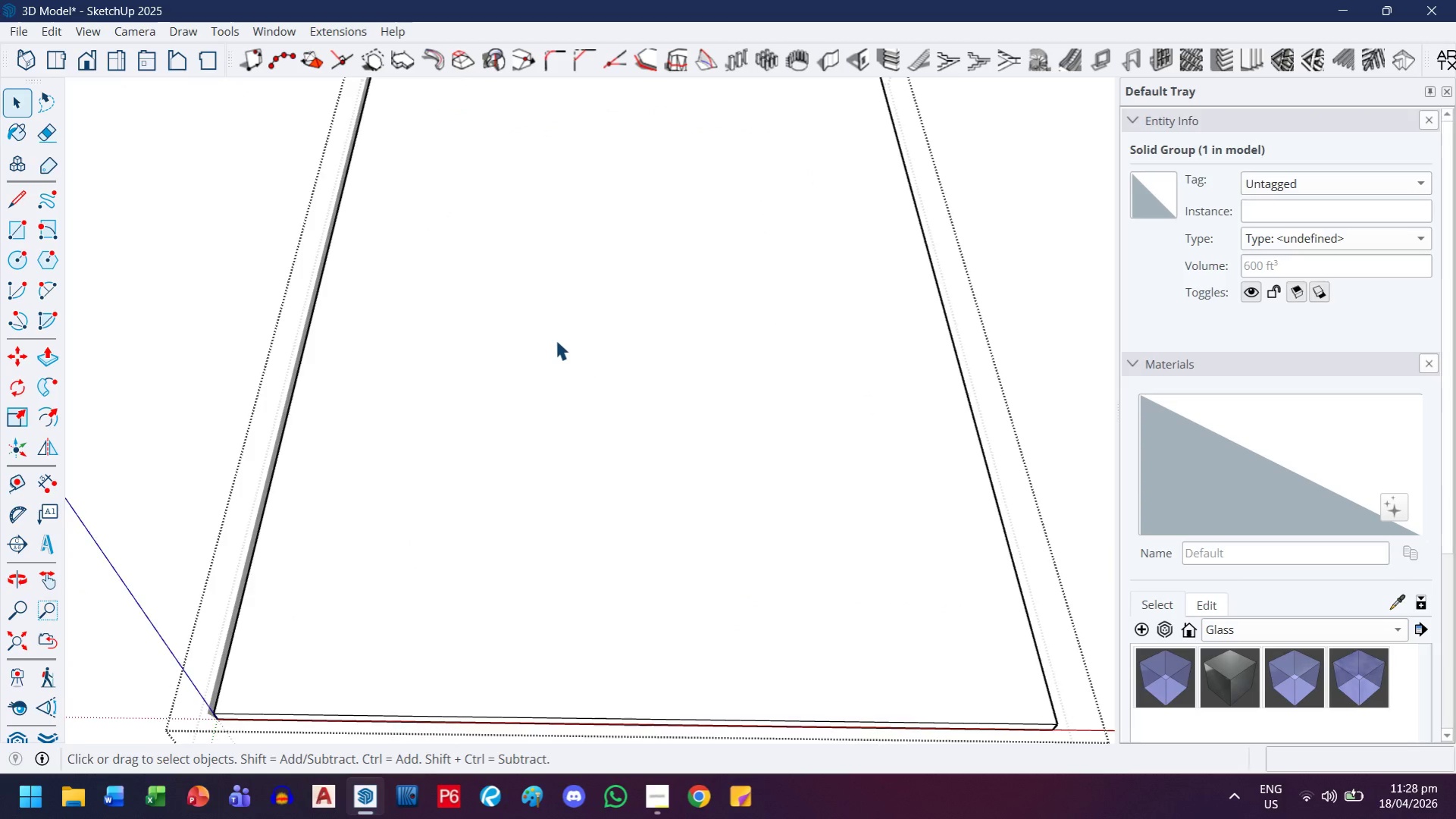 
key(H)
 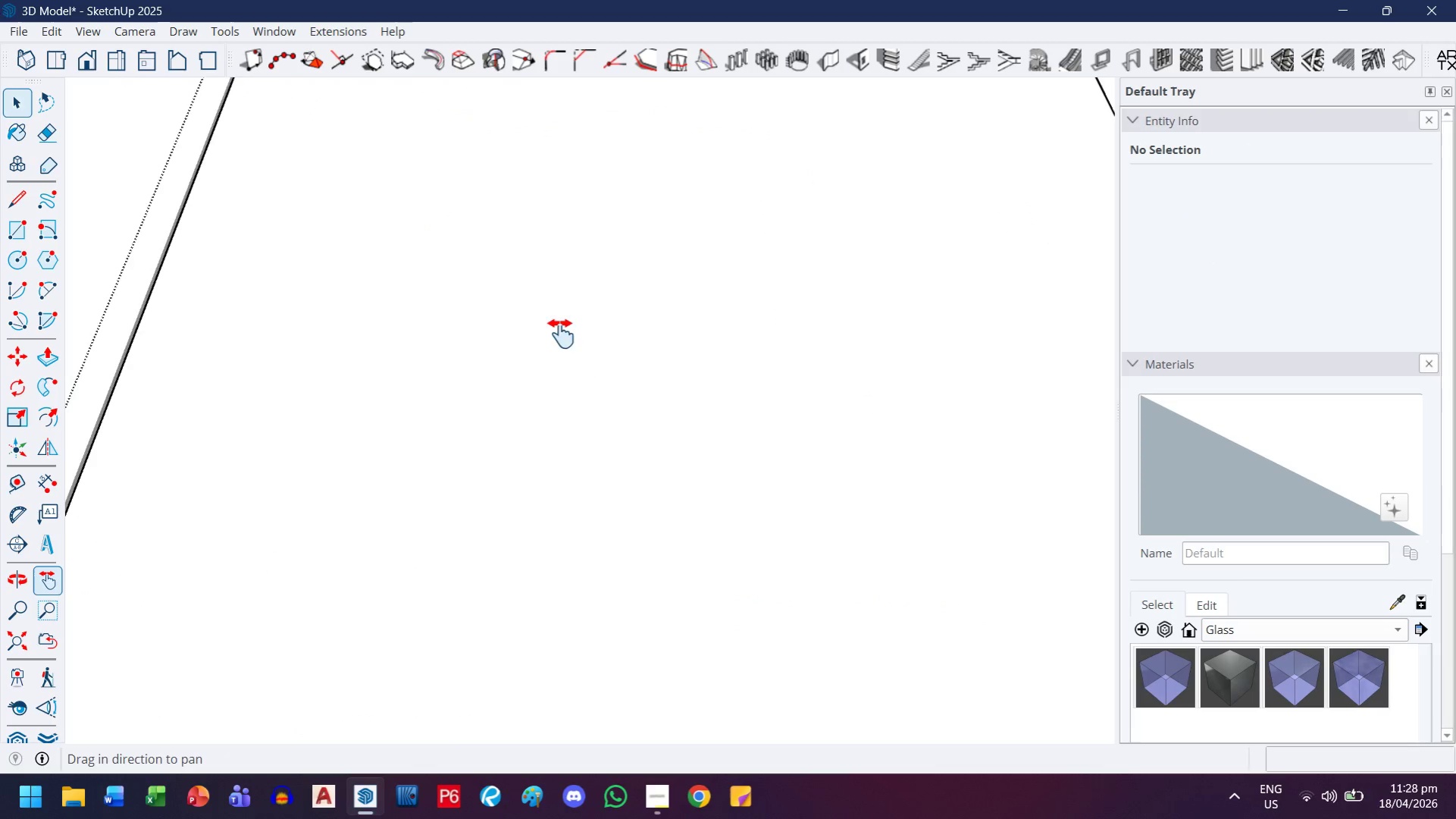 
left_click_drag(start_coordinate=[561, 332], to_coordinate=[560, 419])
 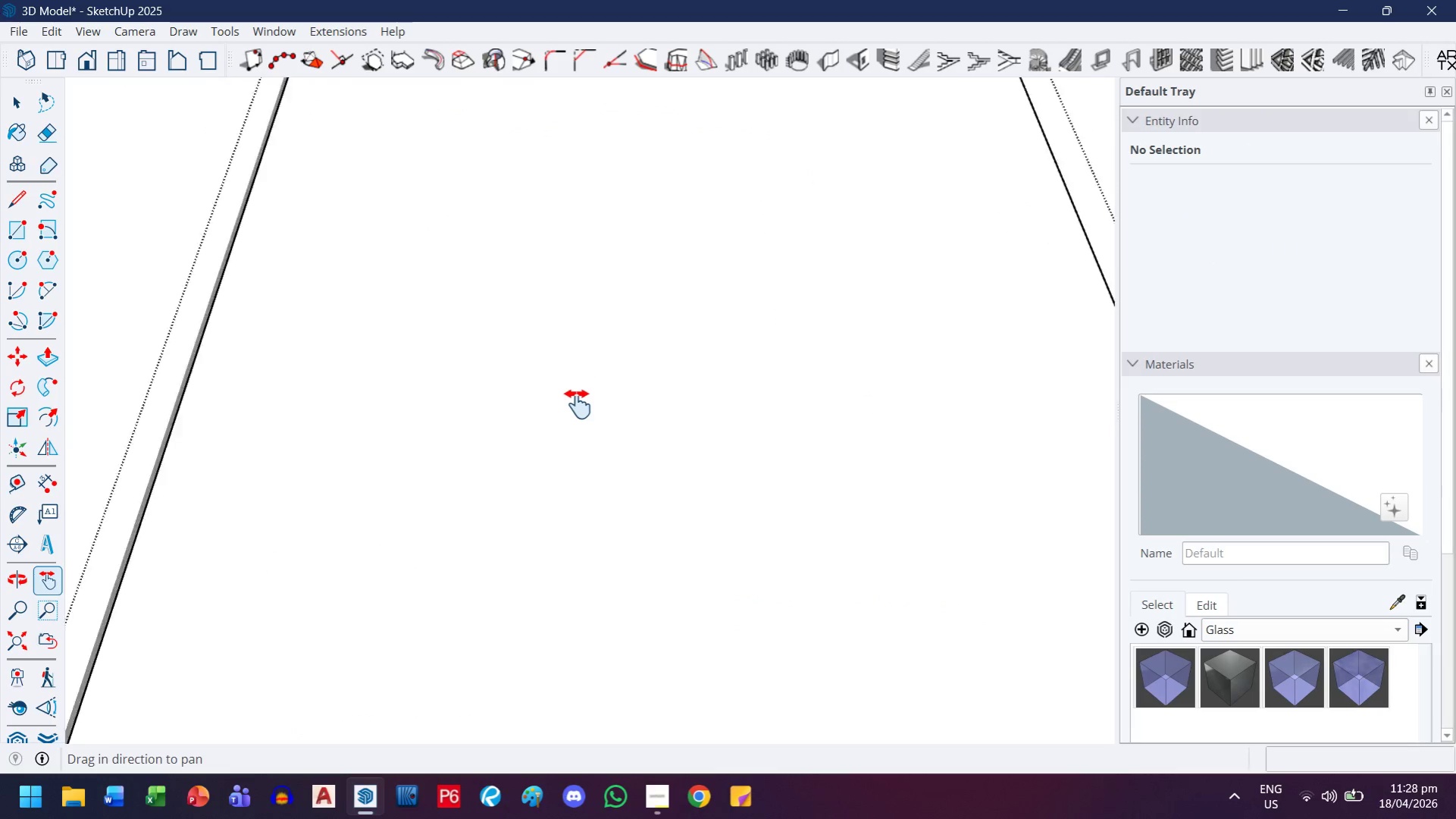 
scroll: coordinate [556, 340], scroll_direction: up, amount: 5.0
 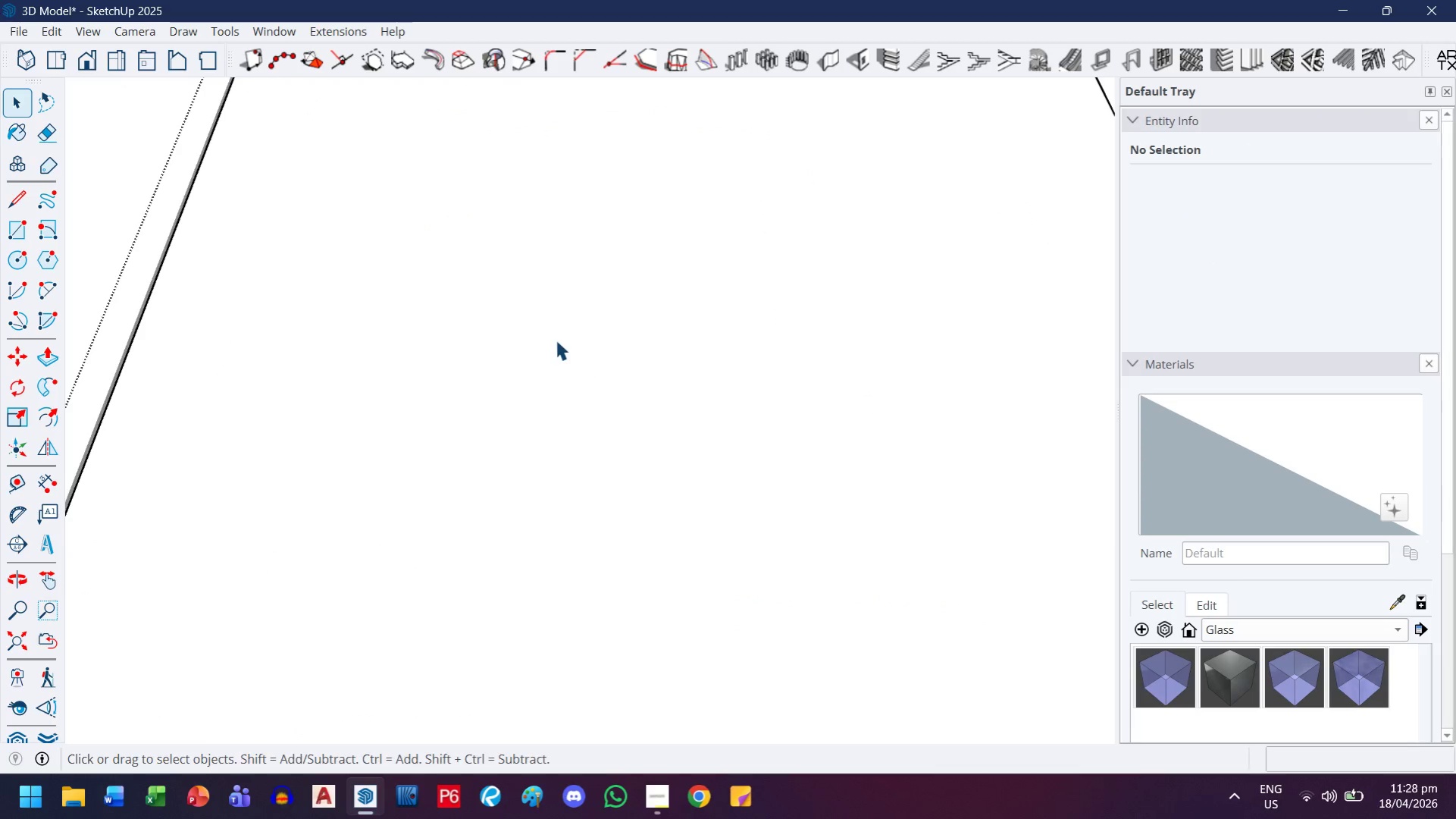 
scroll: coordinate [581, 396], scroll_direction: down, amount: 8.0
 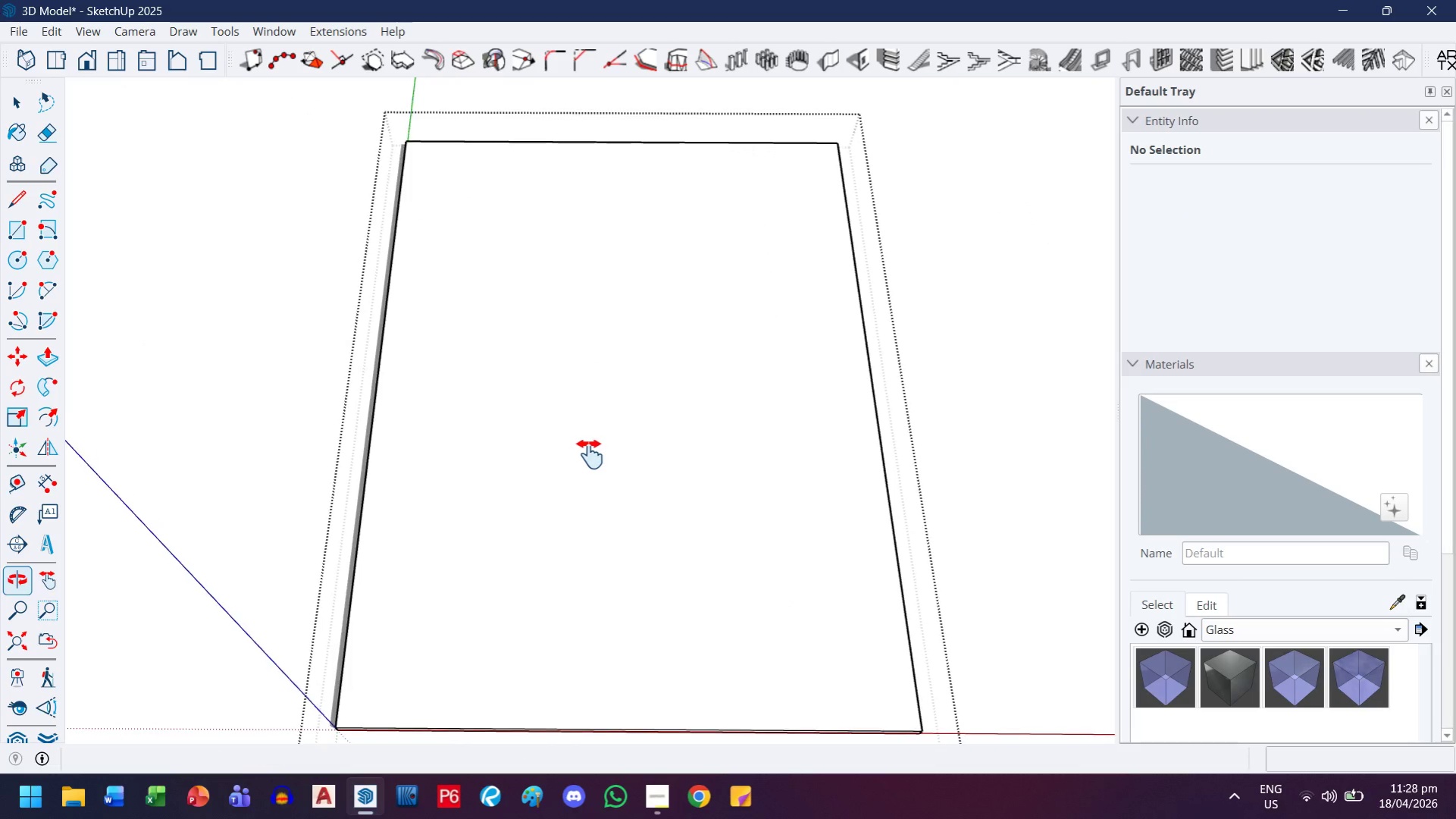 
key(F)
 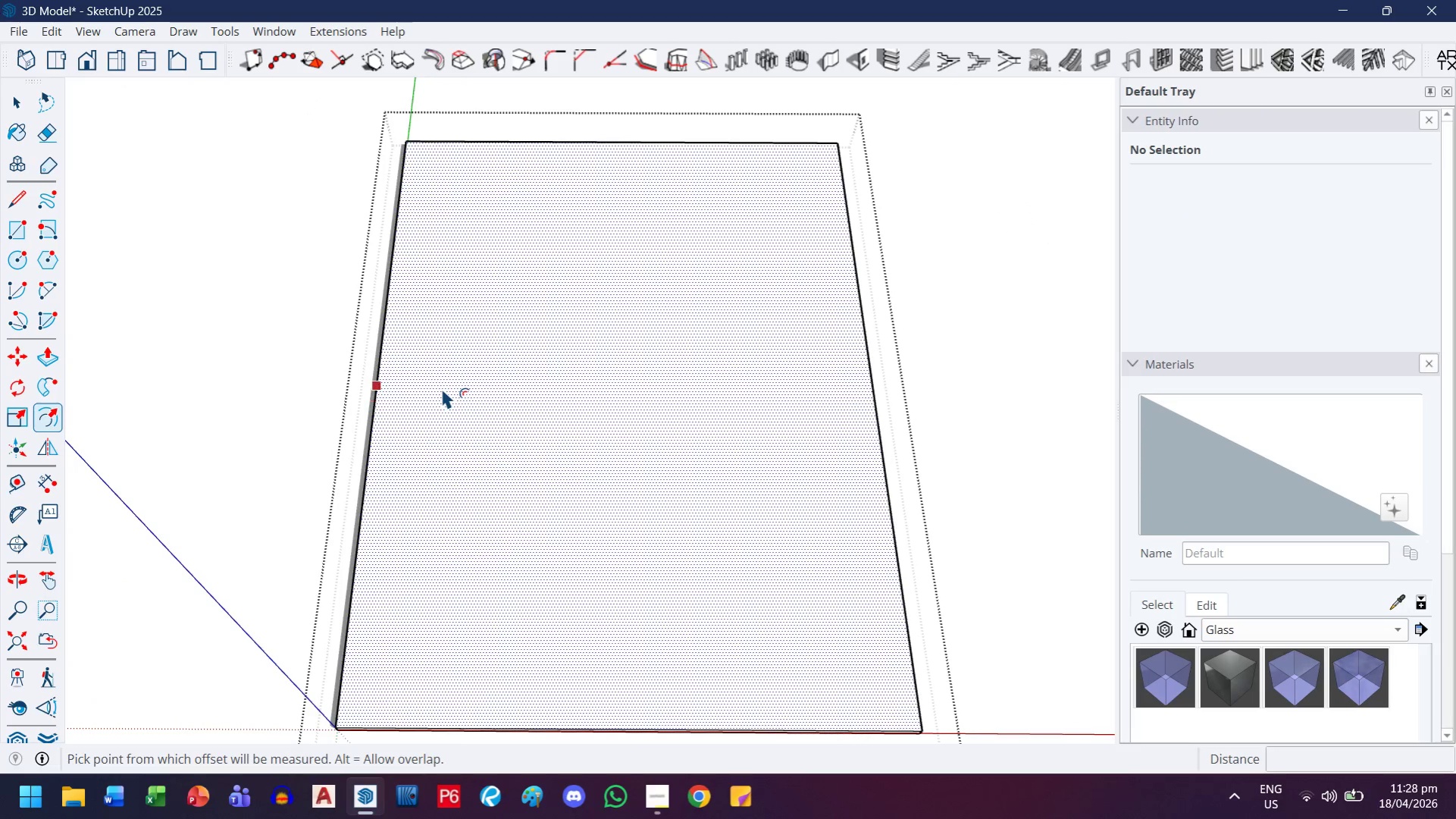 
left_click([441, 388])
 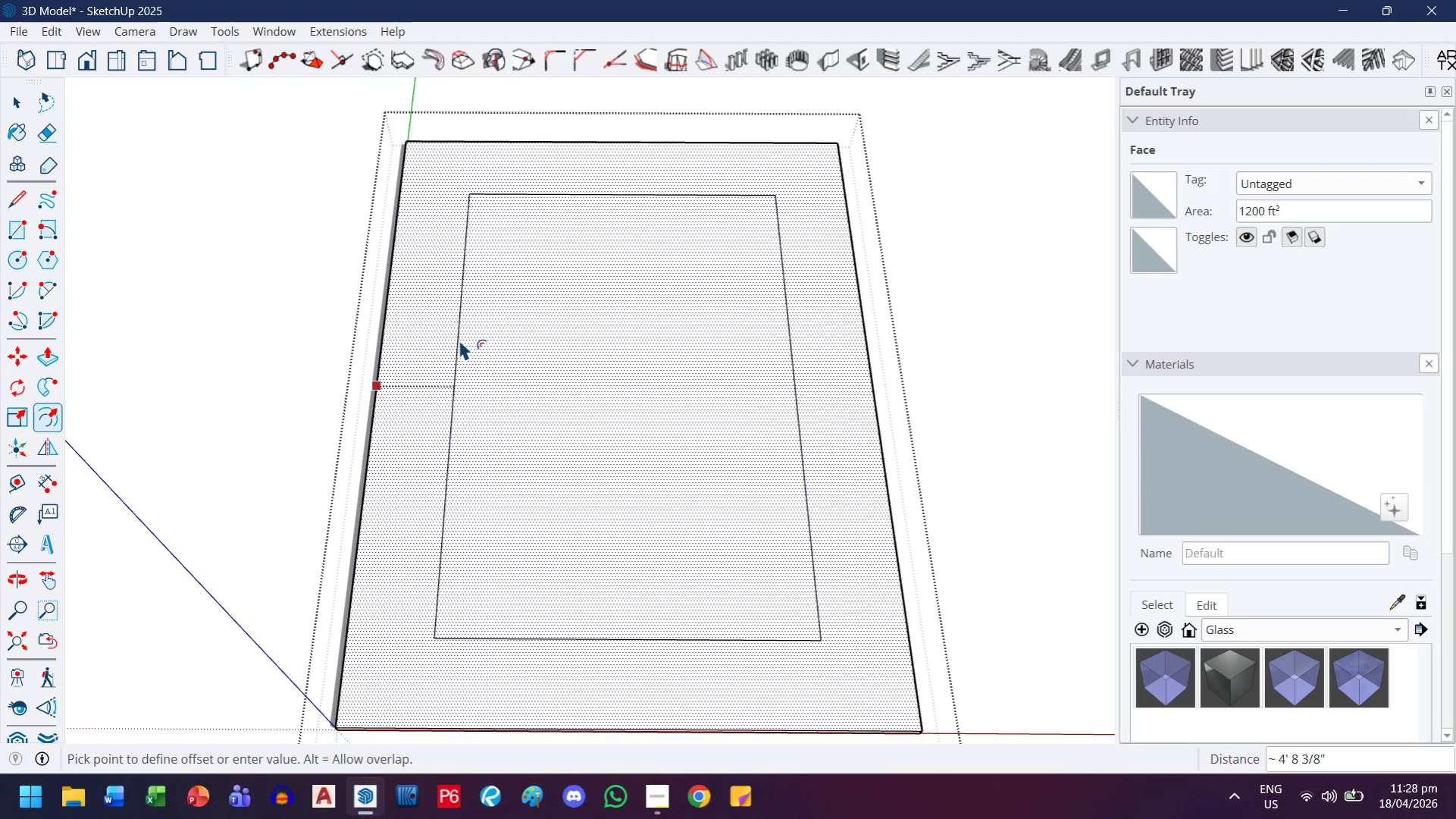 
wait(7.94)
 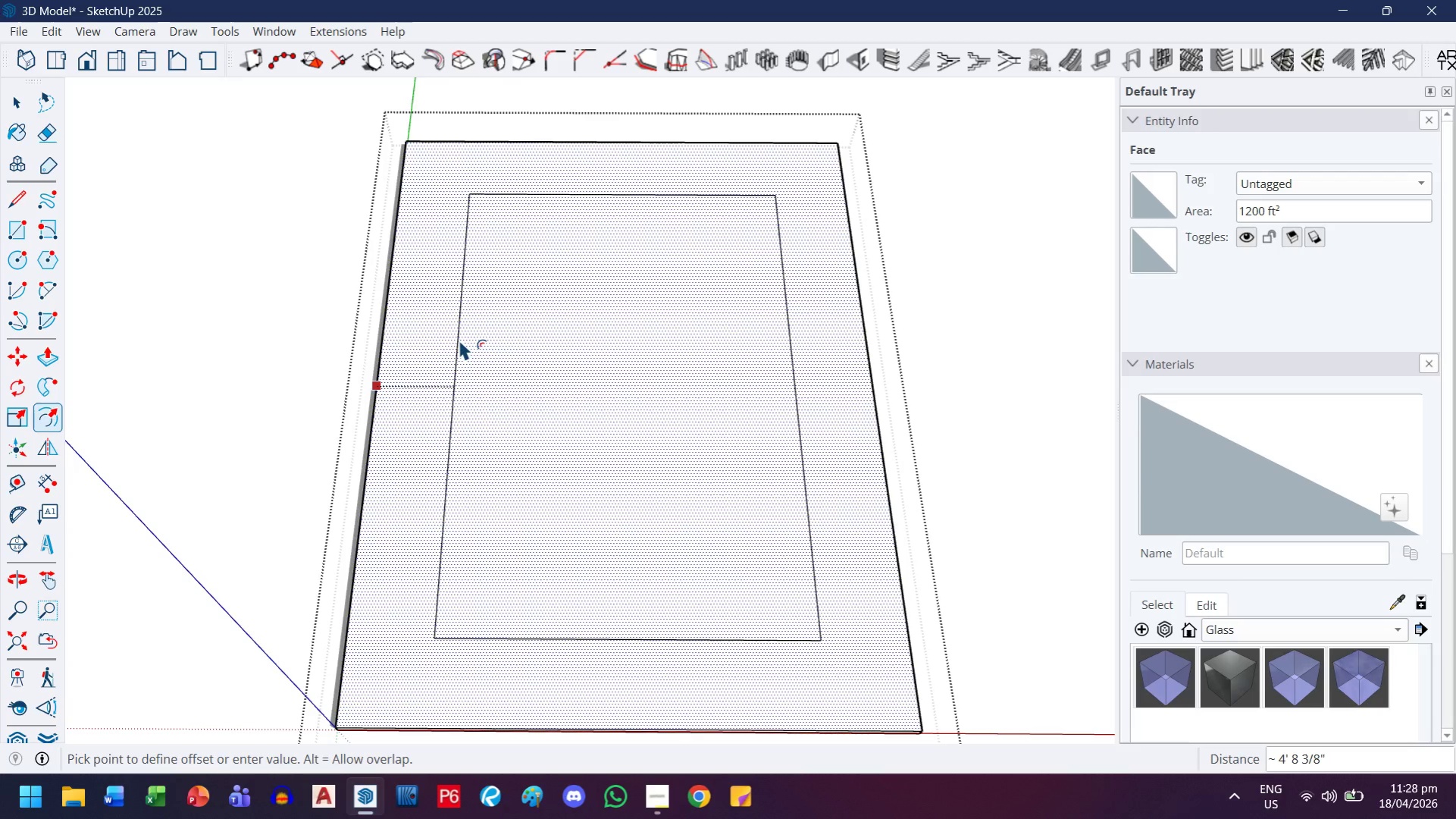 
key(6)
 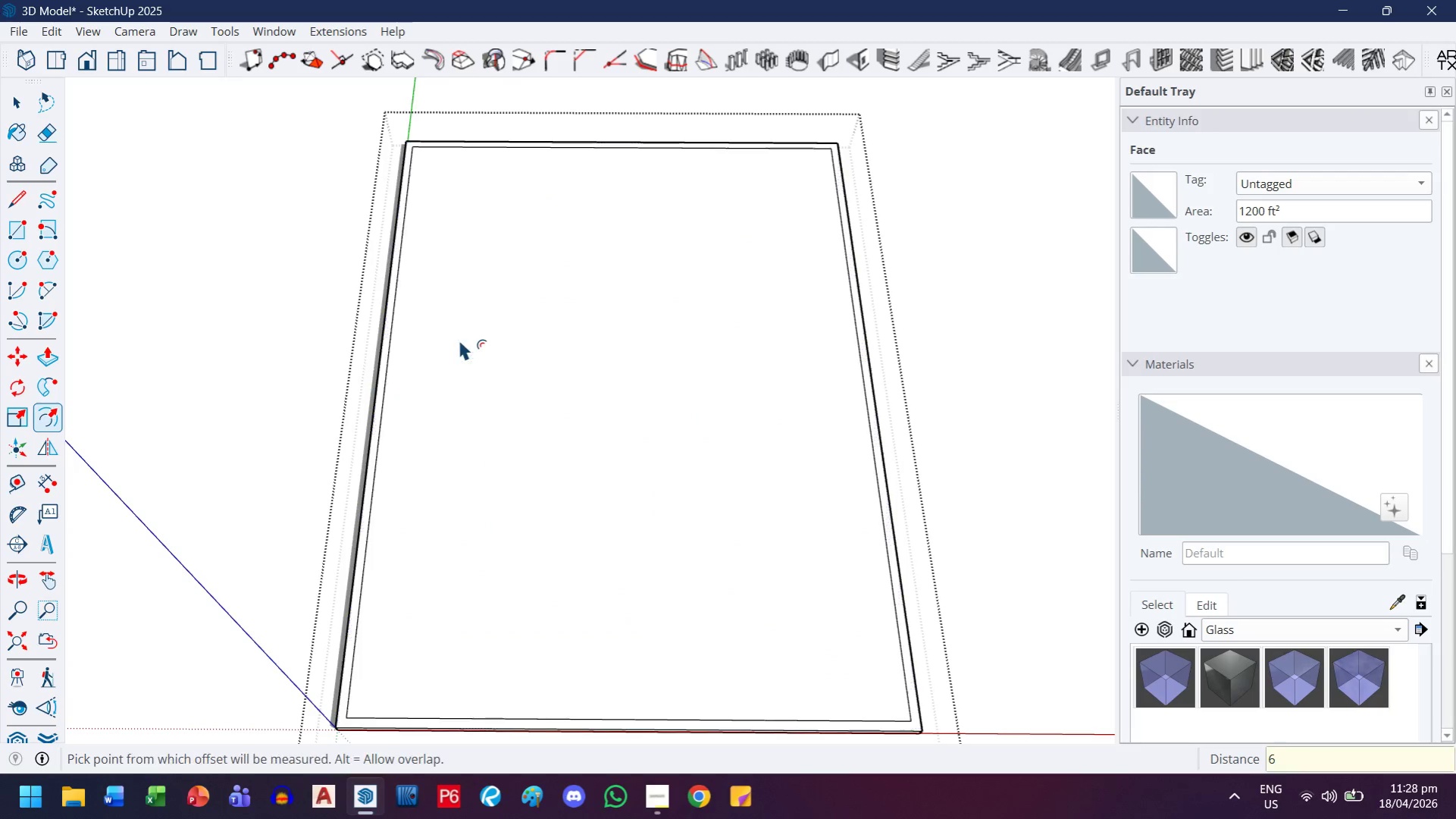 
key(Enter)
 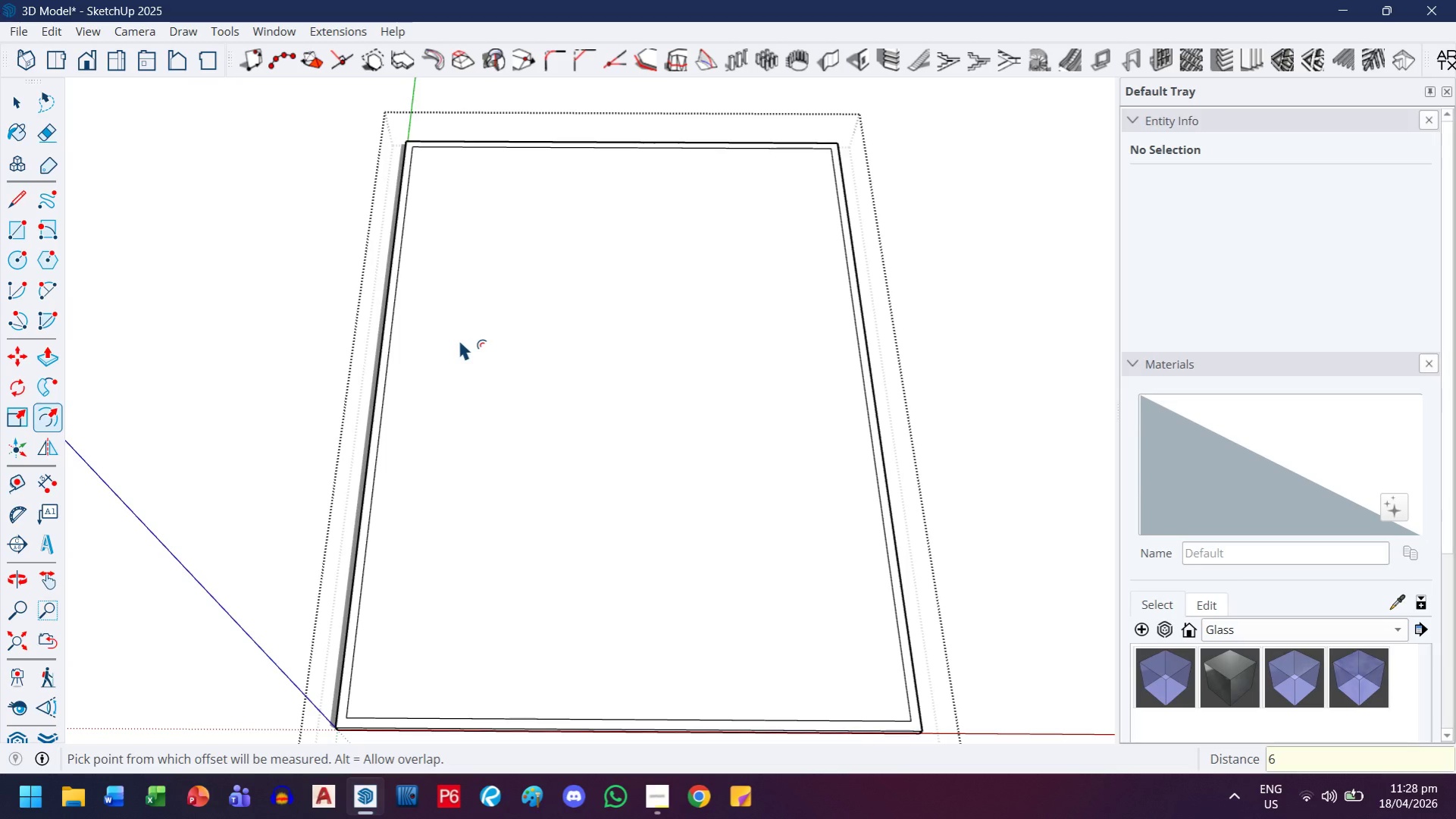 
wait(5.8)
 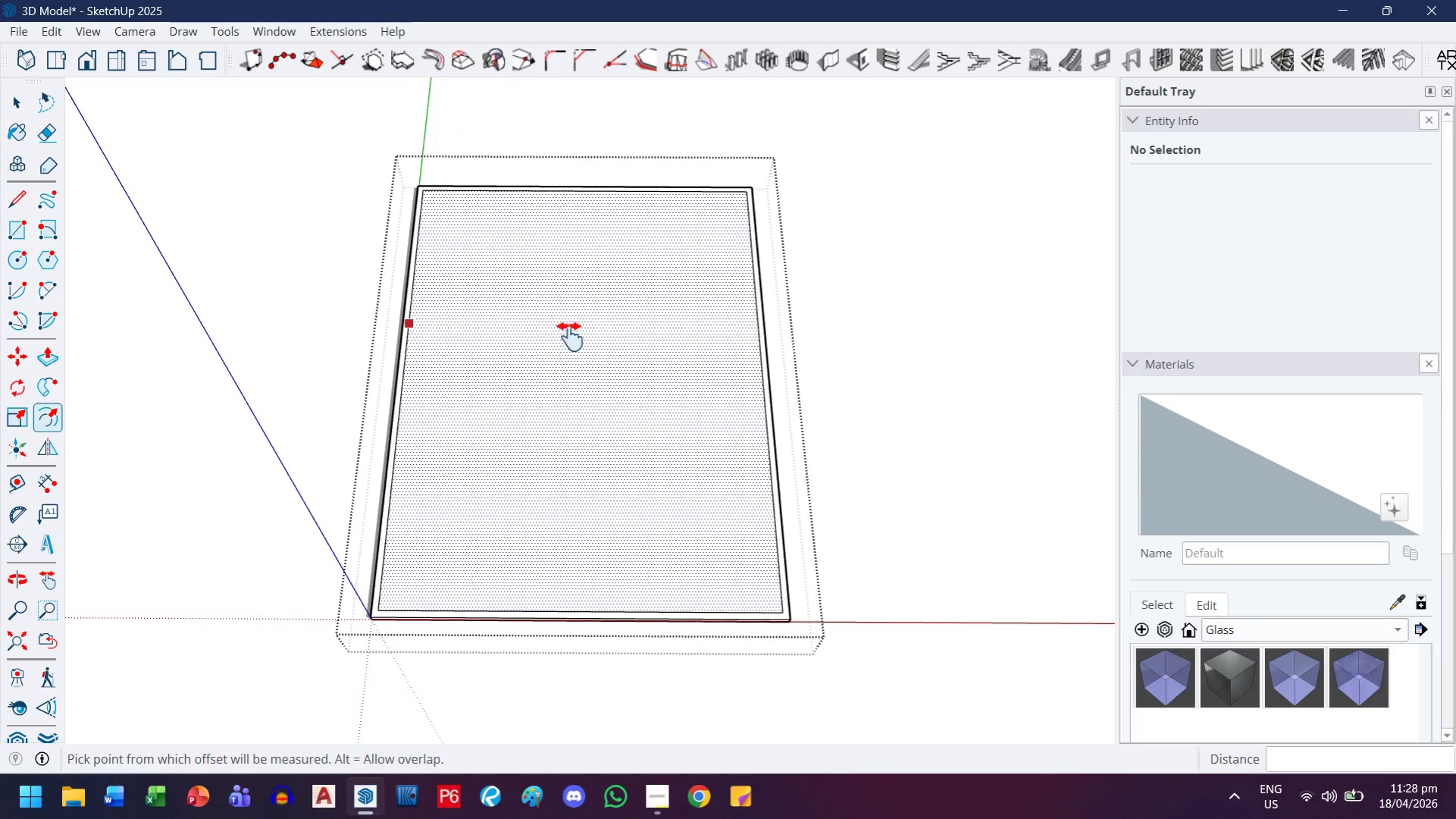 
key(H)
 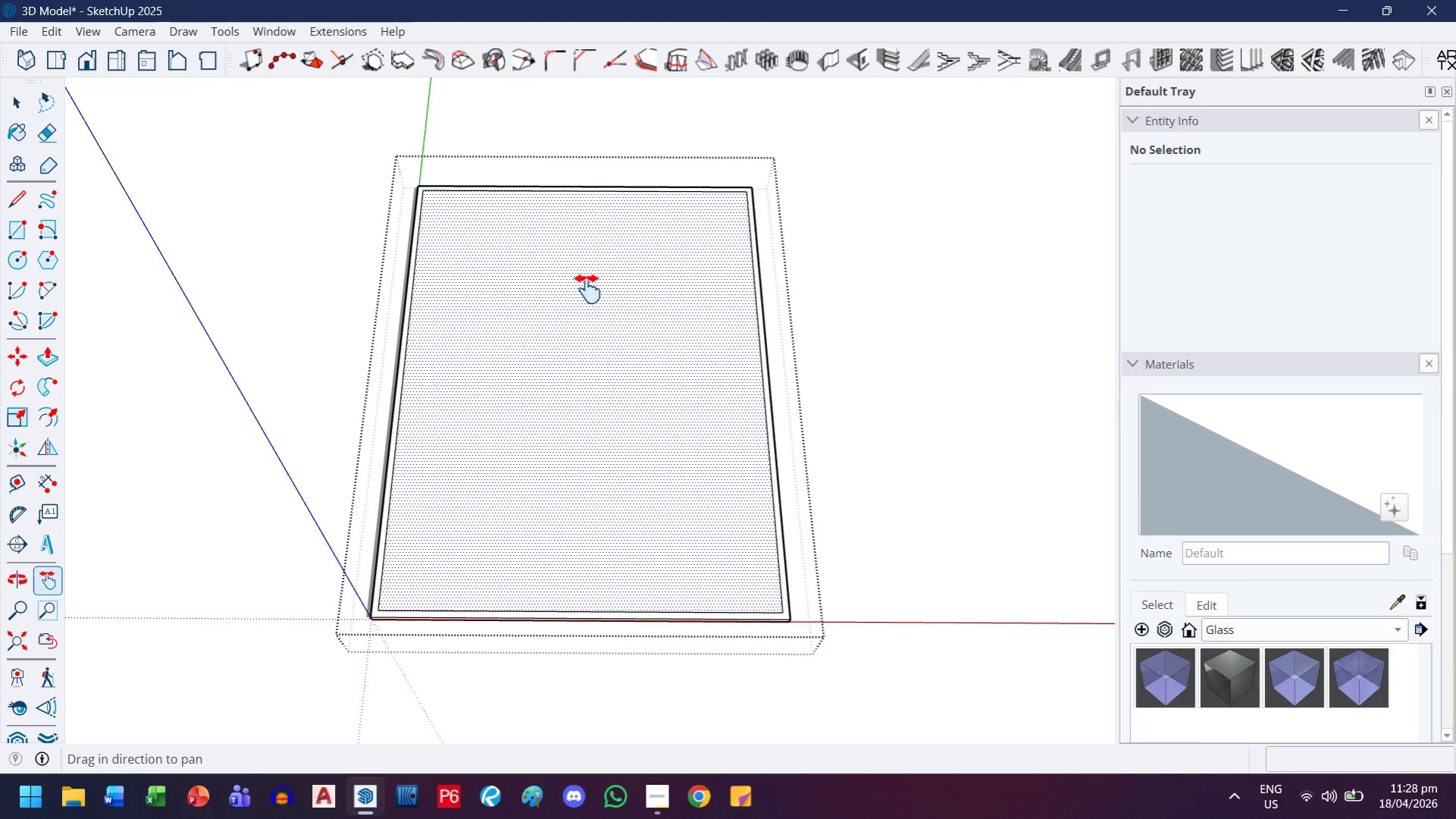 
scroll: coordinate [459, 339], scroll_direction: down, amount: 3.0
 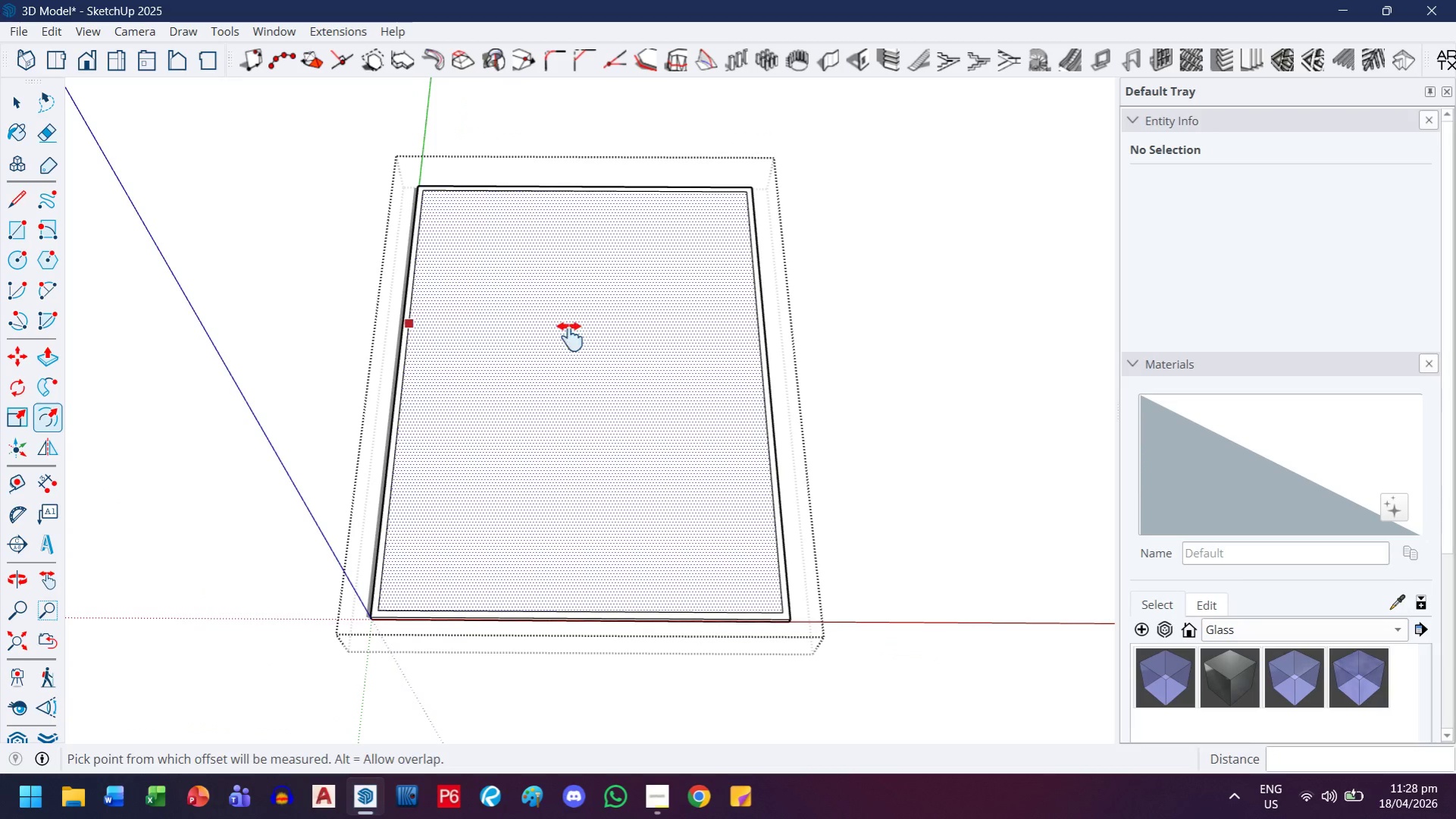 
left_click_drag(start_coordinate=[587, 289], to_coordinate=[575, 325])
 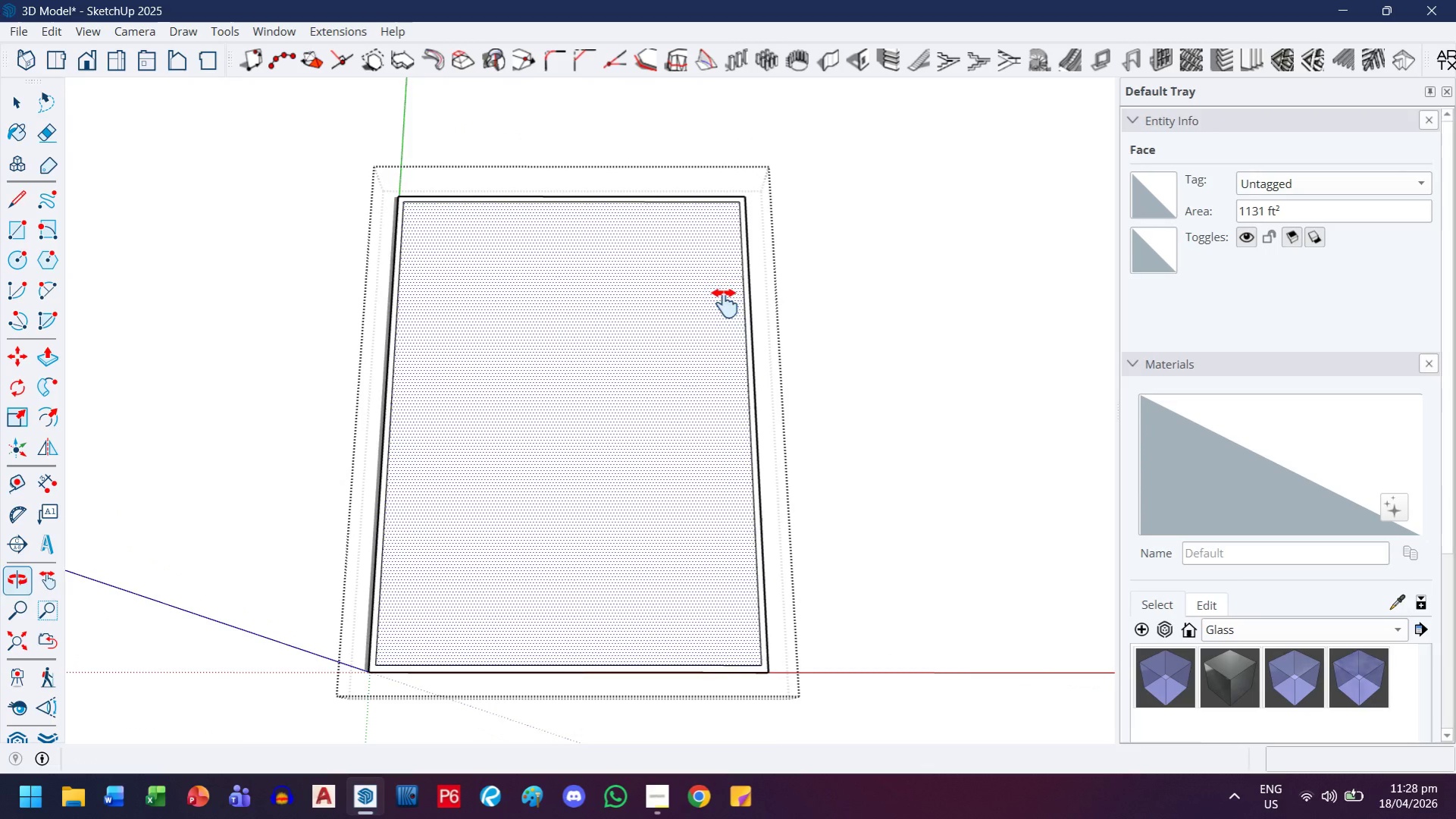 
scroll: coordinate [715, 265], scroll_direction: up, amount: 6.0
 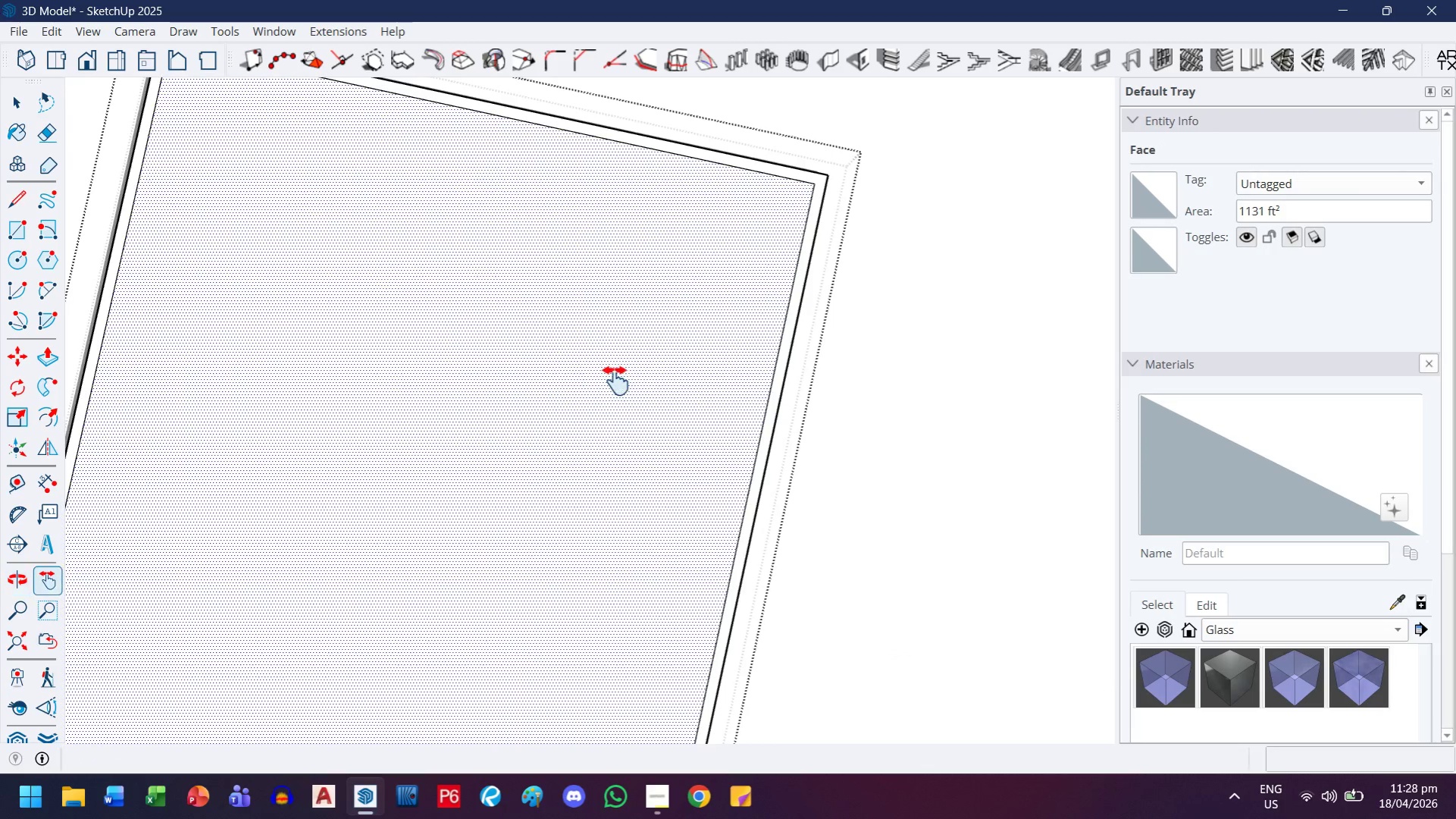 
key(H)
 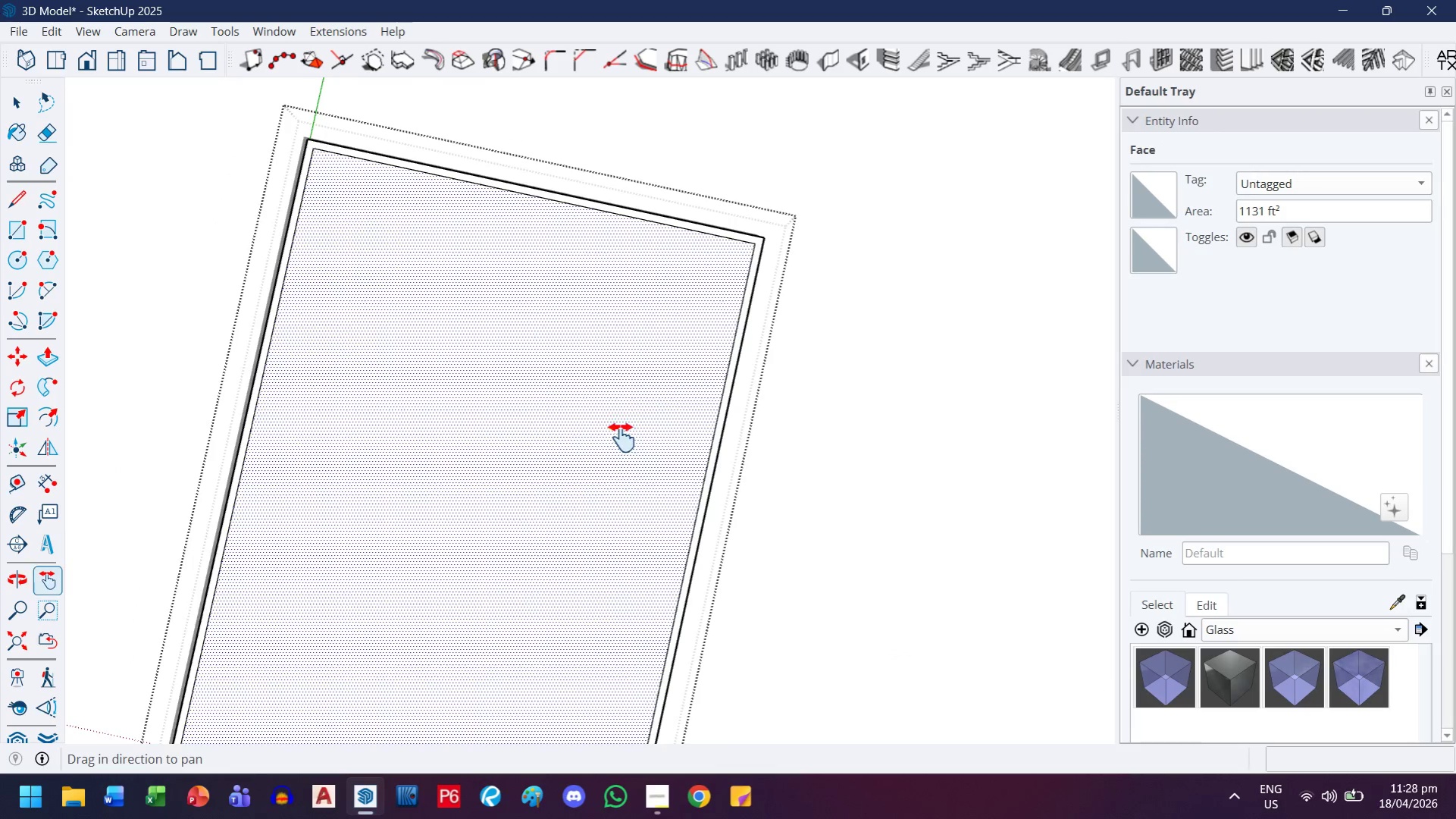 
left_click_drag(start_coordinate=[622, 438], to_coordinate=[643, 398])
 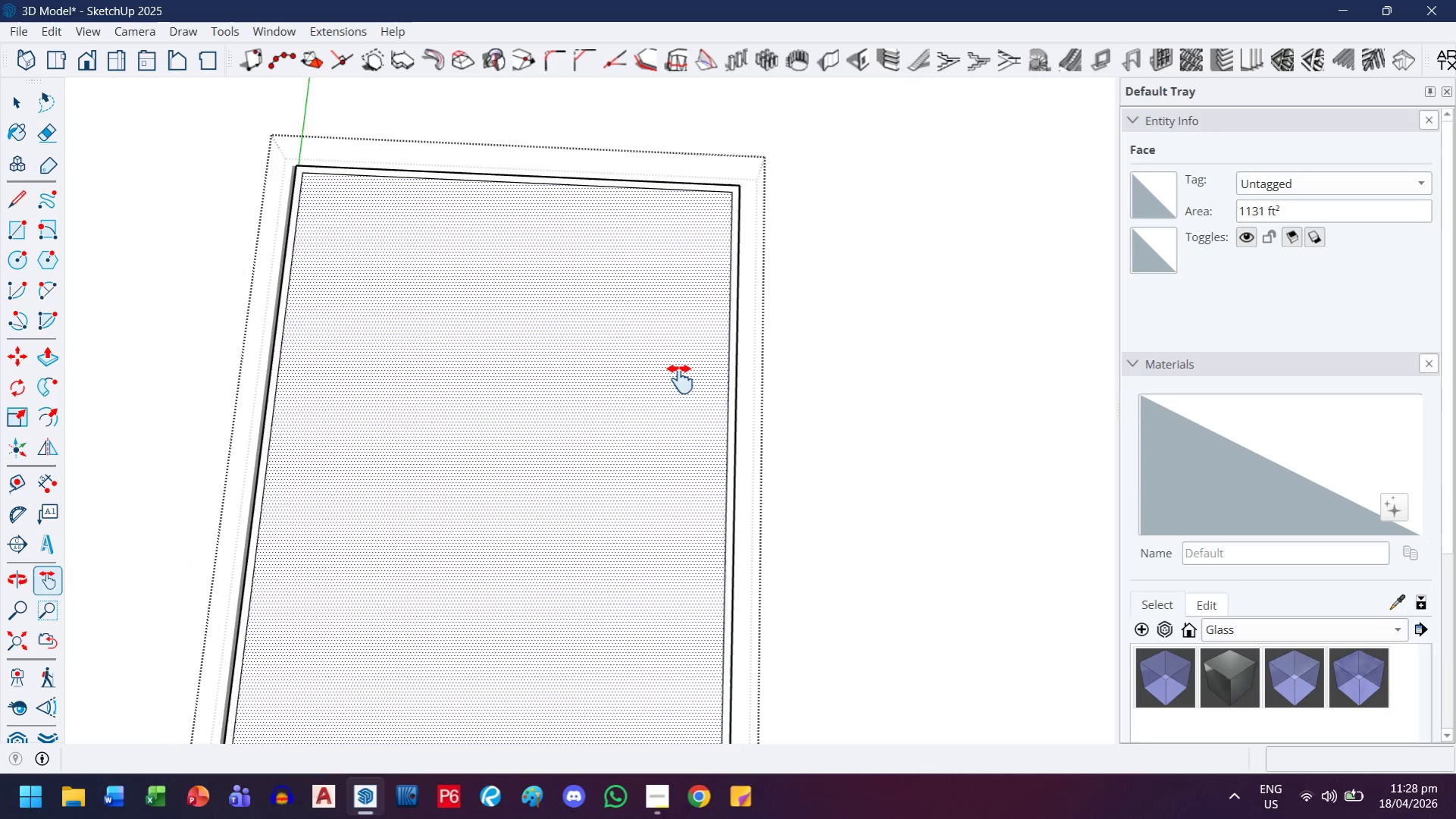 
scroll: coordinate [628, 369], scroll_direction: down, amount: 4.0
 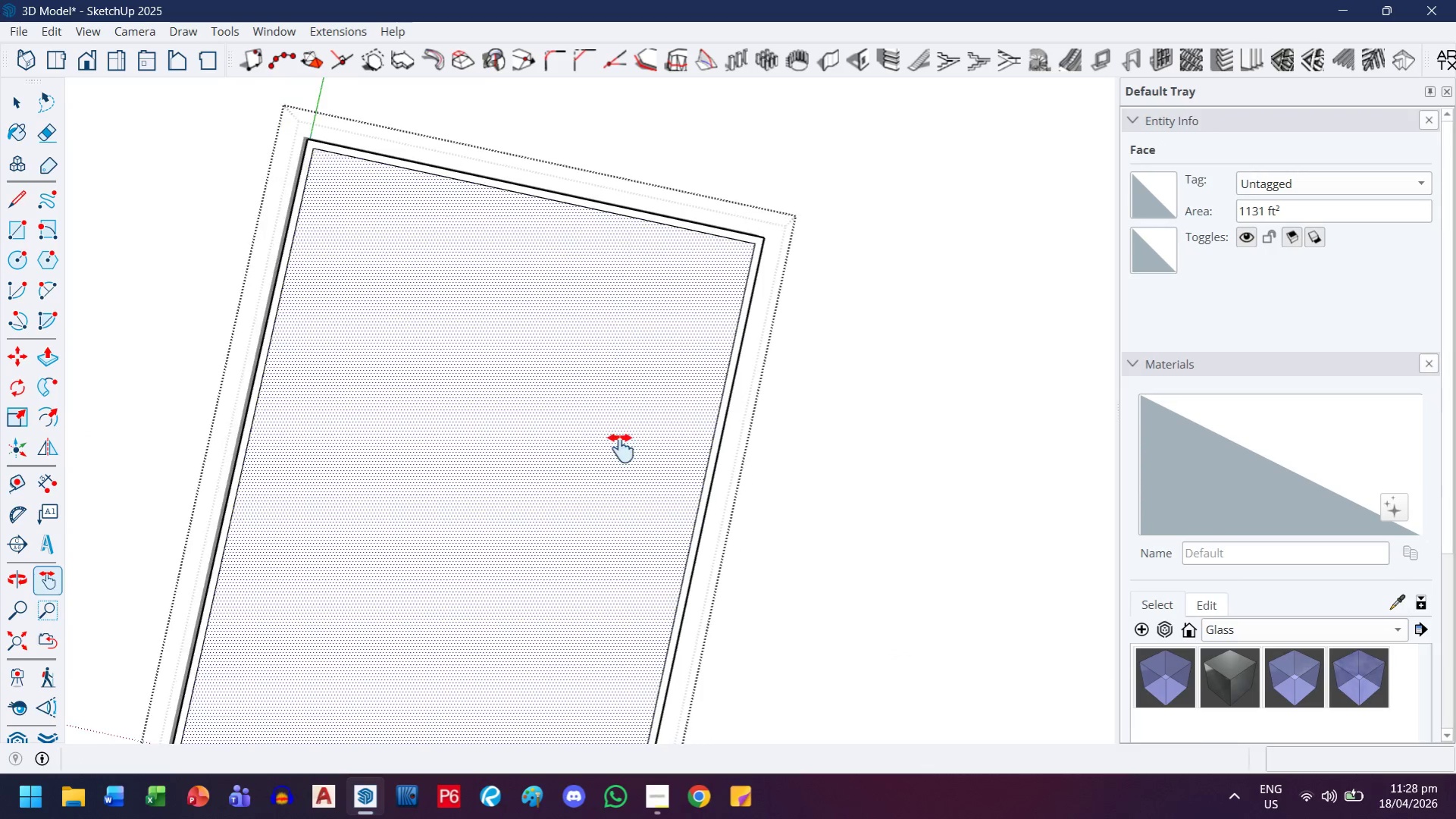 
key(T)
 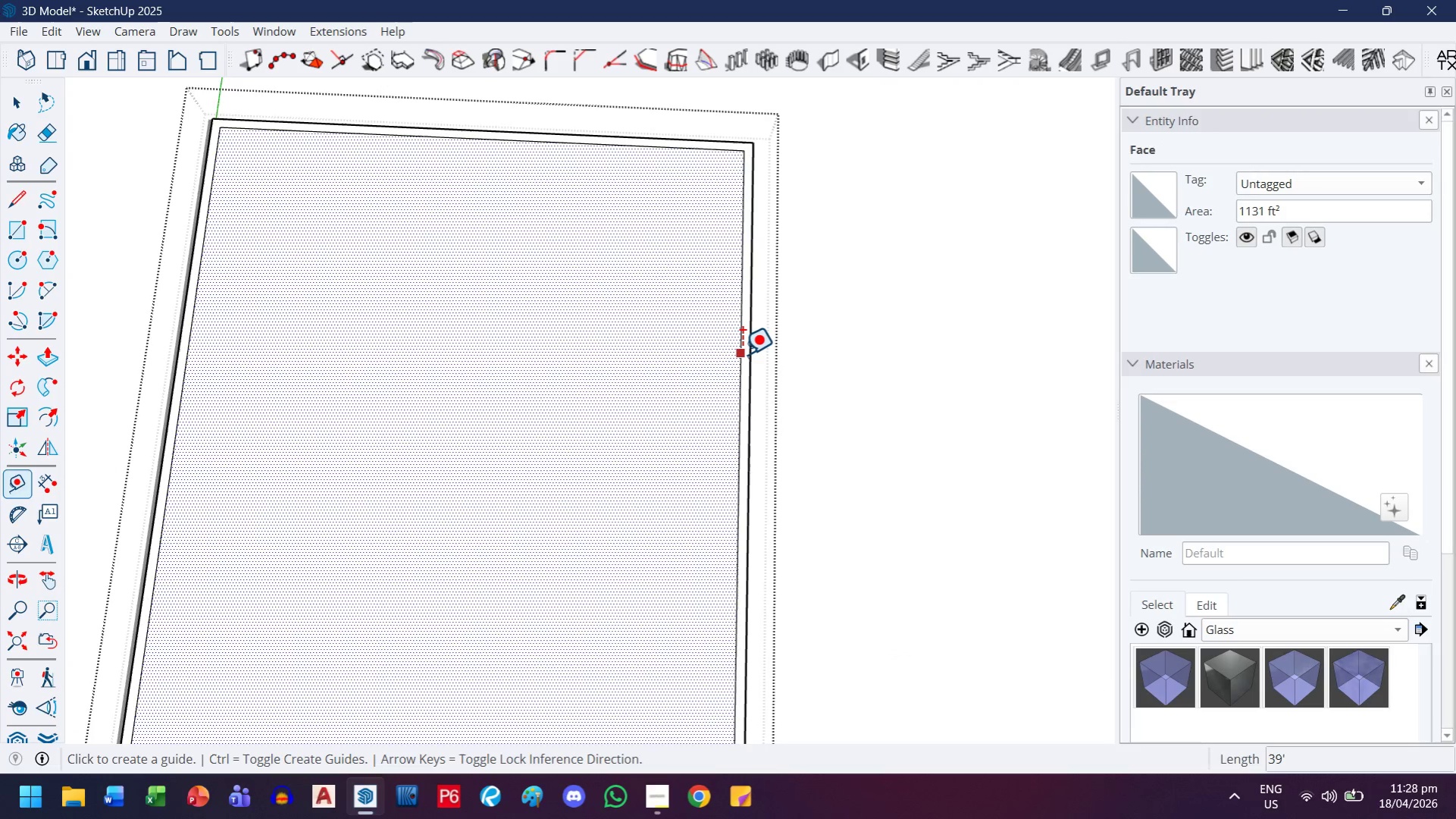 
scroll: coordinate [677, 379], scroll_direction: up, amount: 2.0
 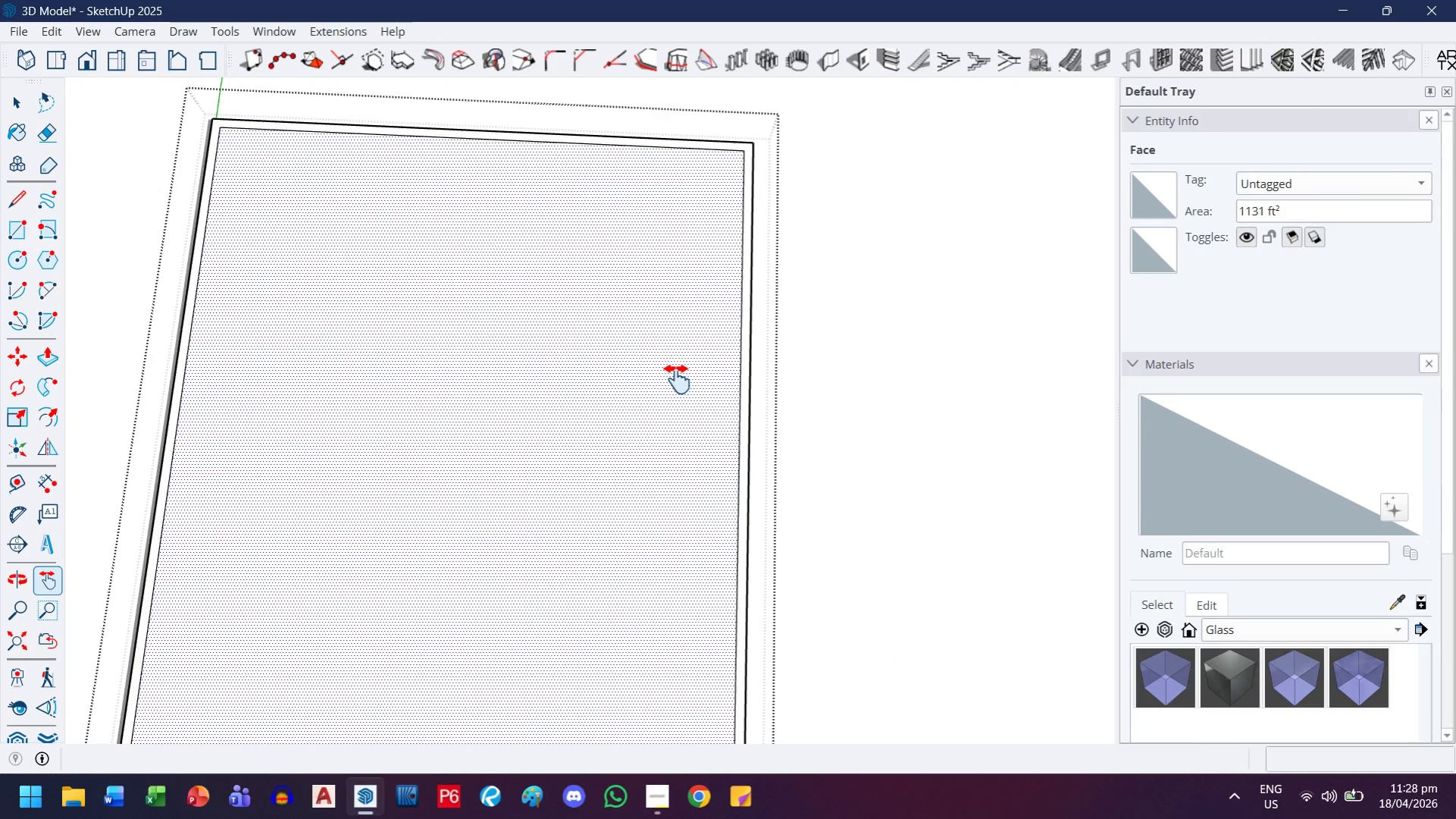 
left_click([741, 354])
 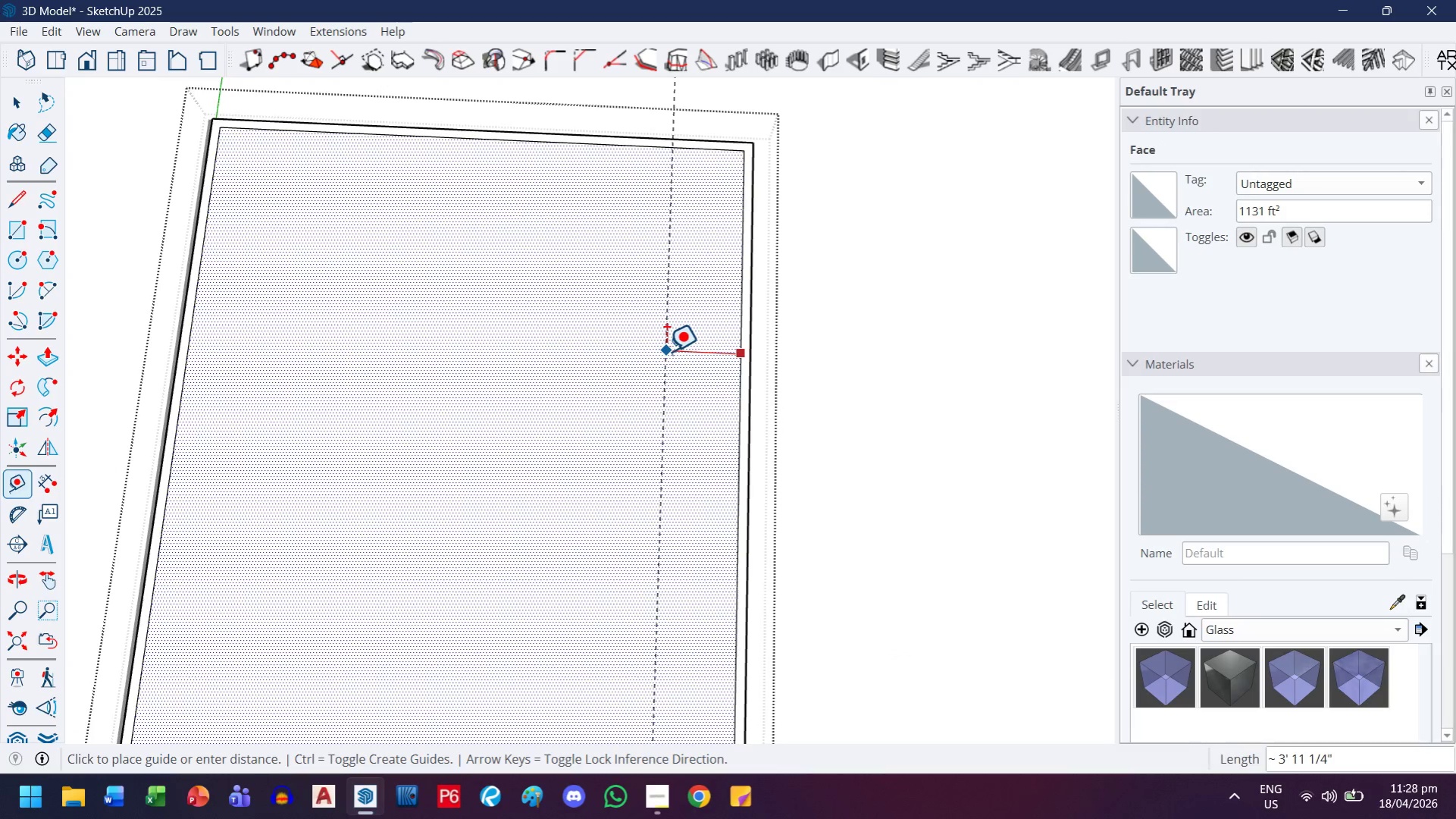 
key(ArrowLeft)
 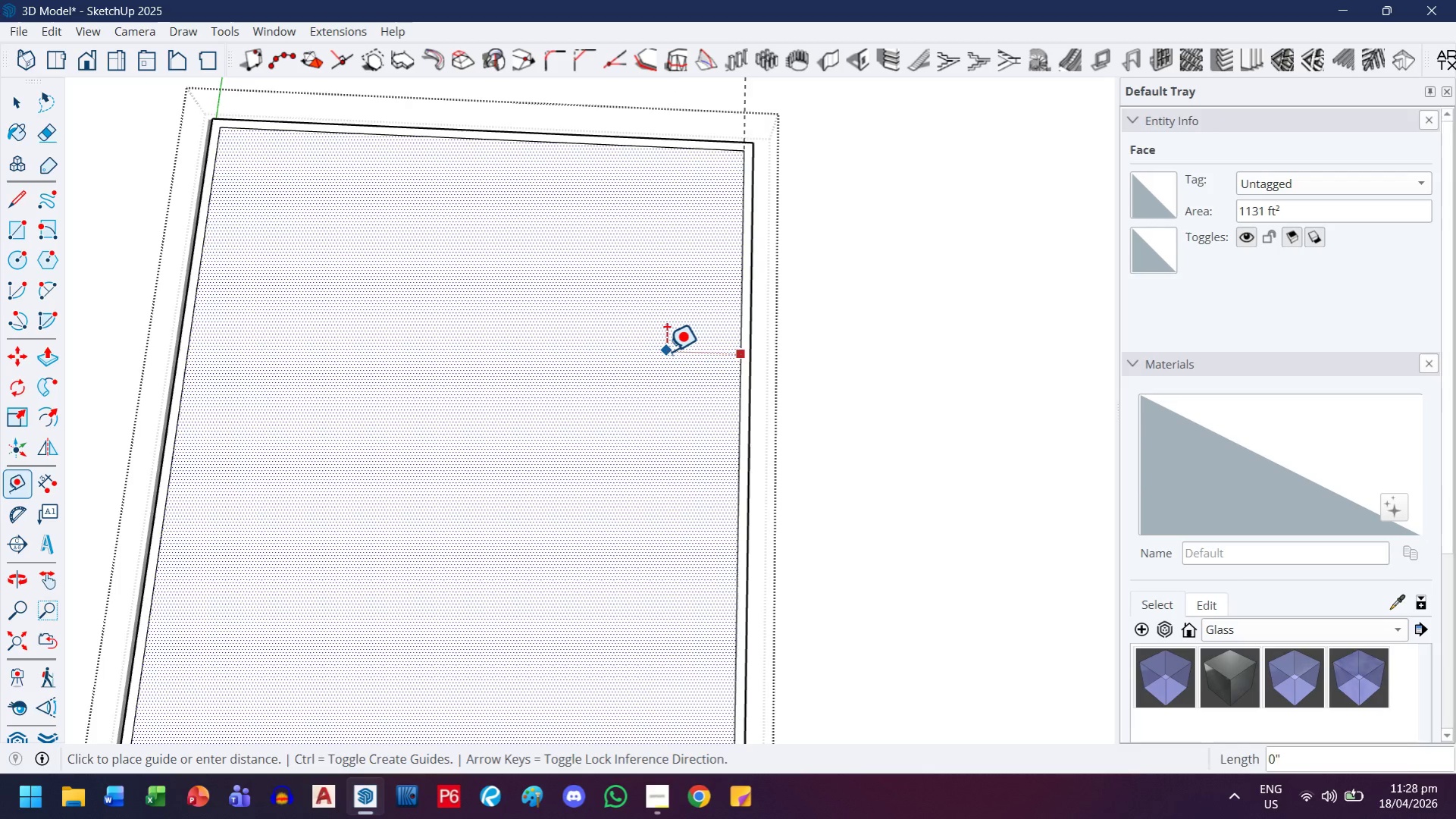 
key(ArrowRight)
 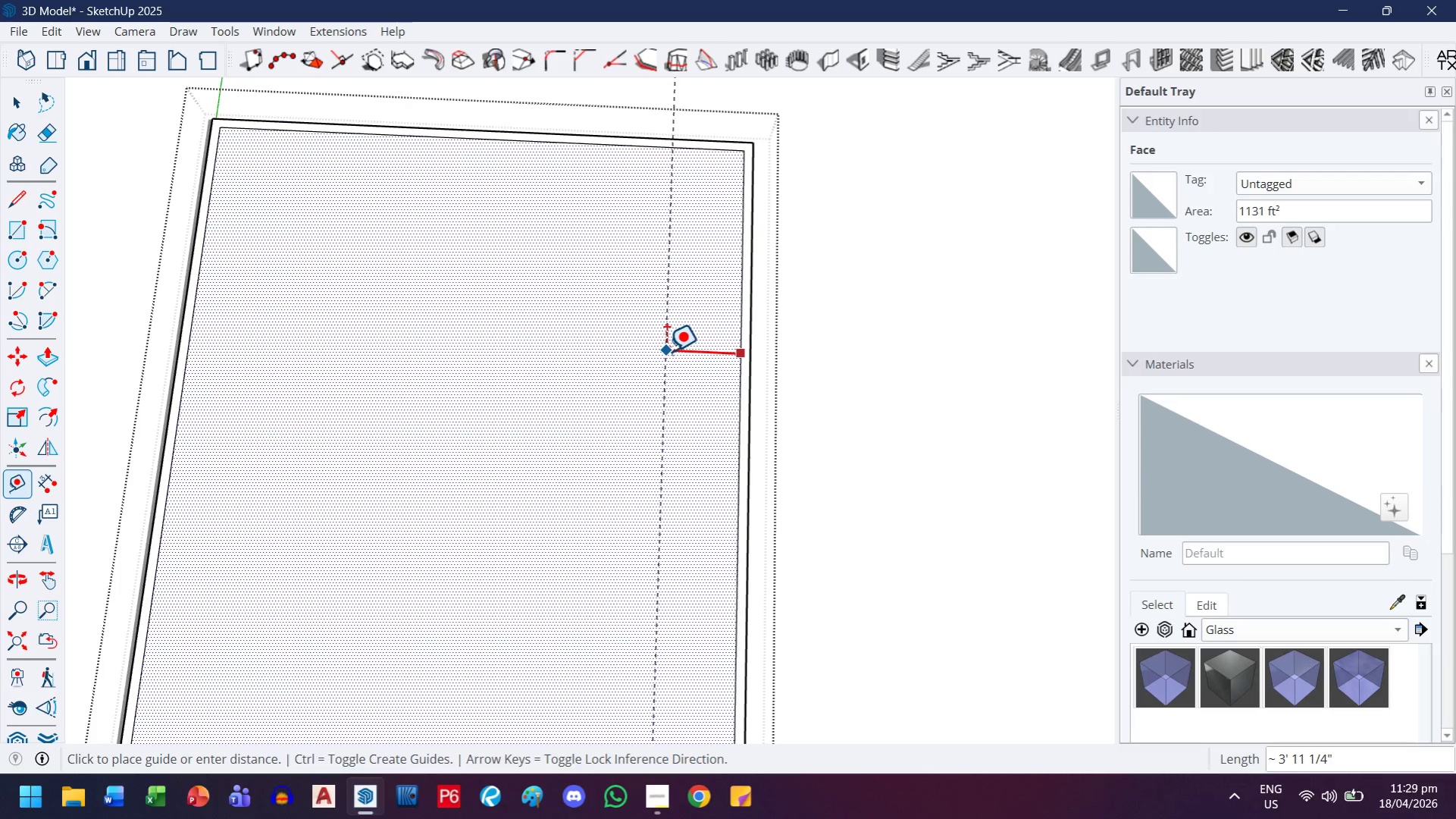 
type(11')
 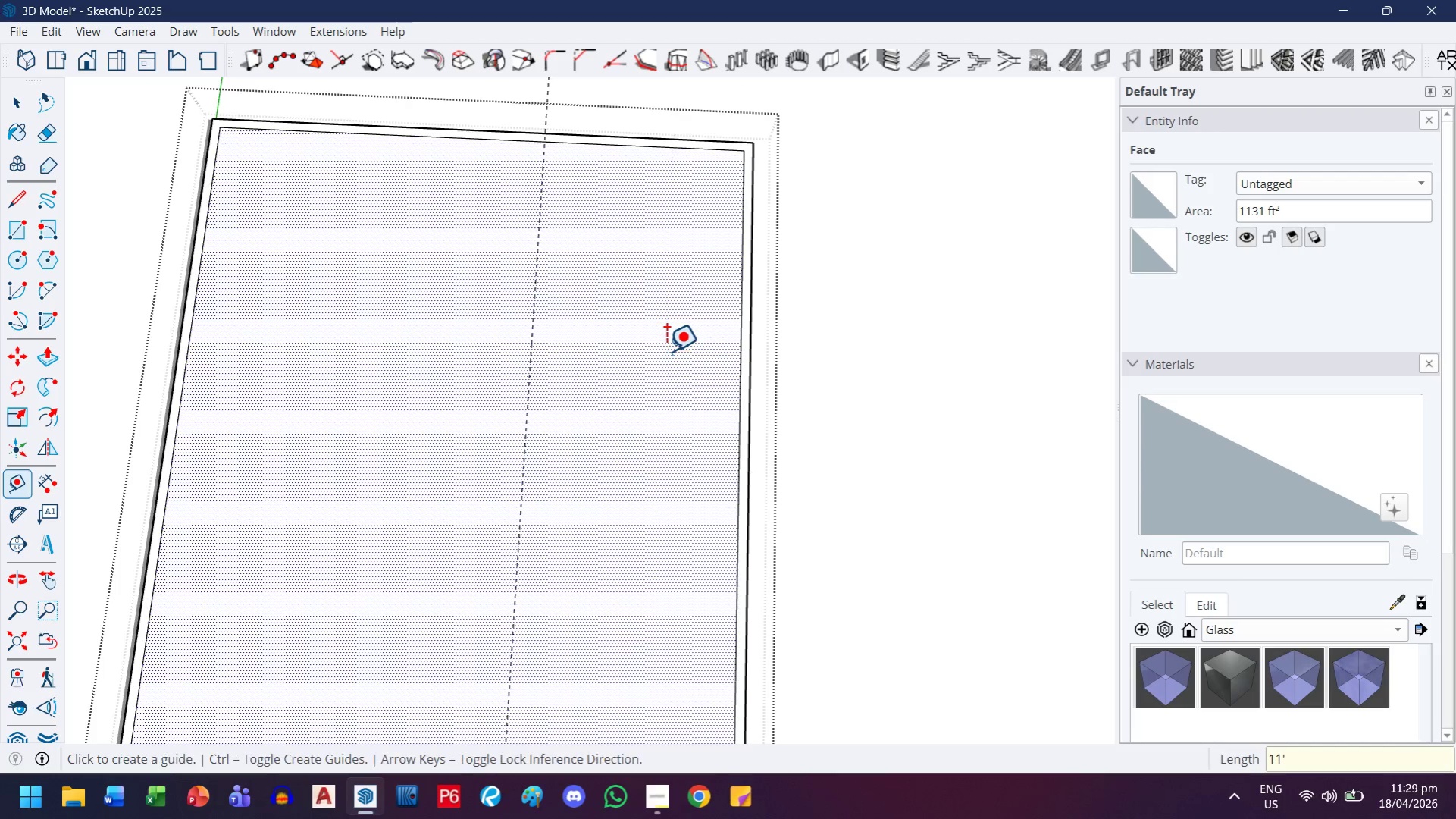 
key(Enter)
 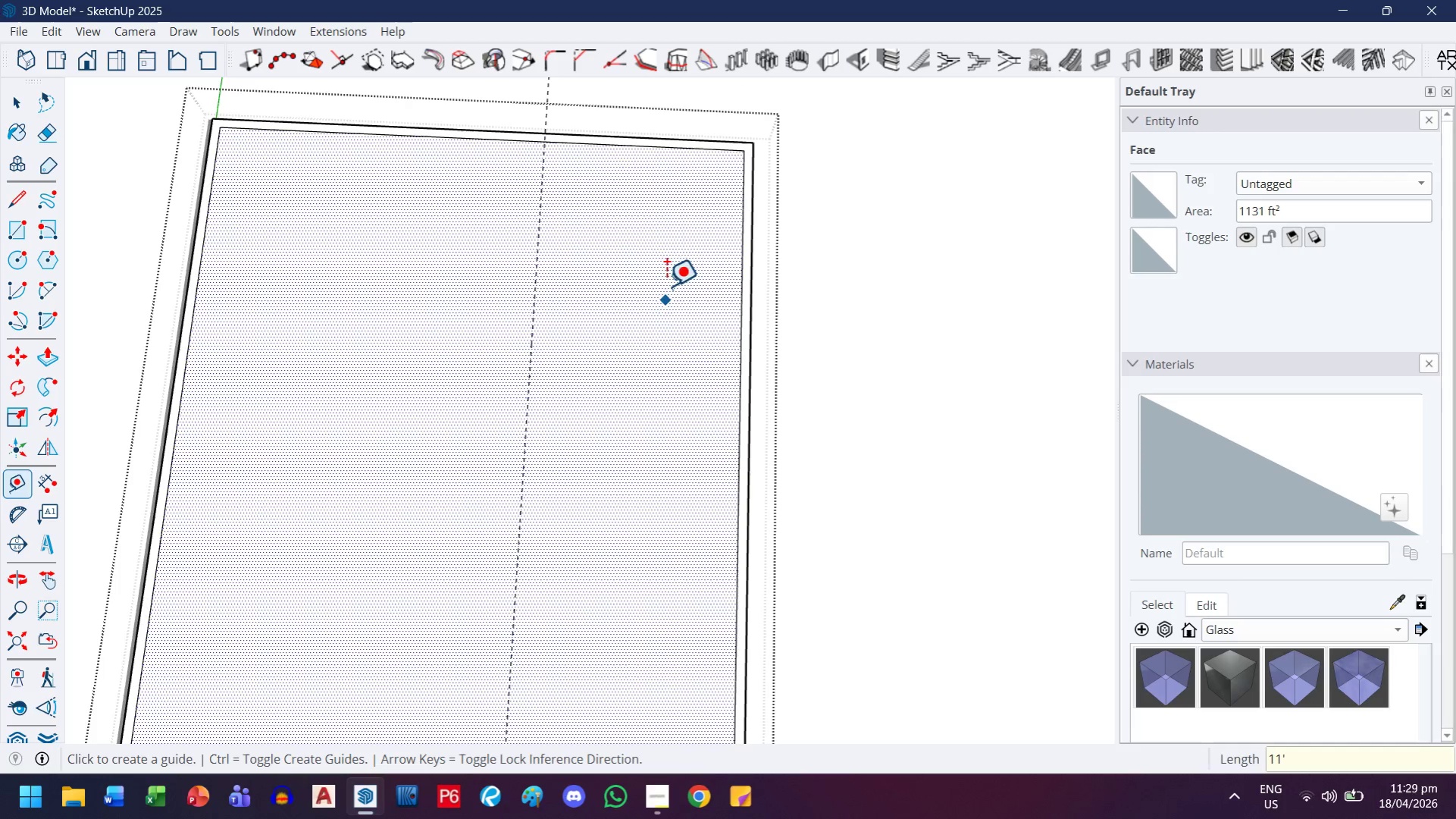 
left_click([634, 149])
 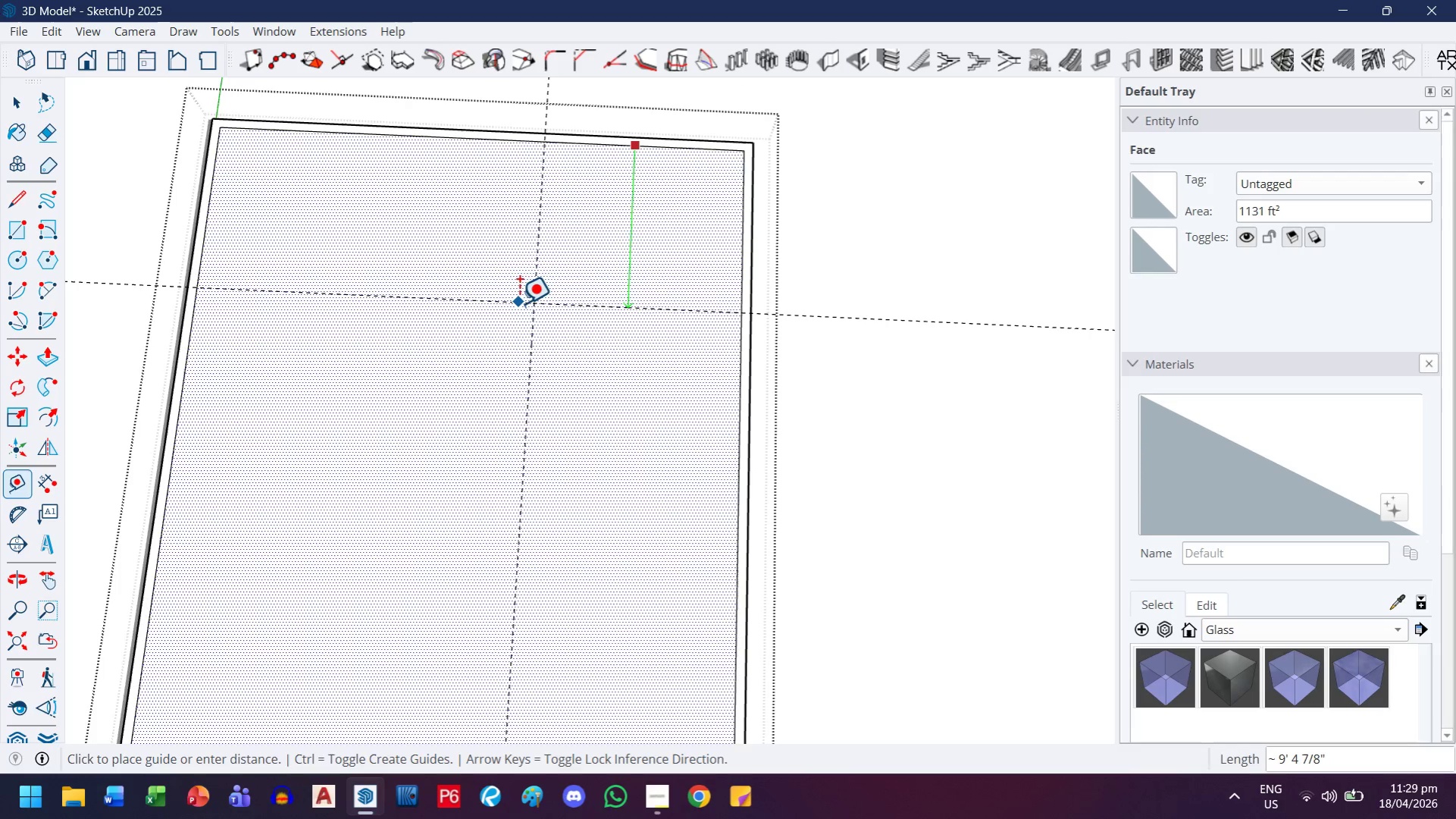 
key(ArrowLeft)
 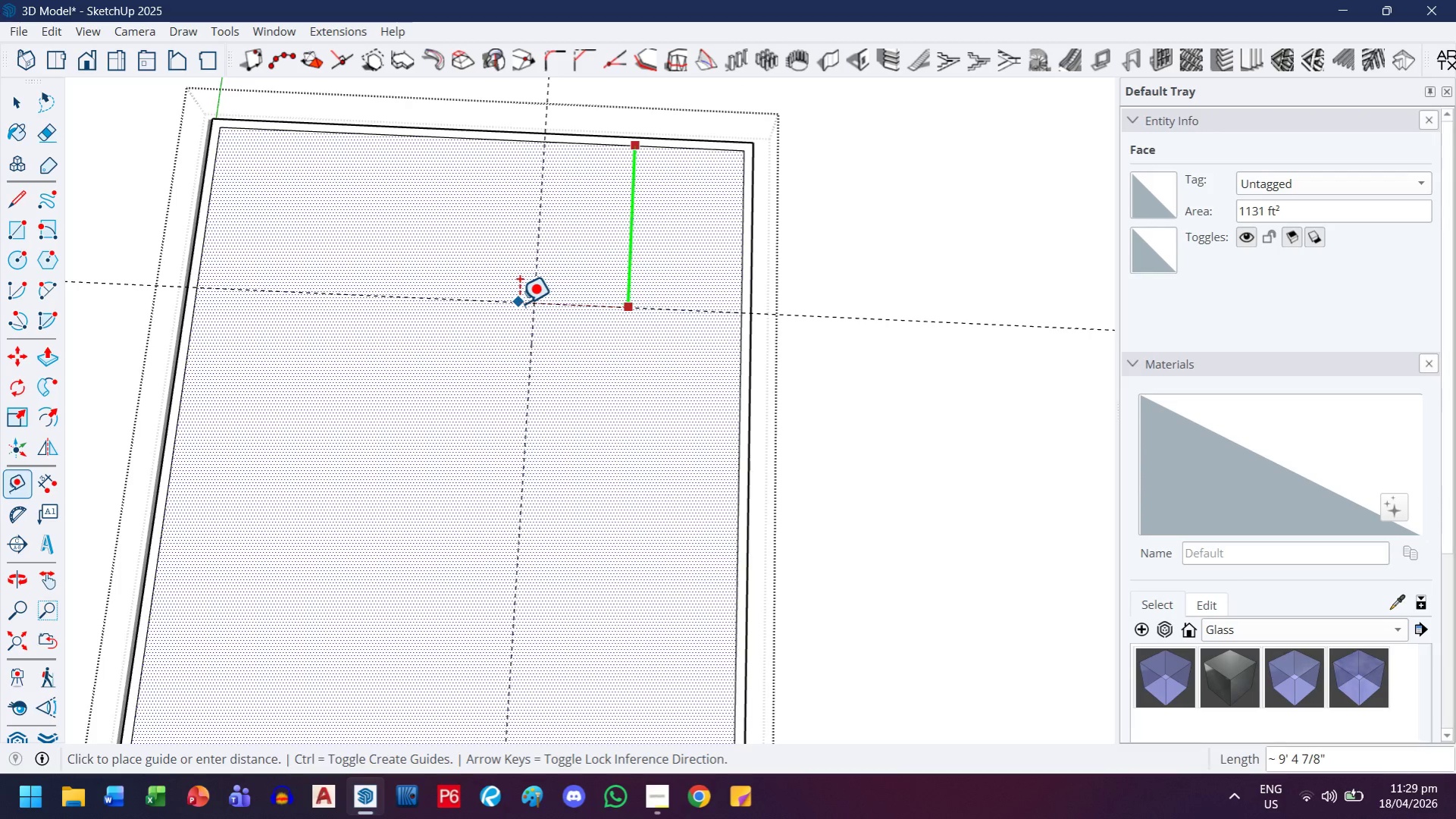 
type(16' 2")
 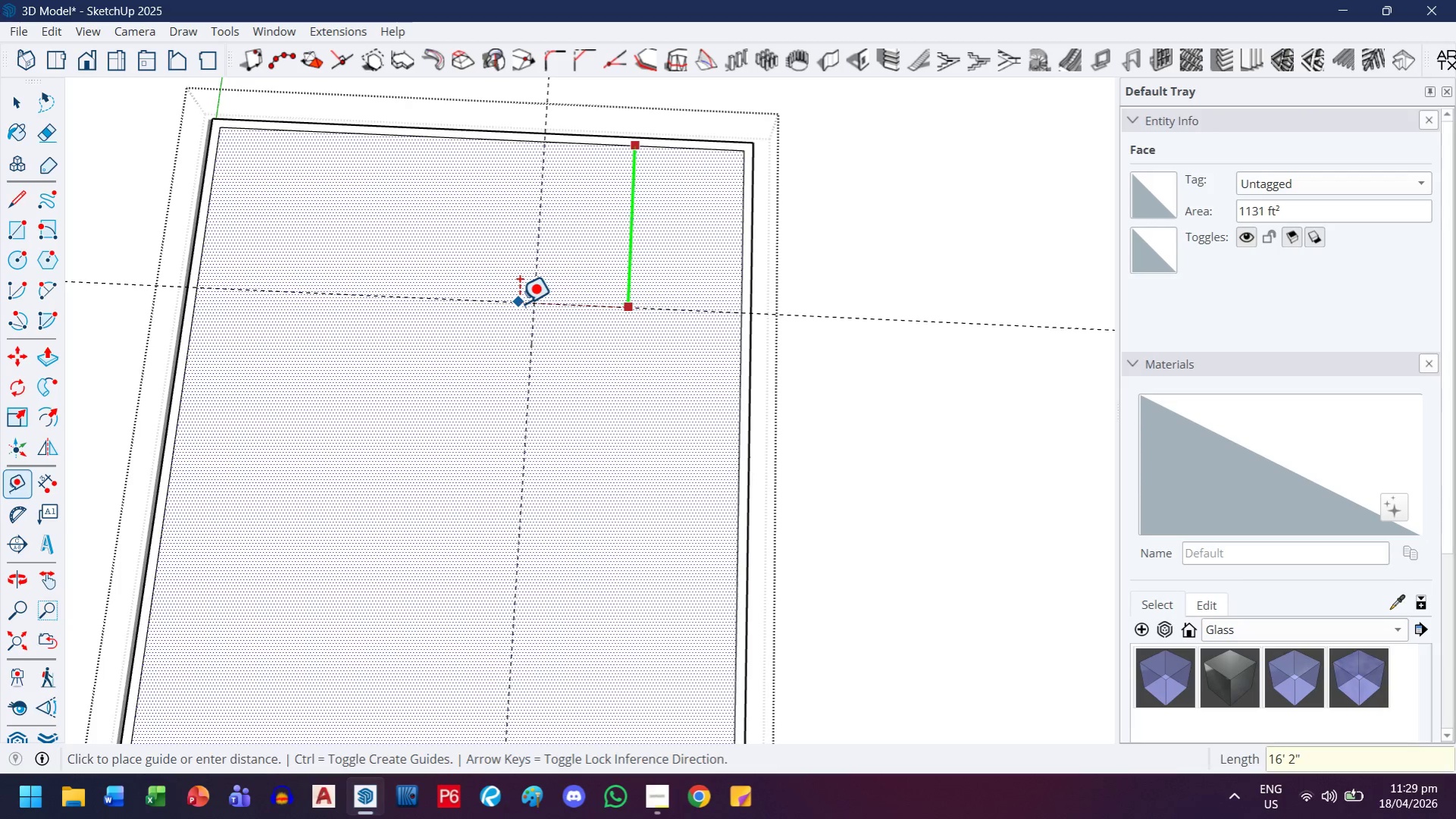 
key(Enter)
 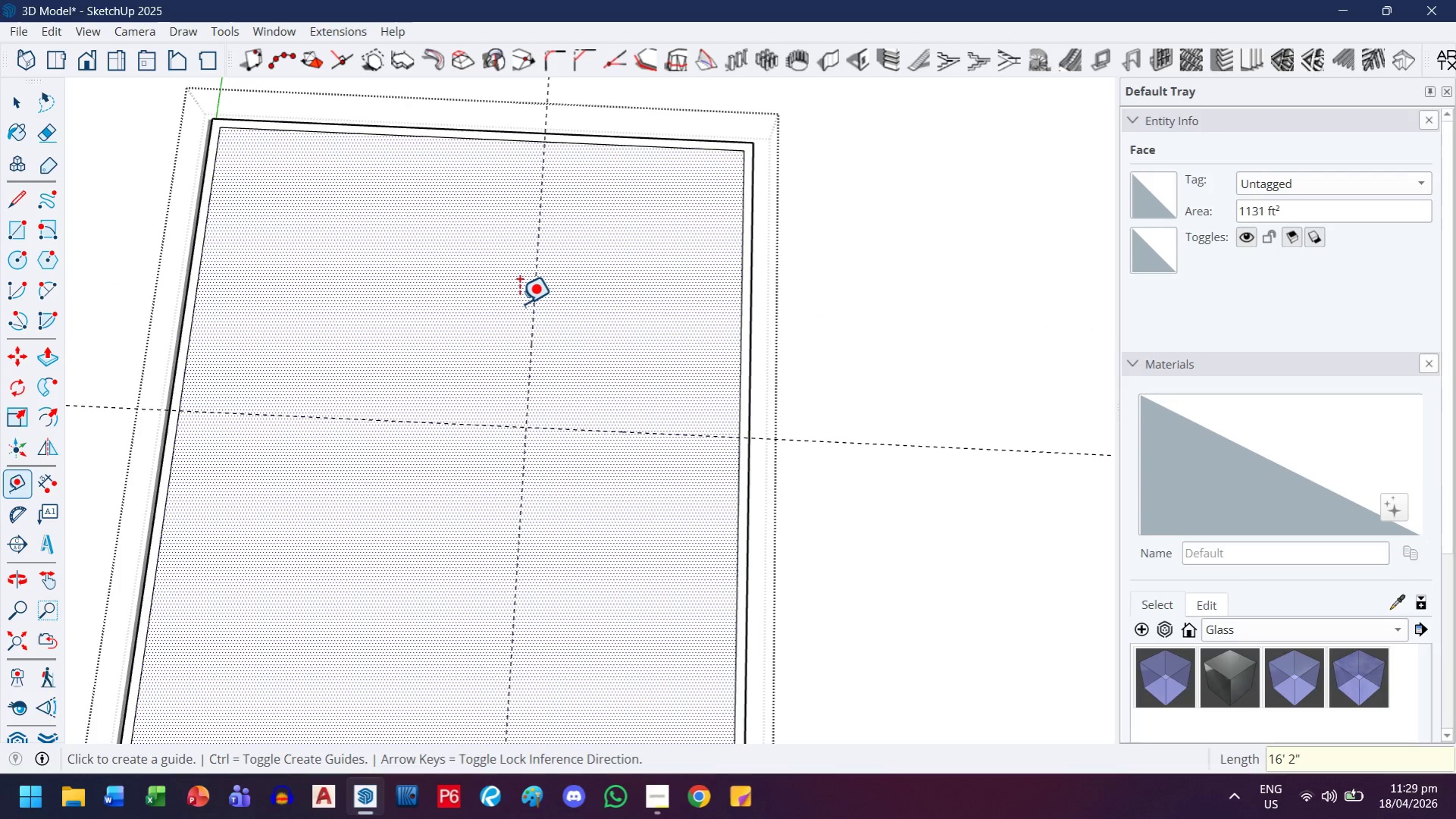 
key(R)
 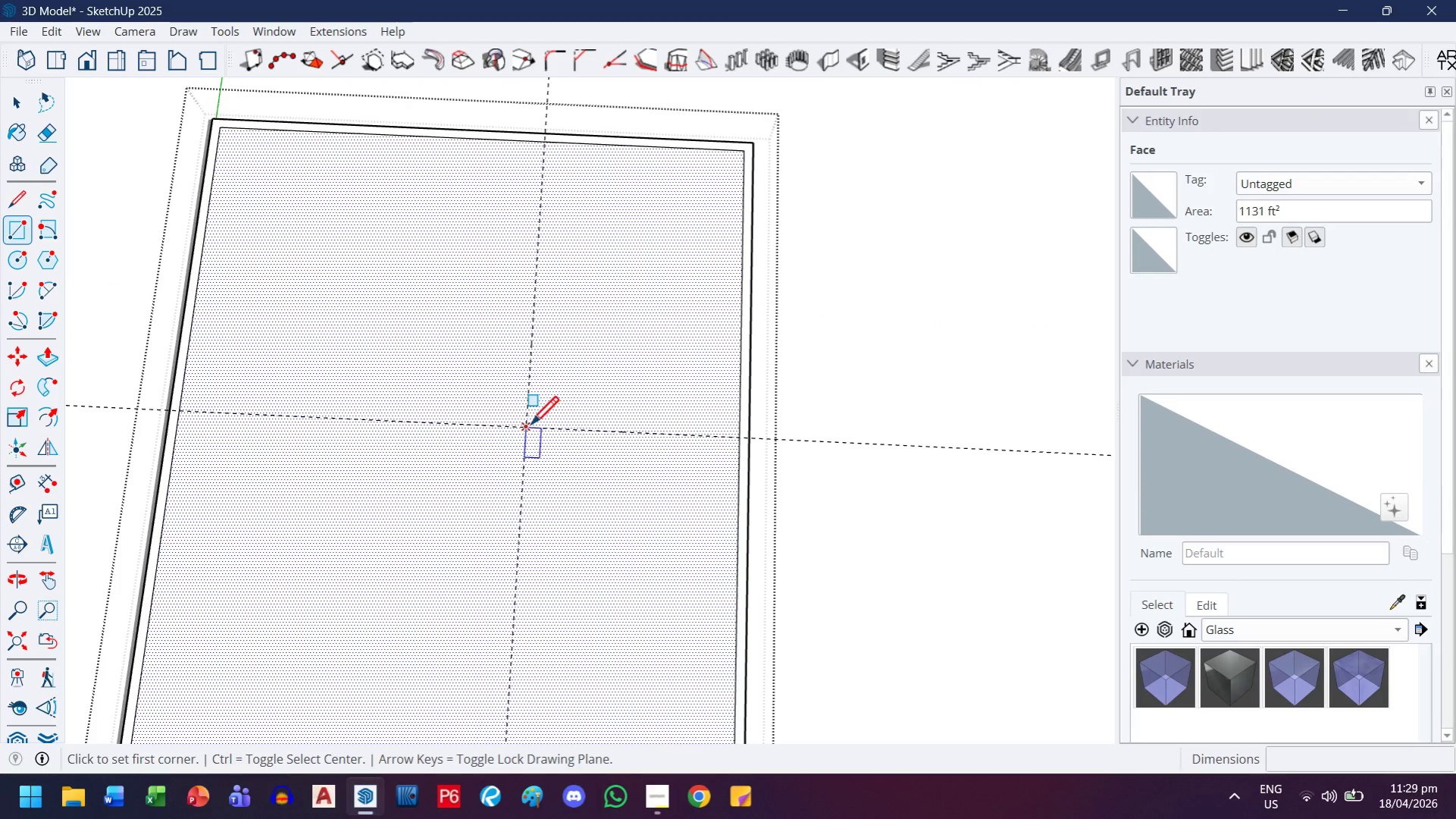 
left_click([524, 426])
 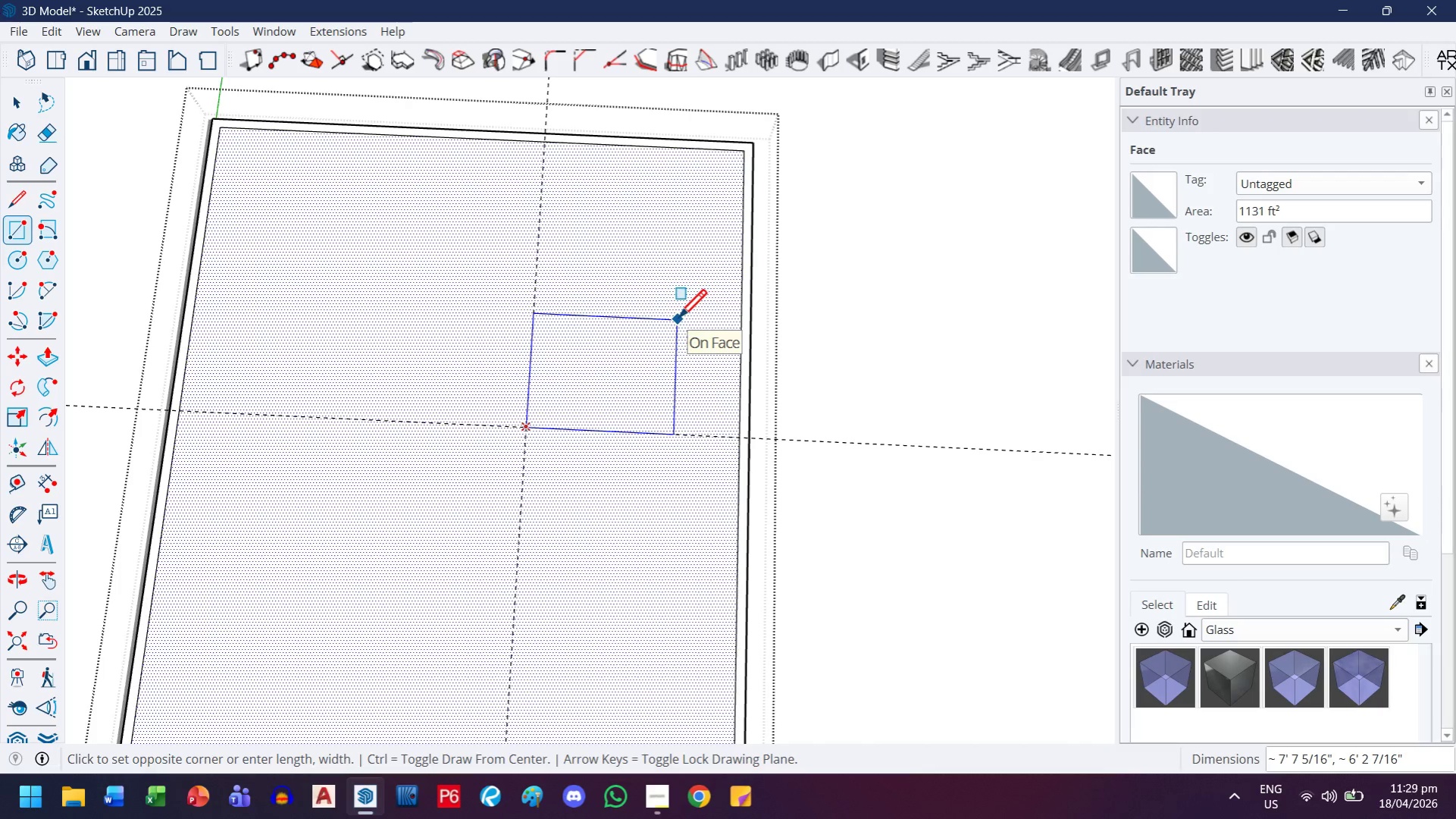 
key(ArrowLeft)
 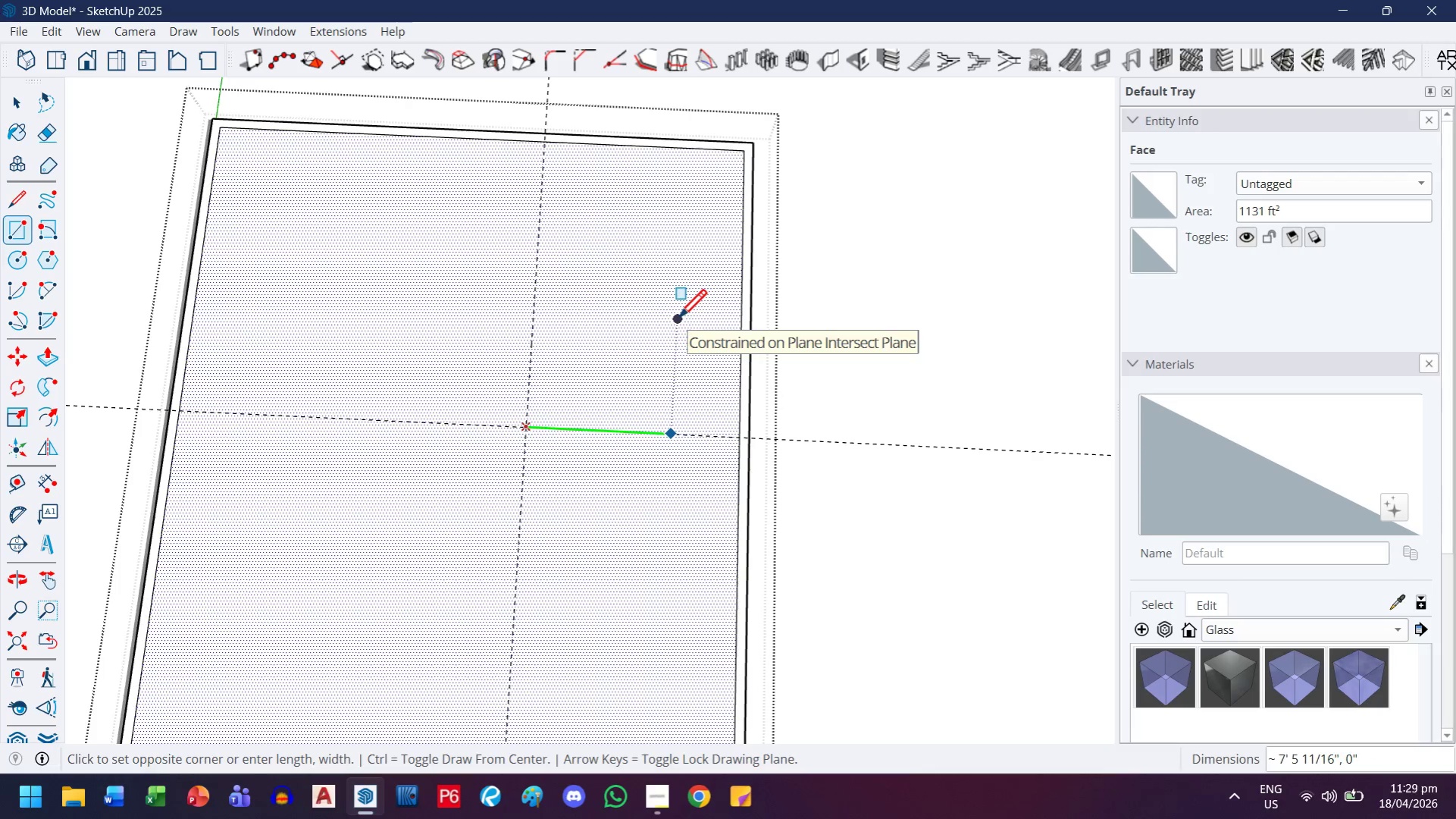 
key(ArrowUp)
 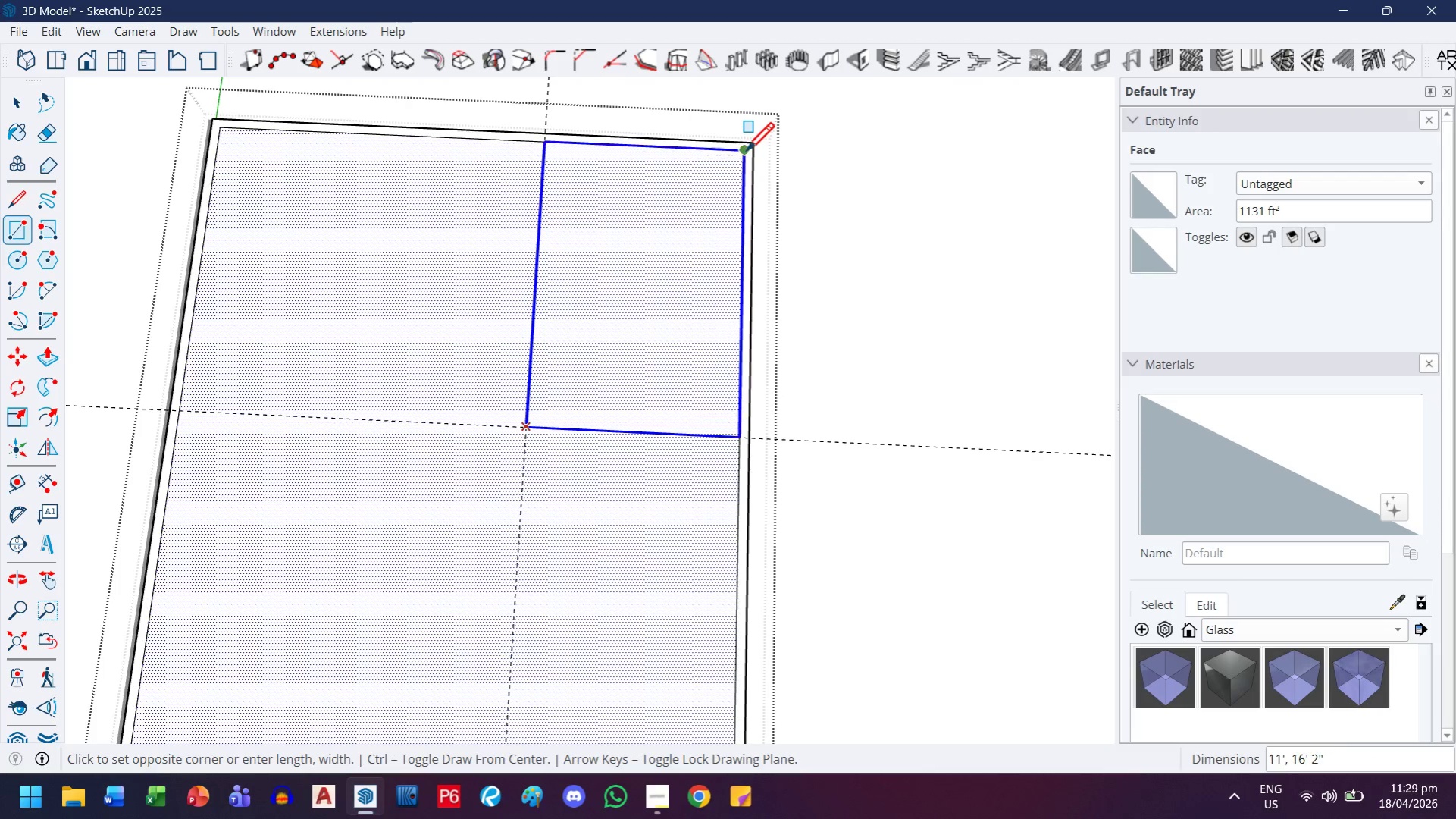 
left_click([745, 153])
 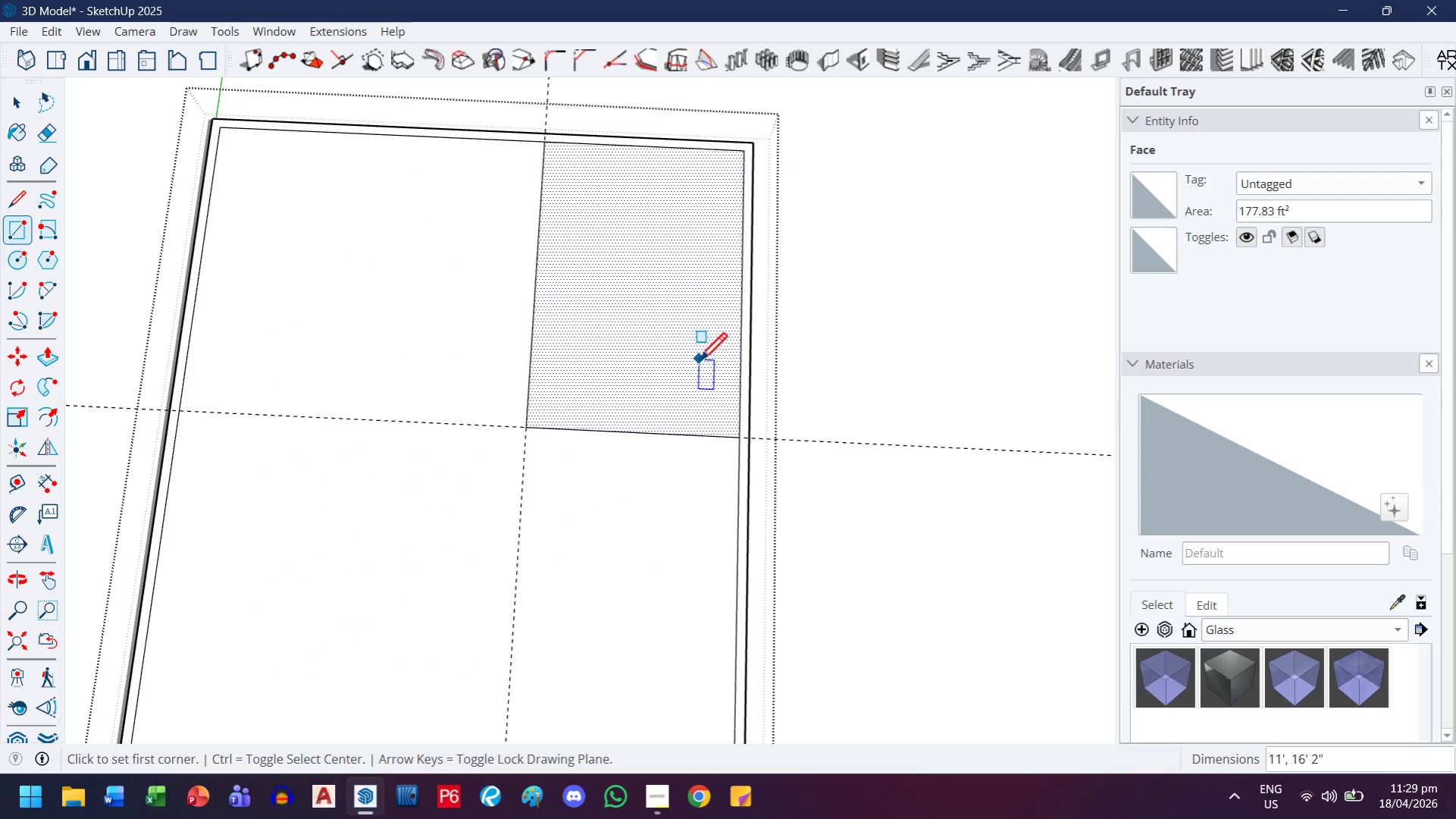 
key(H)
 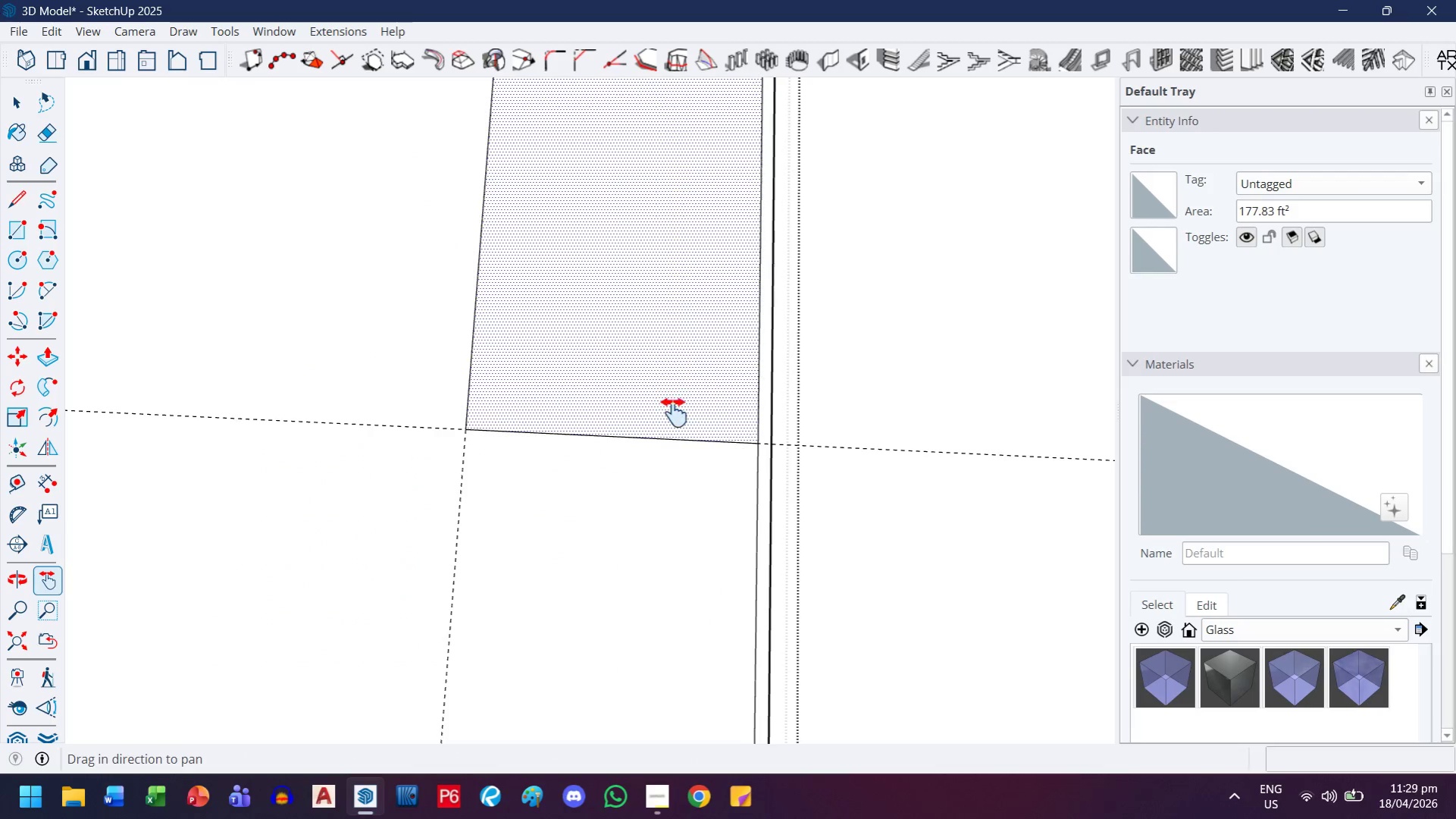 
scroll: coordinate [687, 425], scroll_direction: up, amount: 3.0
 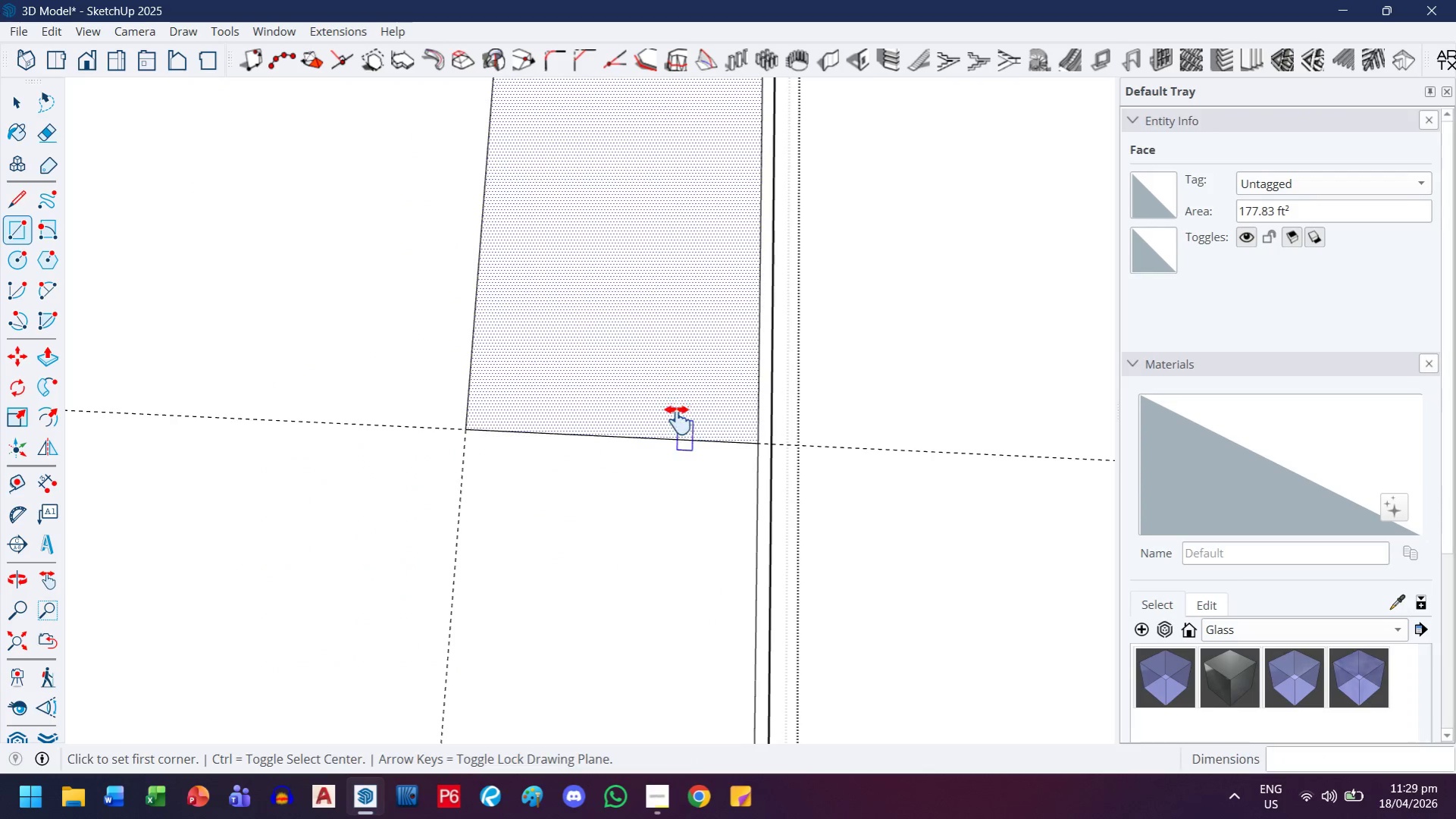 
left_click_drag(start_coordinate=[676, 419], to_coordinate=[681, 397])
 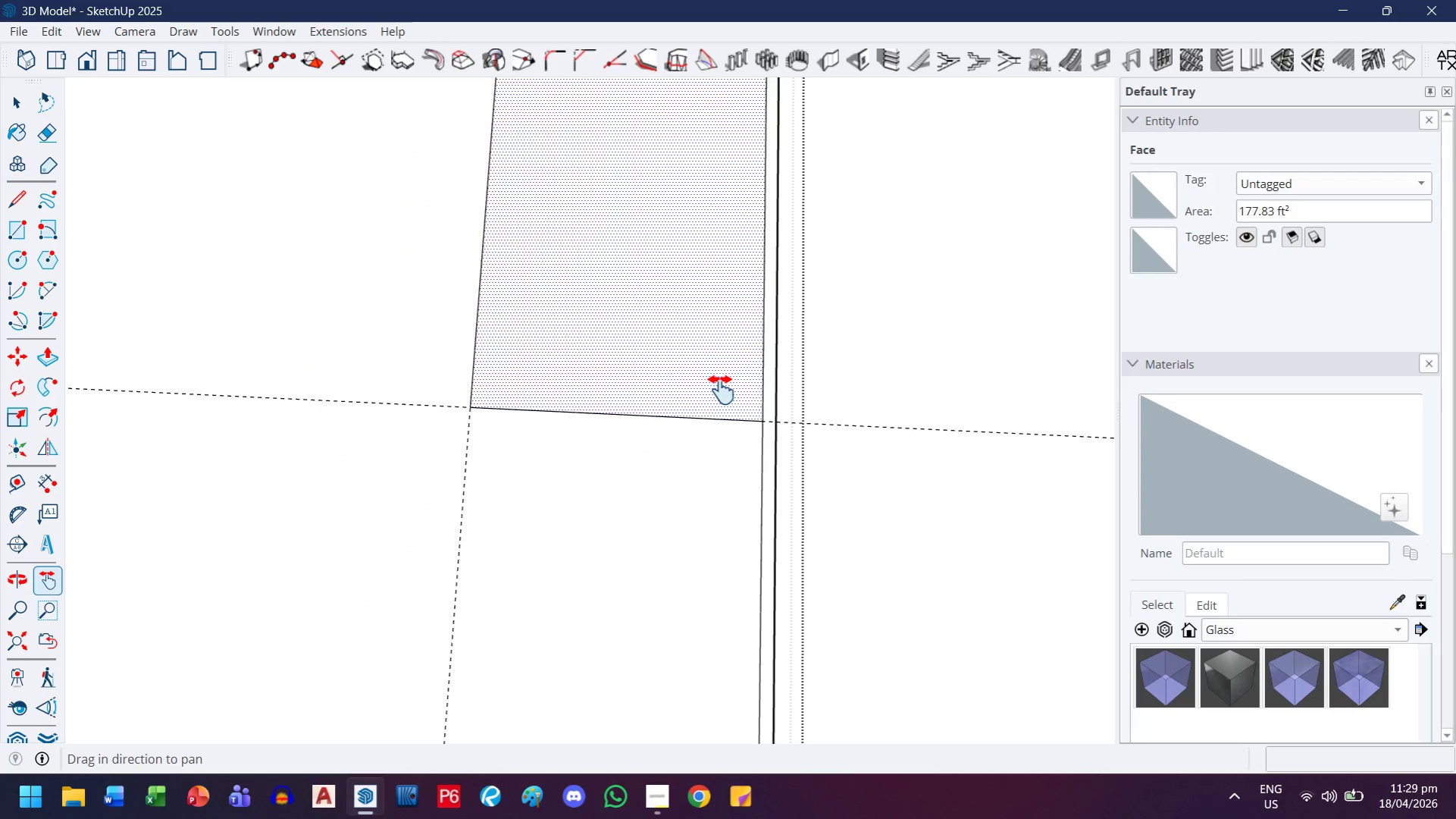 
scroll: coordinate [721, 390], scroll_direction: down, amount: 1.0
 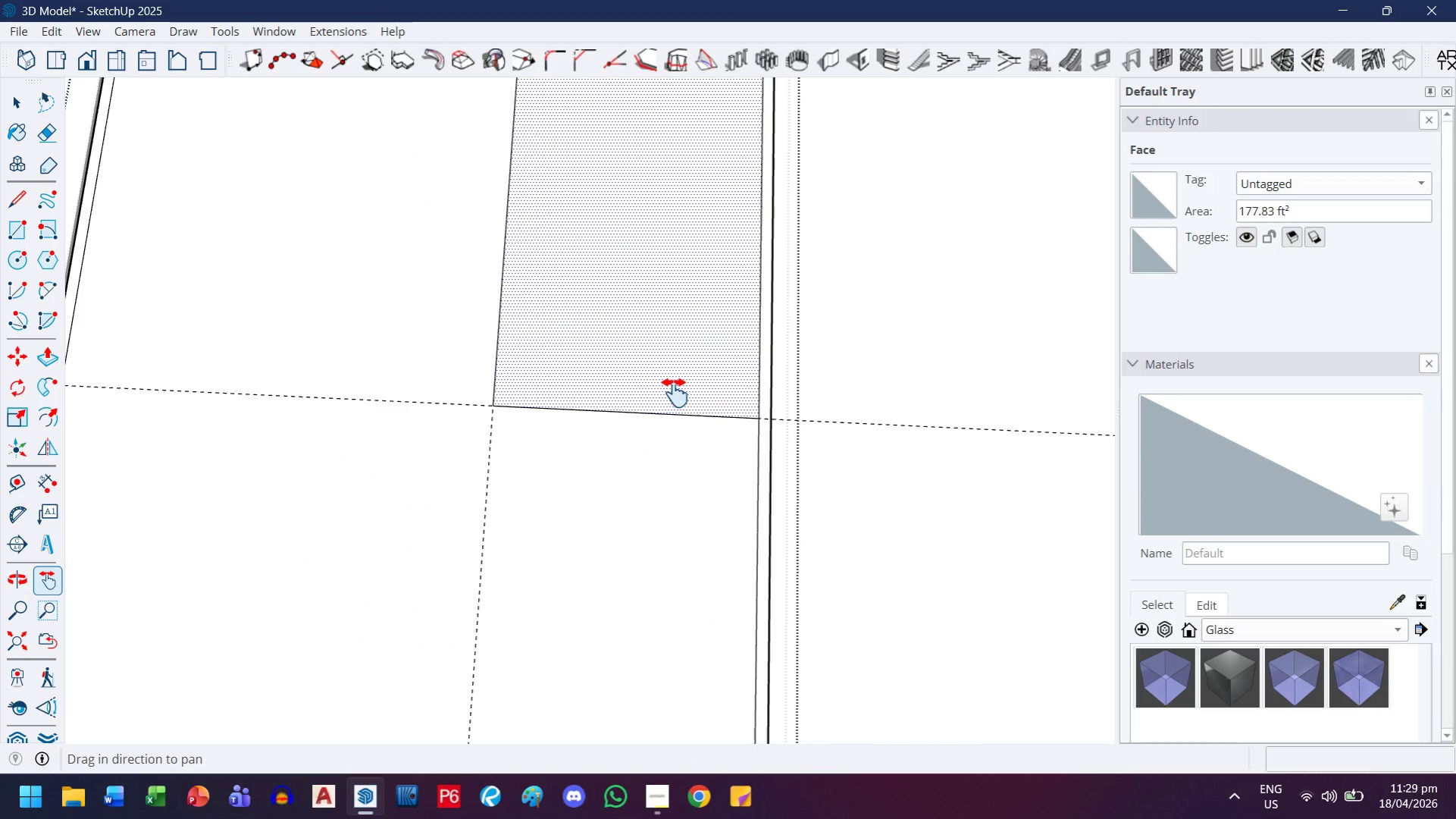 
key(E)
 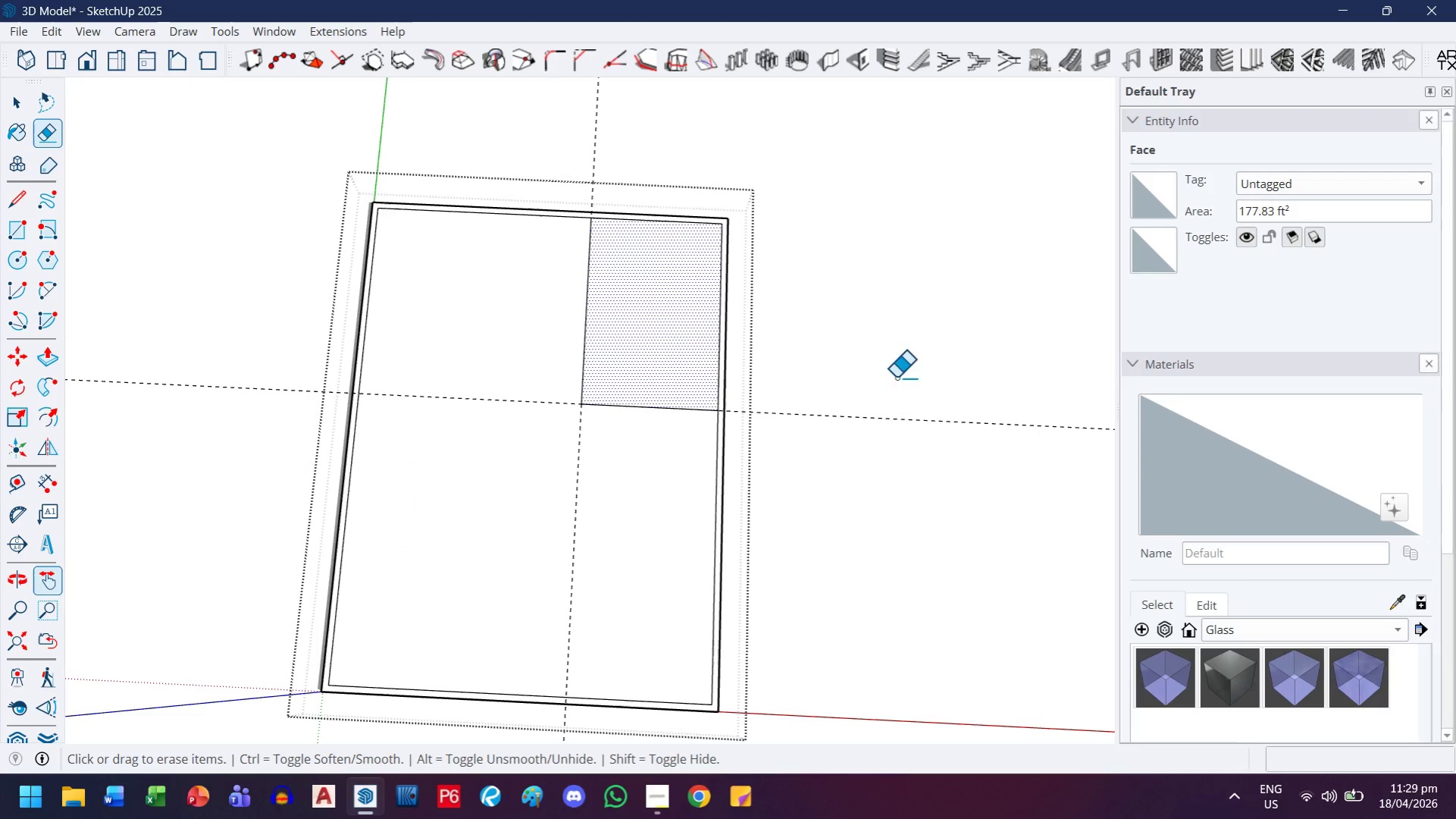 
scroll: coordinate [675, 403], scroll_direction: down, amount: 7.0
 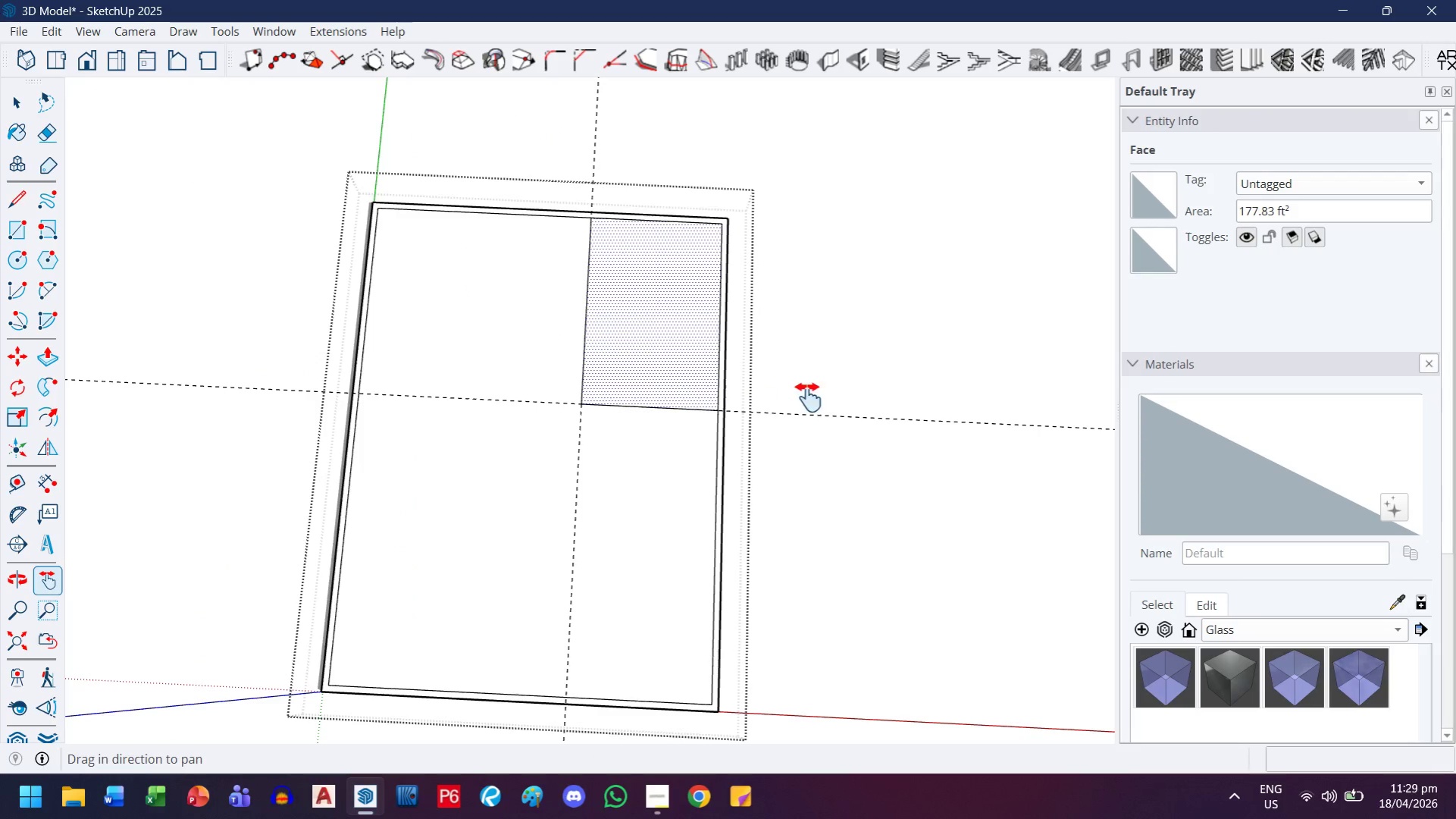 
left_click_drag(start_coordinate=[895, 381], to_coordinate=[875, 479])
 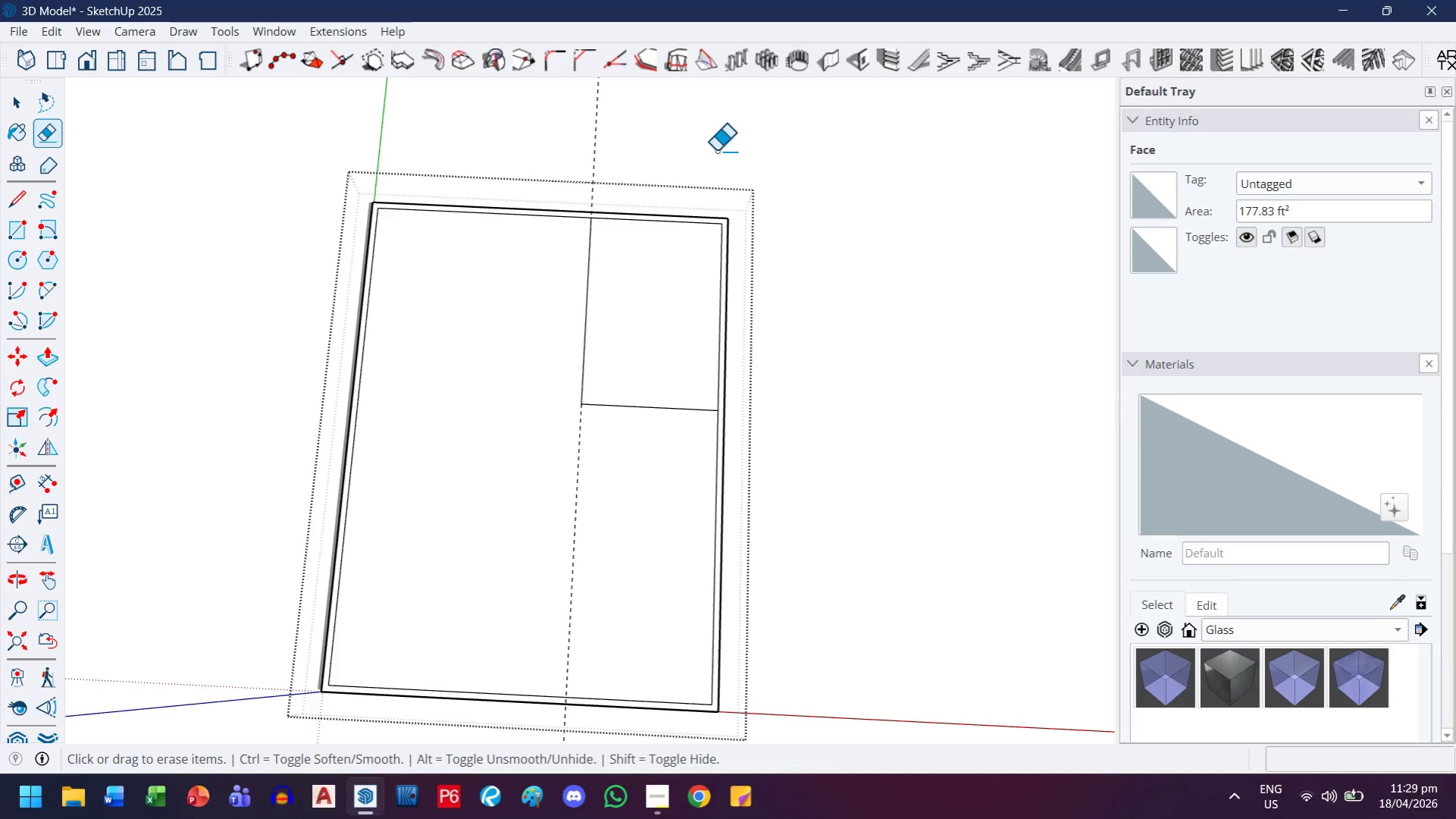 
left_click_drag(start_coordinate=[709, 148], to_coordinate=[514, 131])
 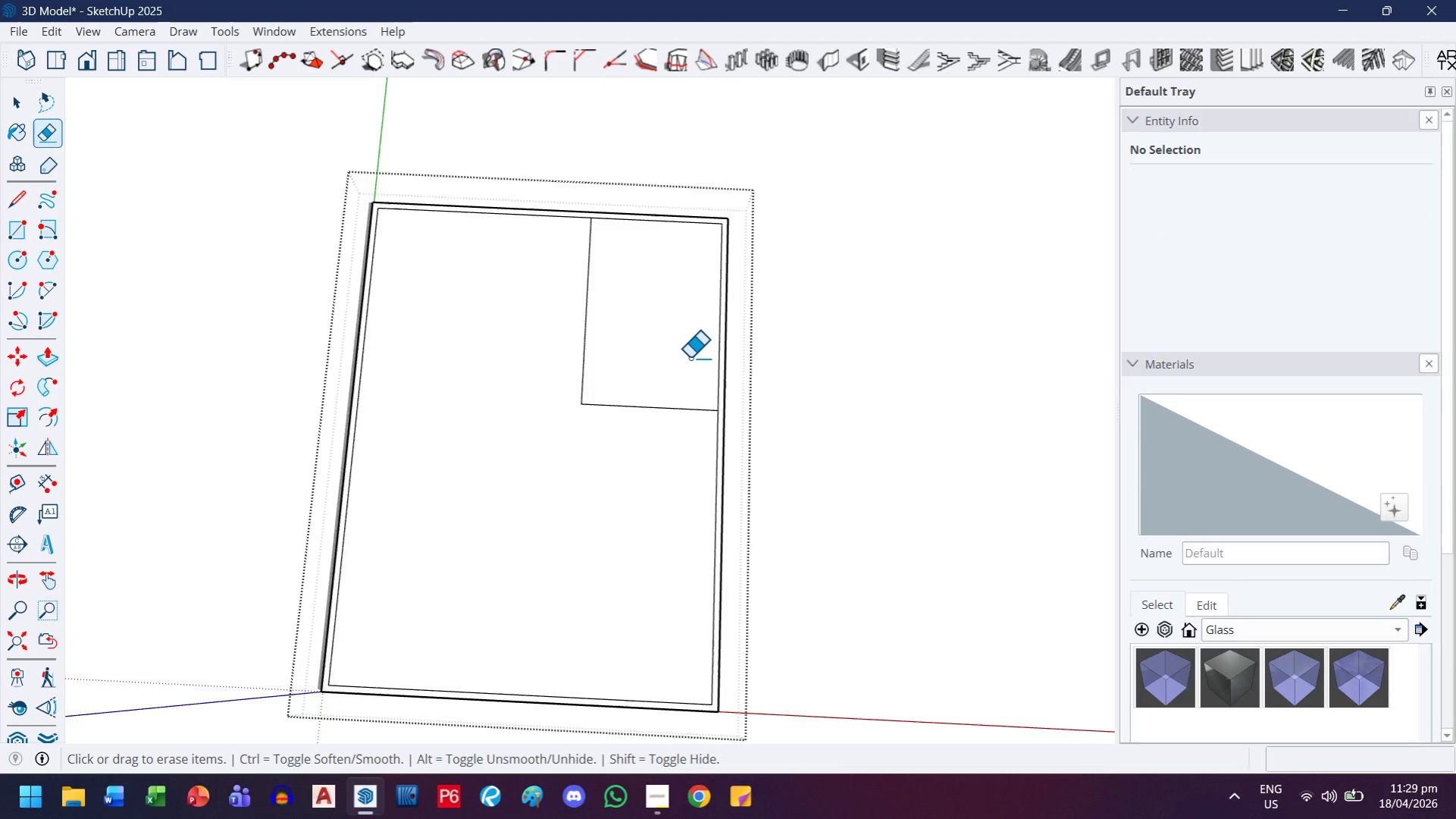 
key(T)
 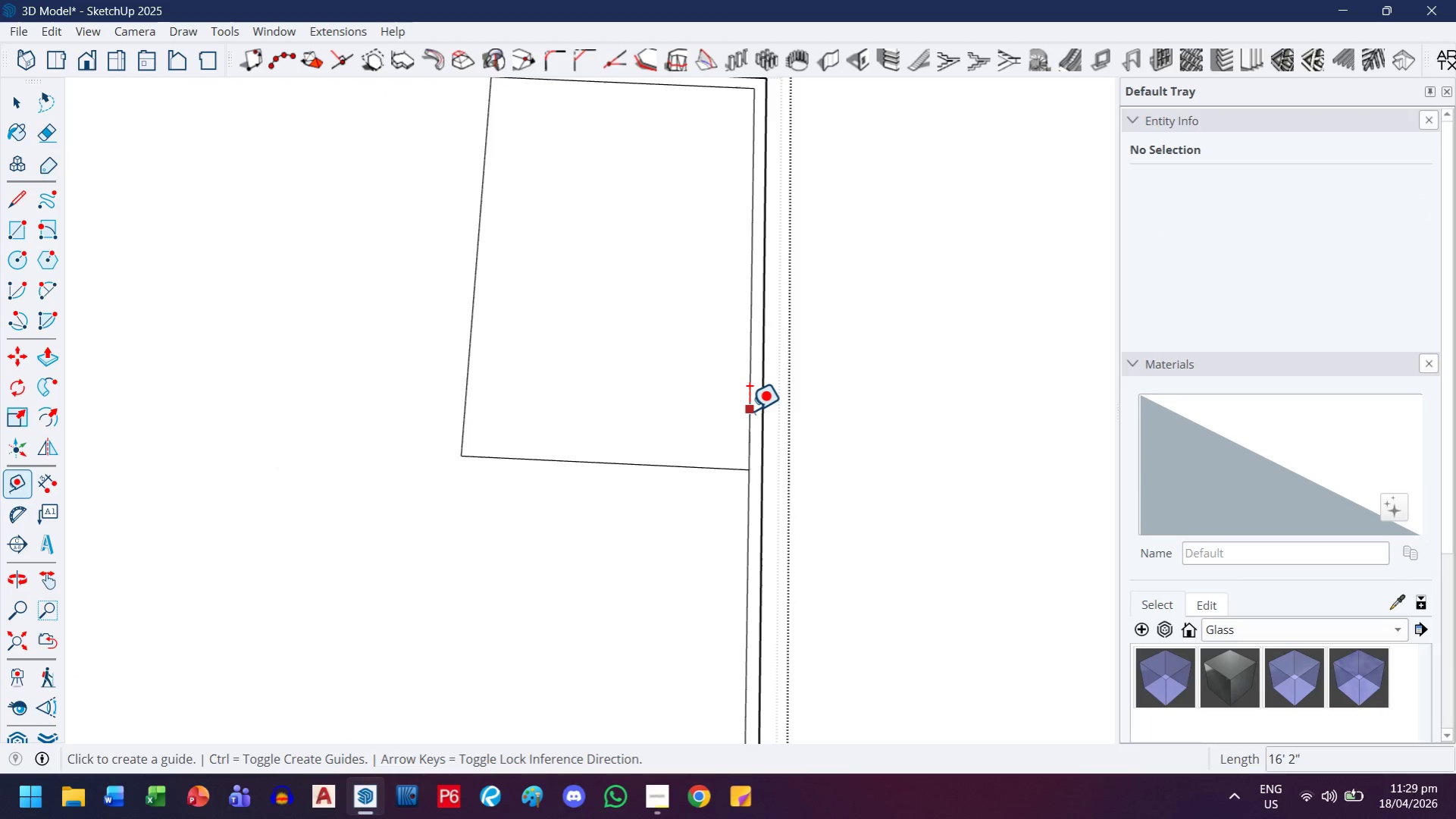 
scroll: coordinate [690, 357], scroll_direction: up, amount: 7.0
 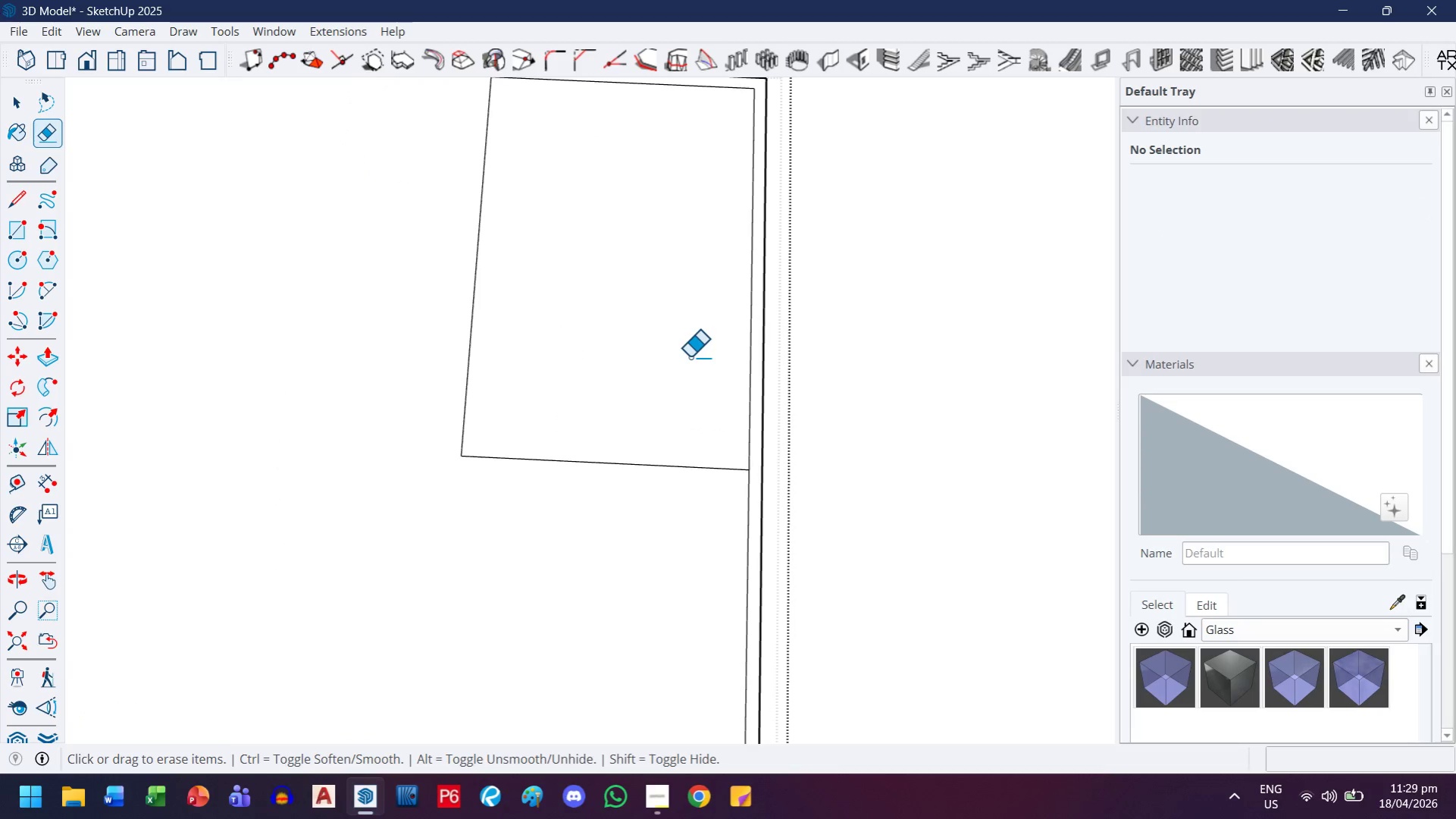 
left_click([748, 410])
 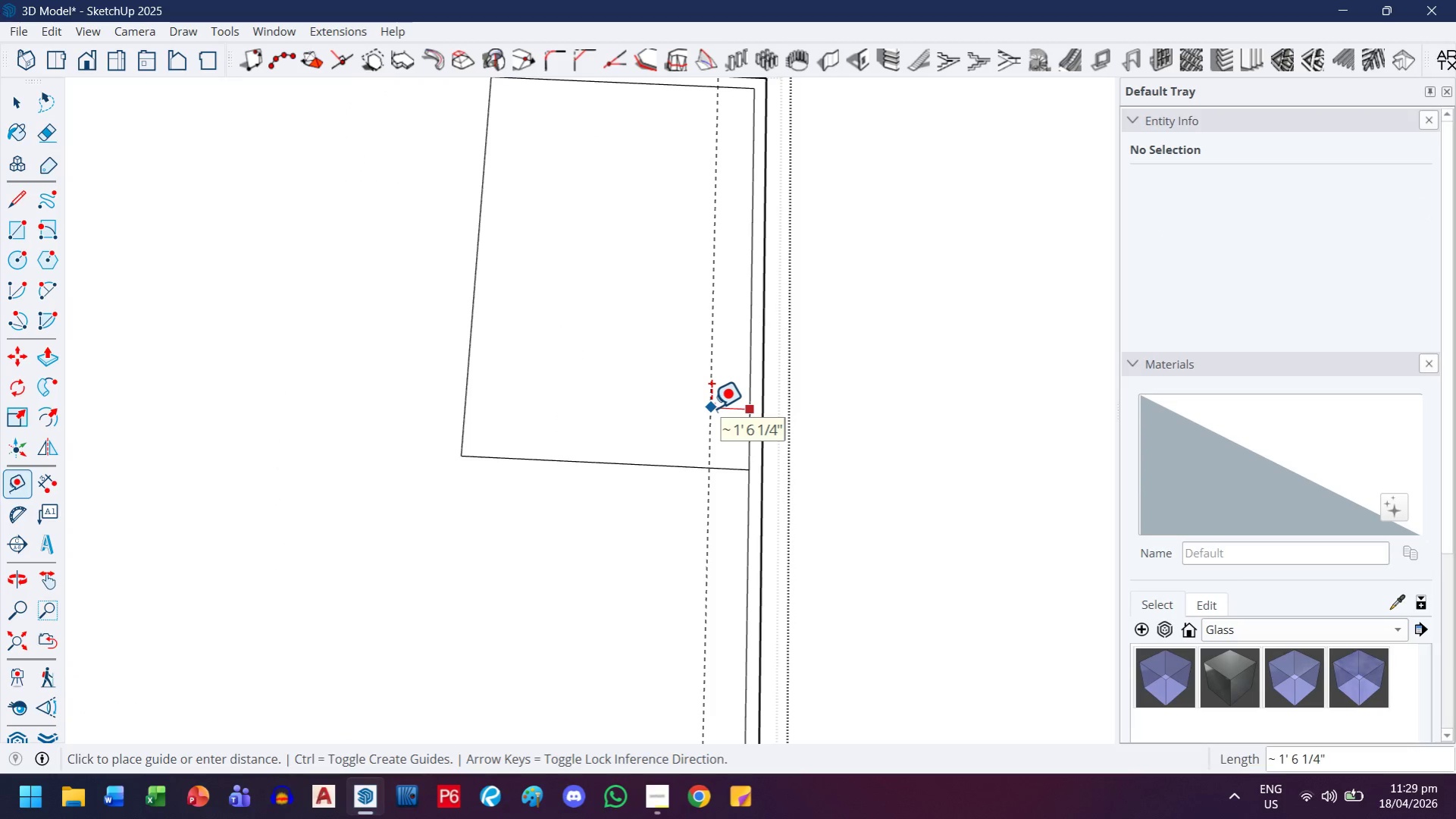 
key(6)
 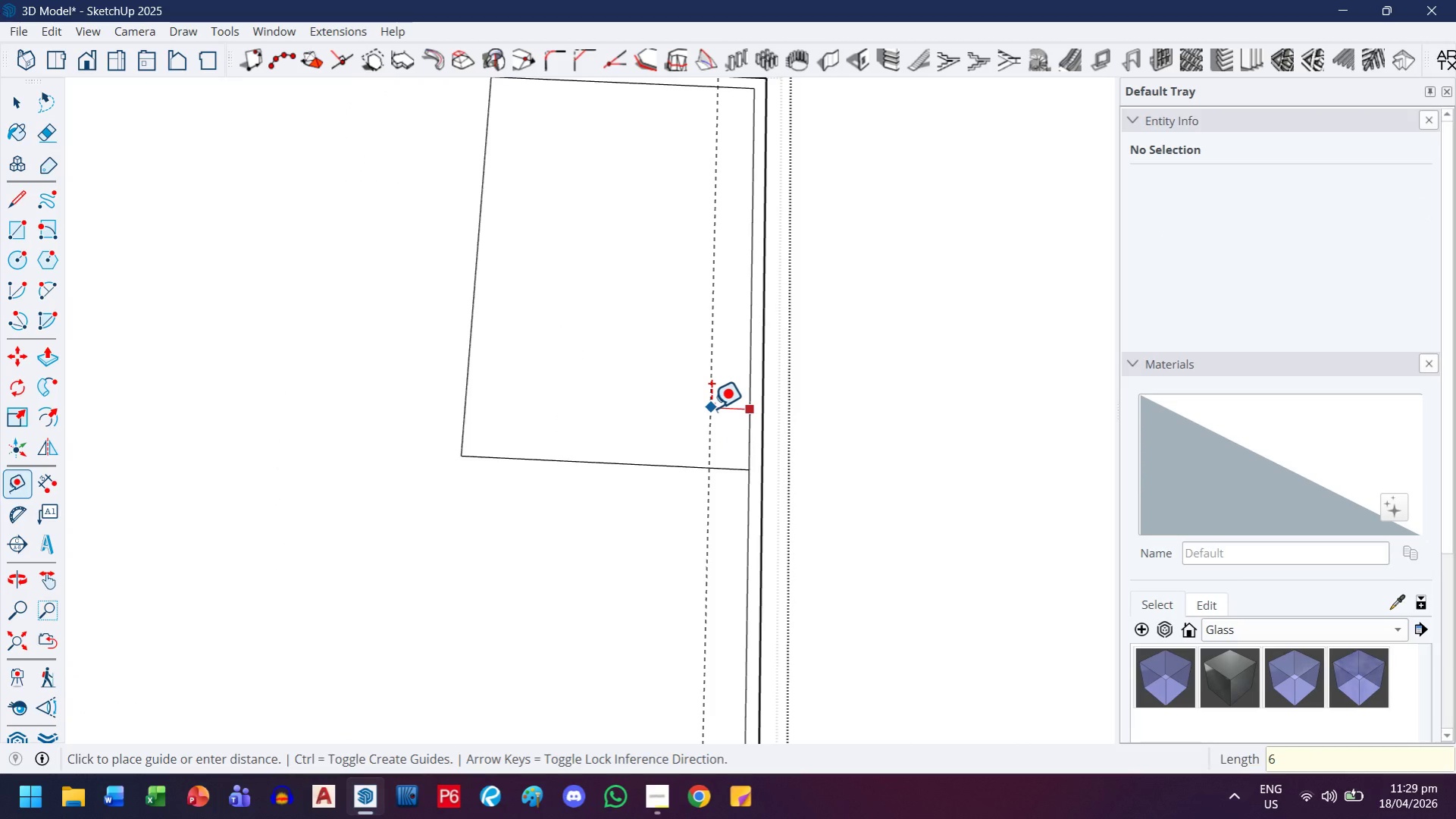 
key(ArrowLeft)
 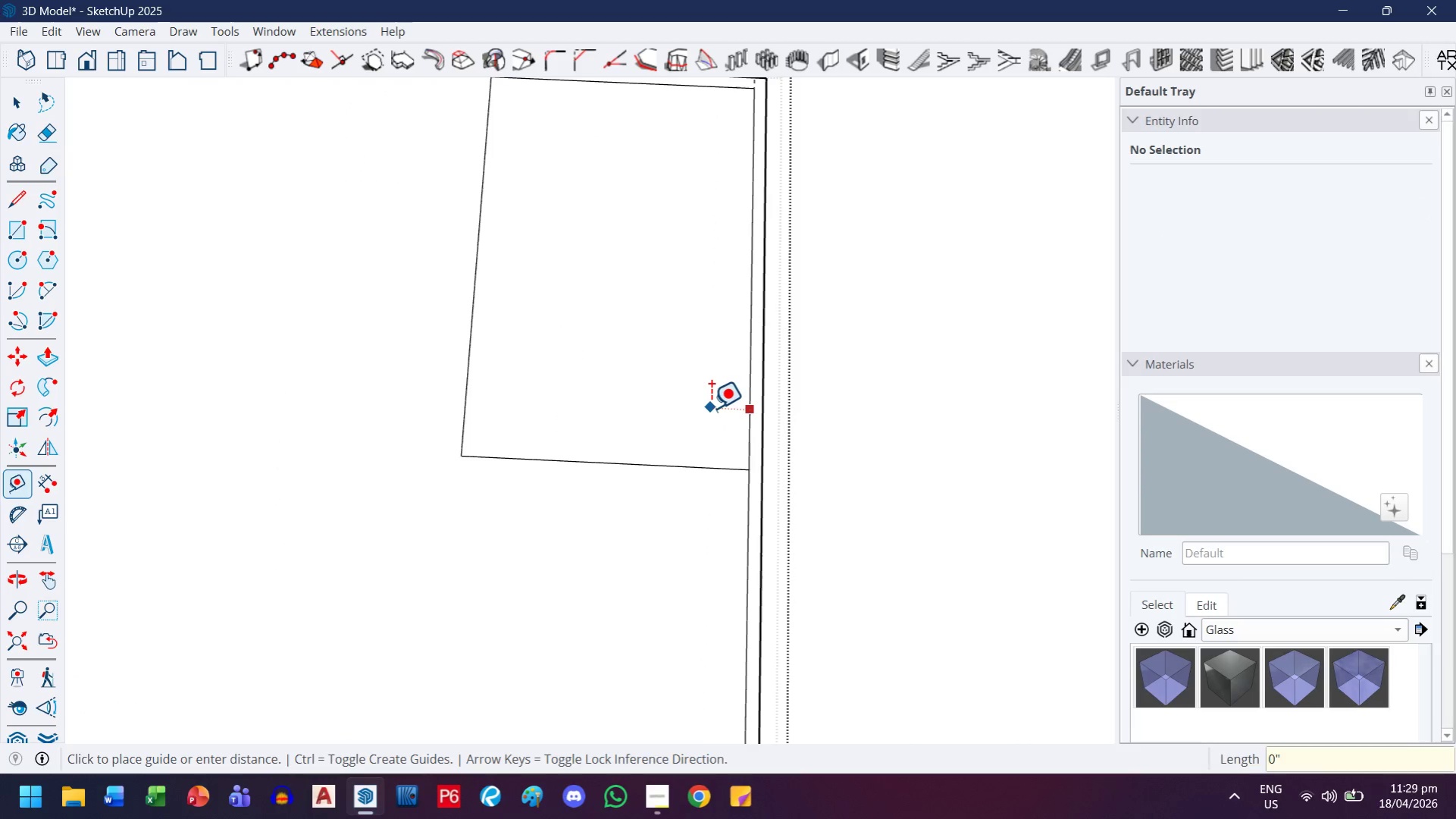 
key(ArrowRight)
 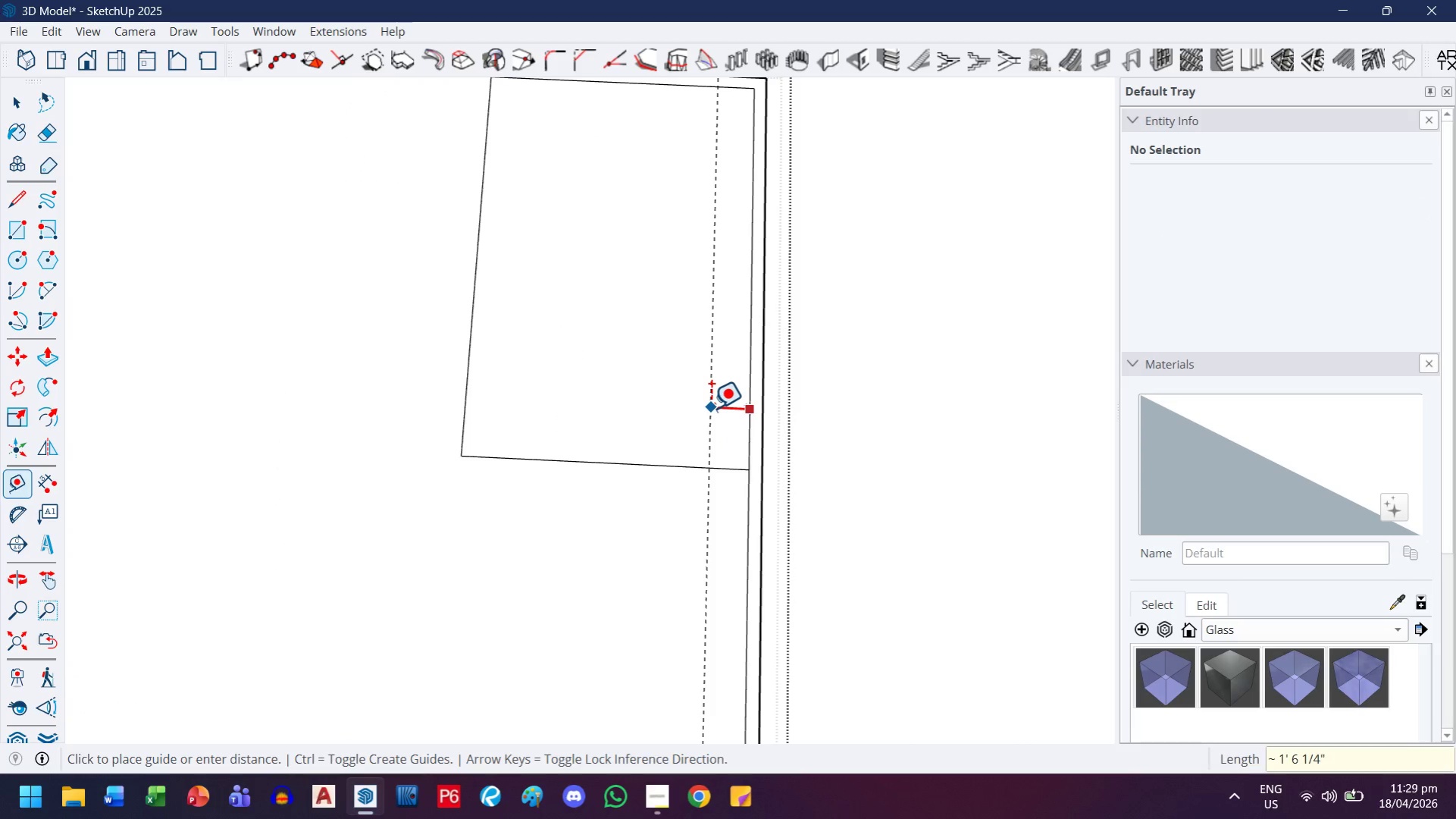 
key(6)
 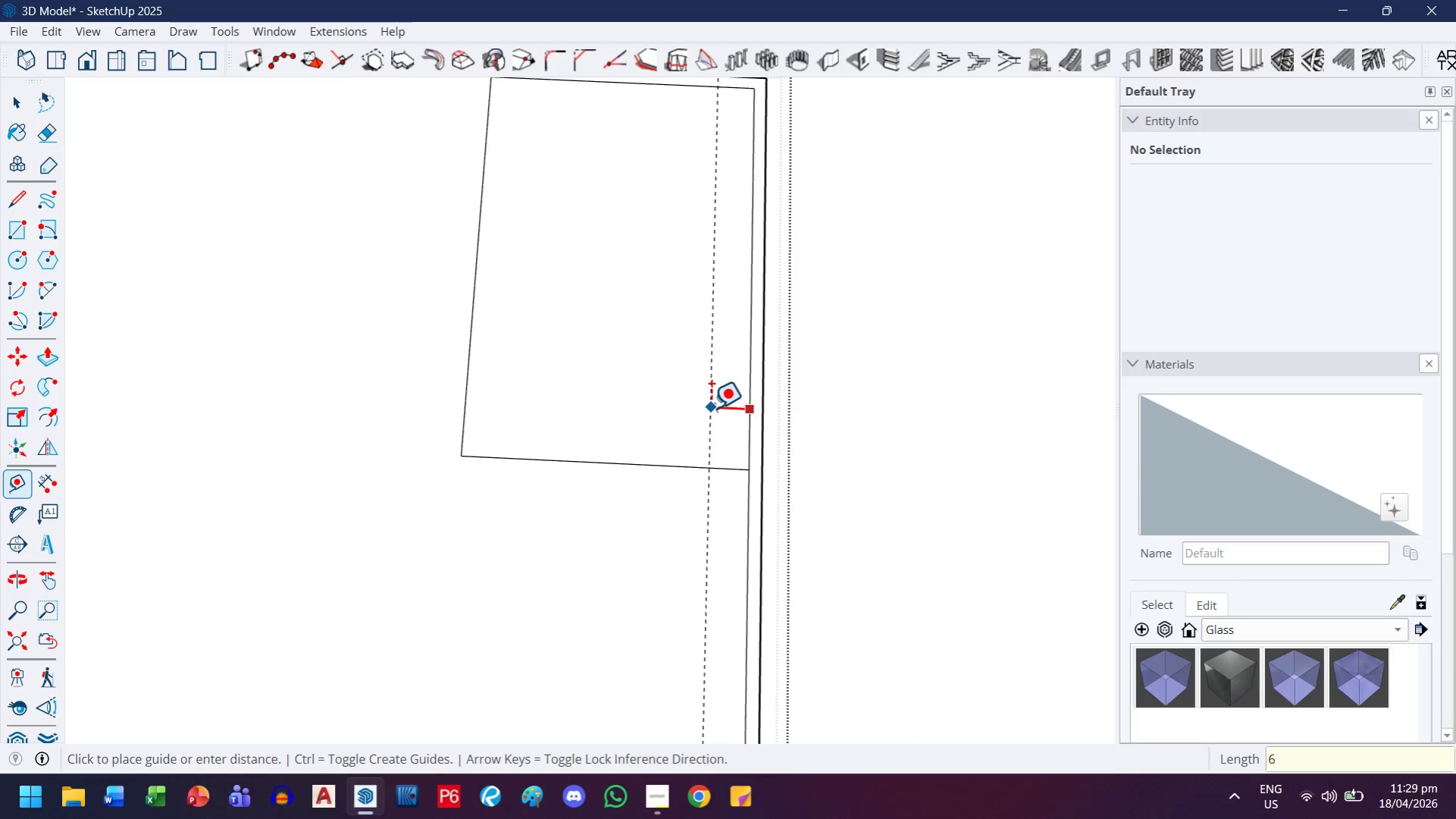 
key(Enter)
 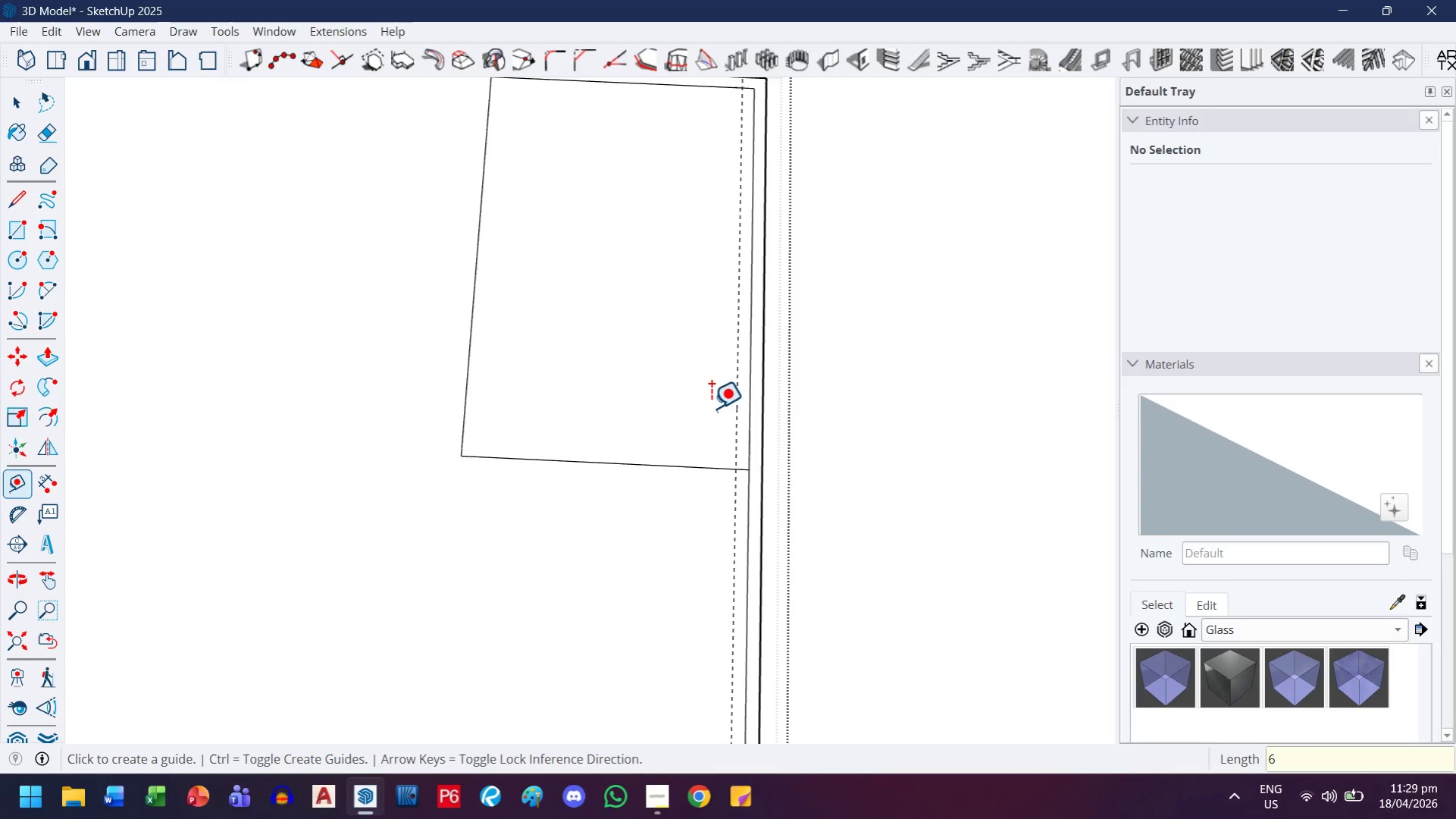 
hold_key(key=ControlLeft, duration=0.36)
 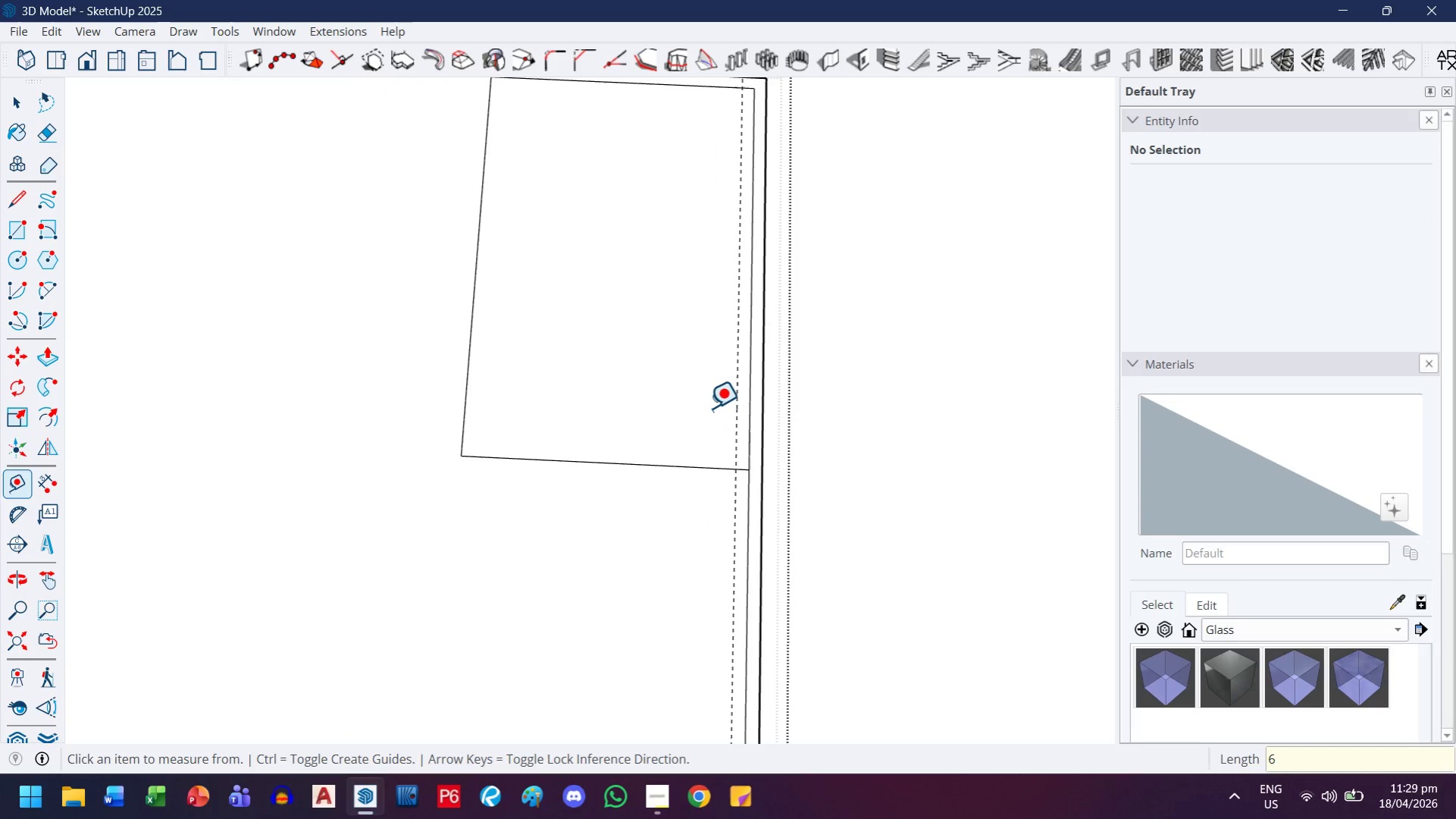 
key(Control+ControlLeft)
 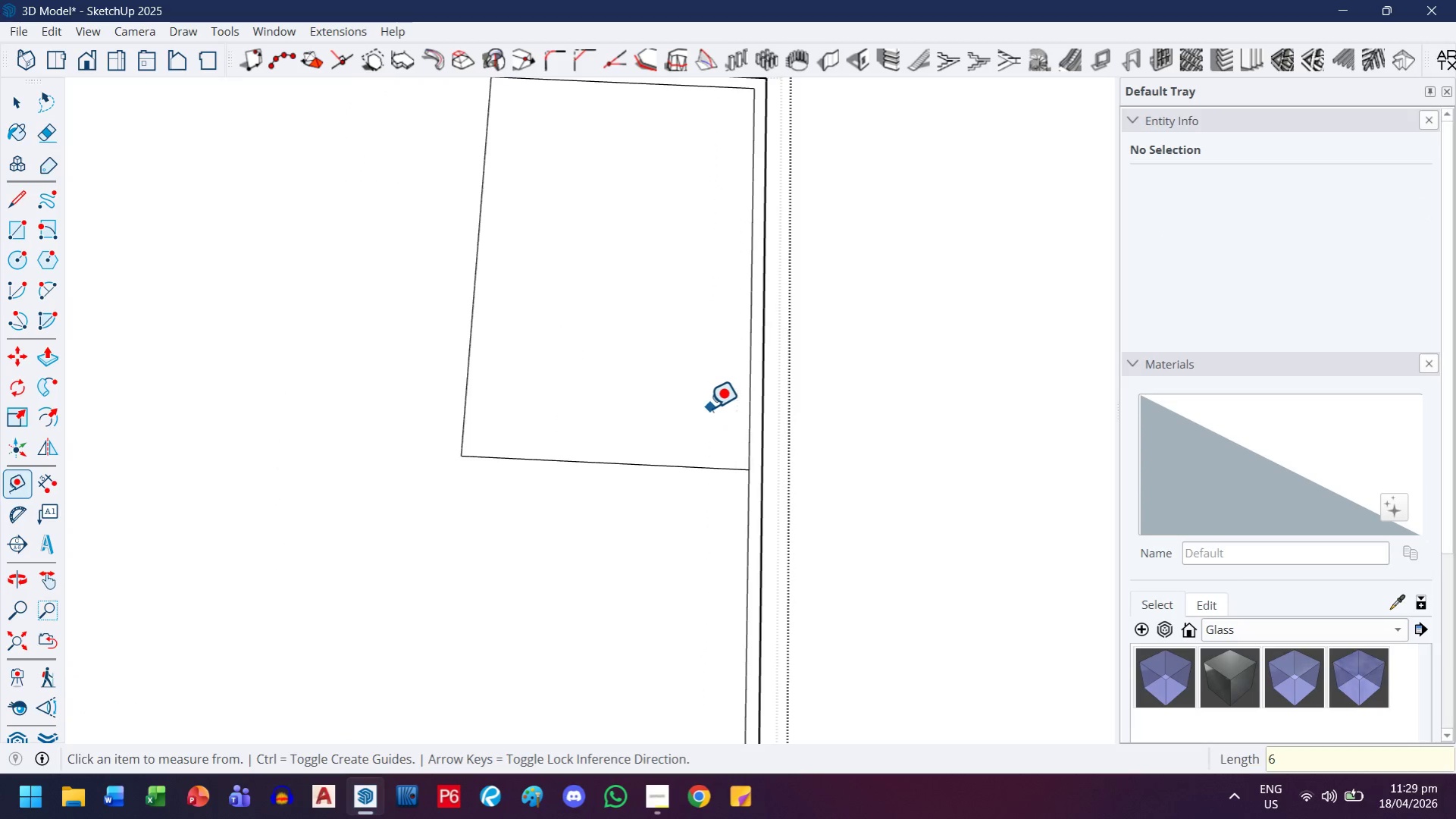 
key(Control+Z)
 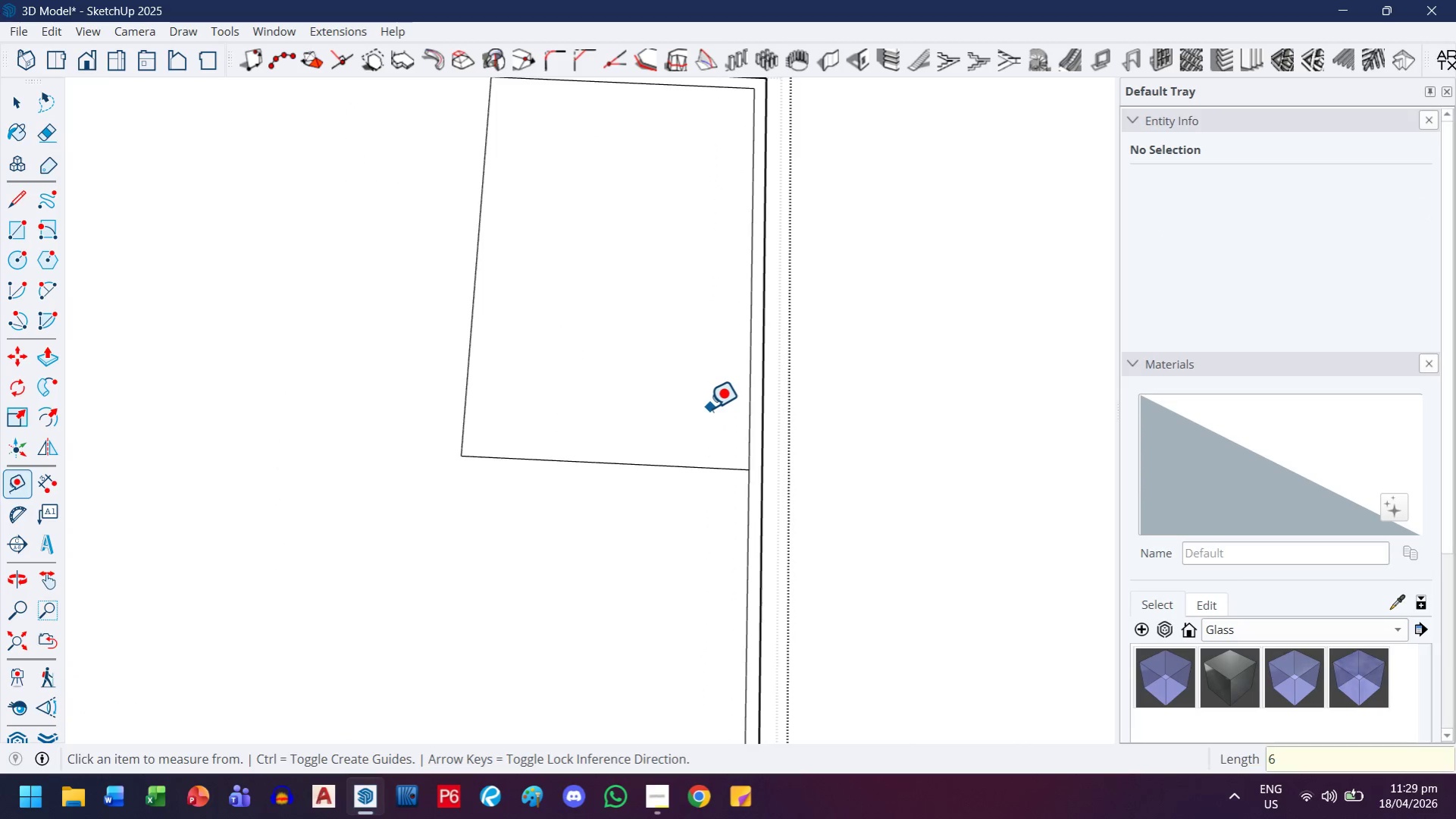 
scroll: coordinate [710, 408], scroll_direction: down, amount: 2.0
 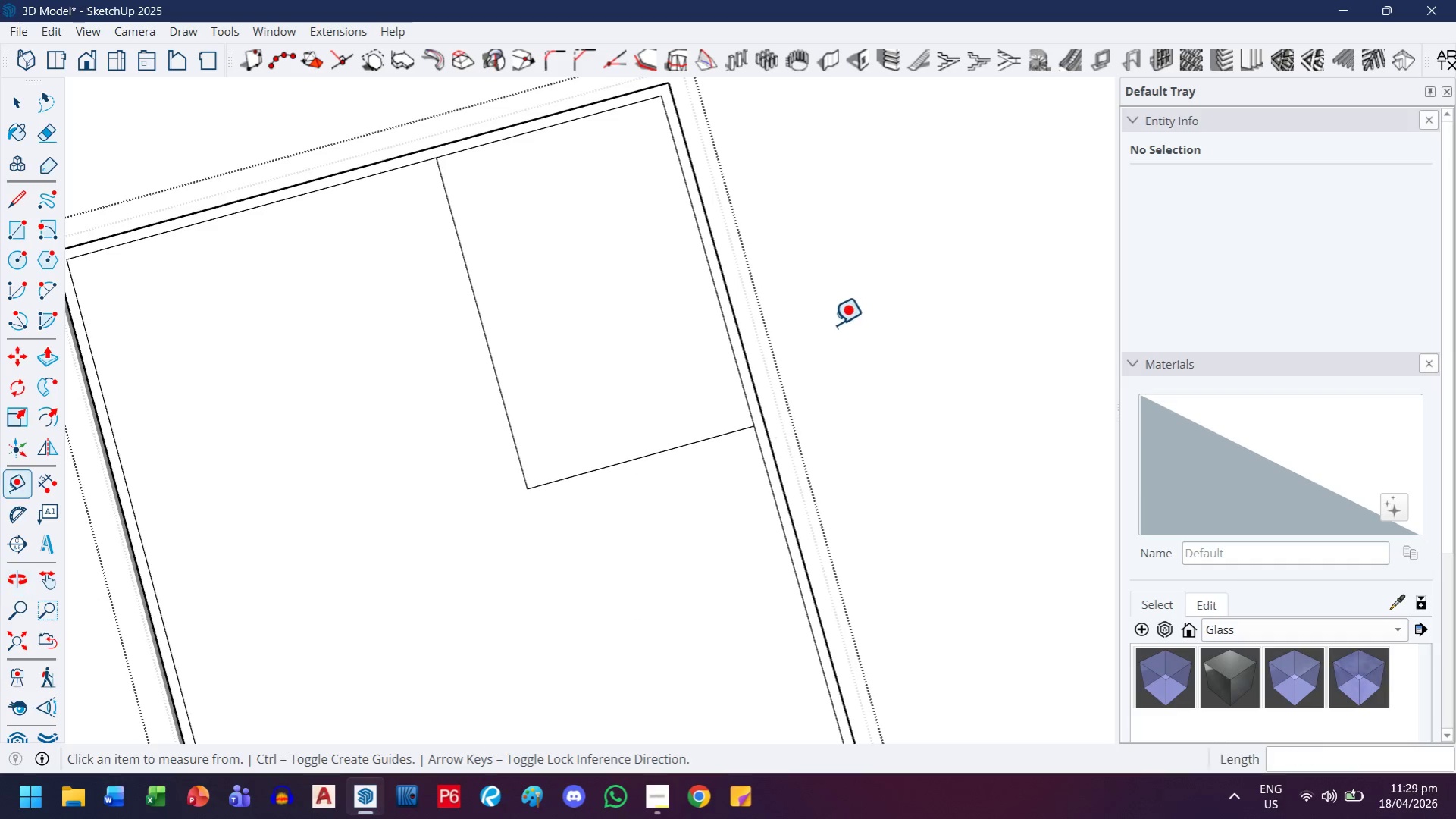 
scroll: coordinate [682, 304], scroll_direction: up, amount: 1.0
 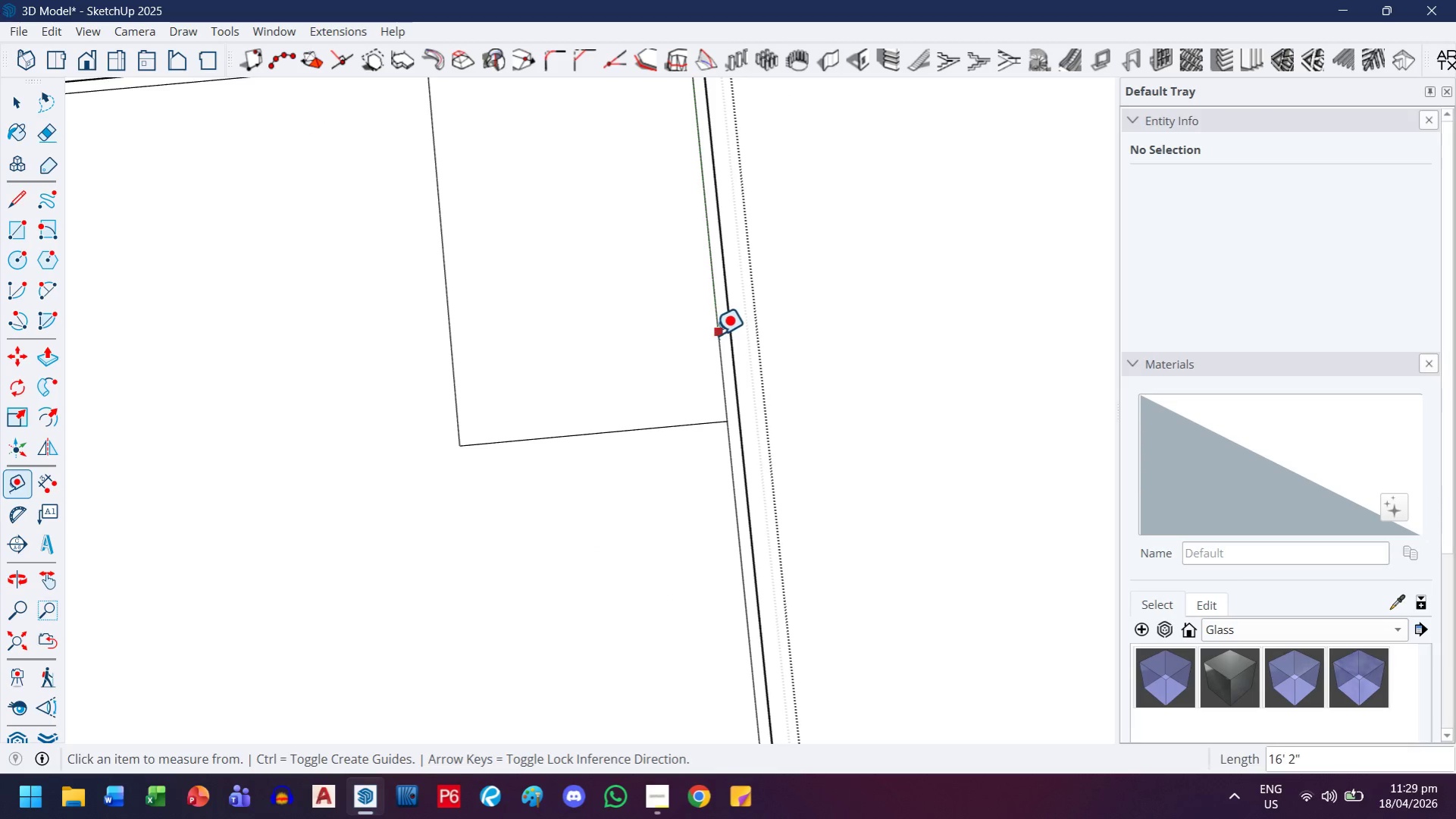 
left_click([718, 335])
 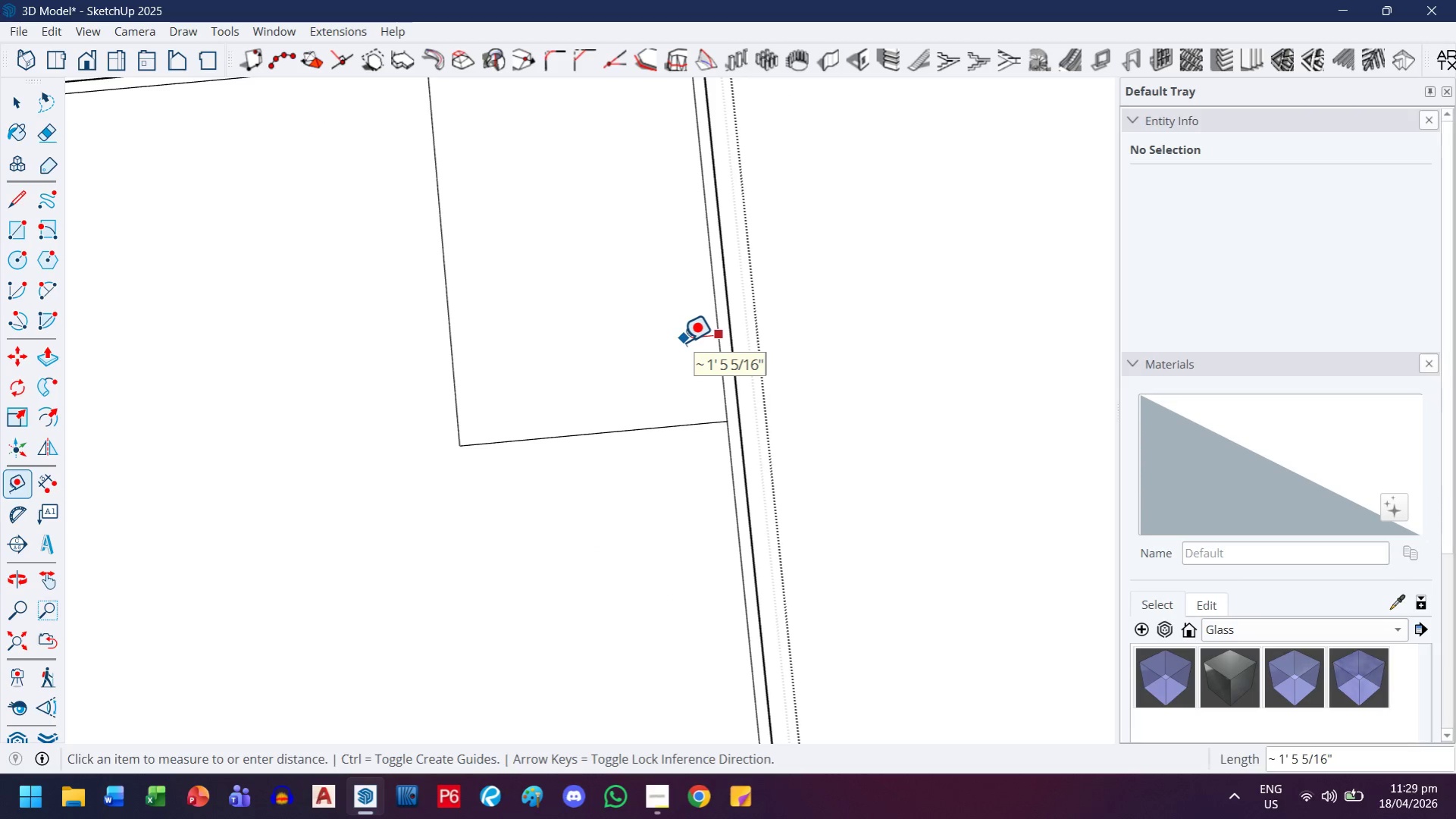 
key(ArrowLeft)
 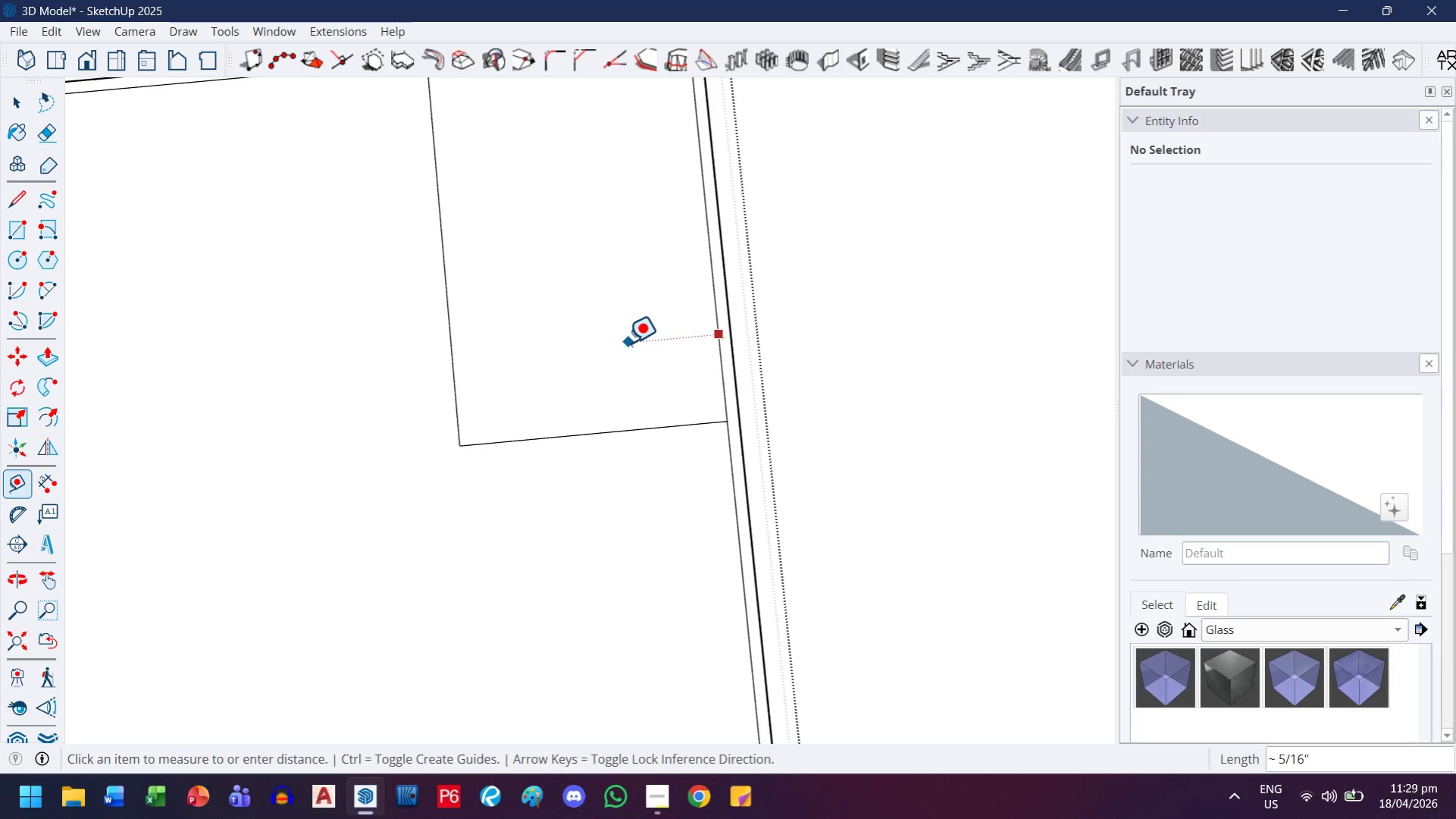 
key(ArrowRight)
 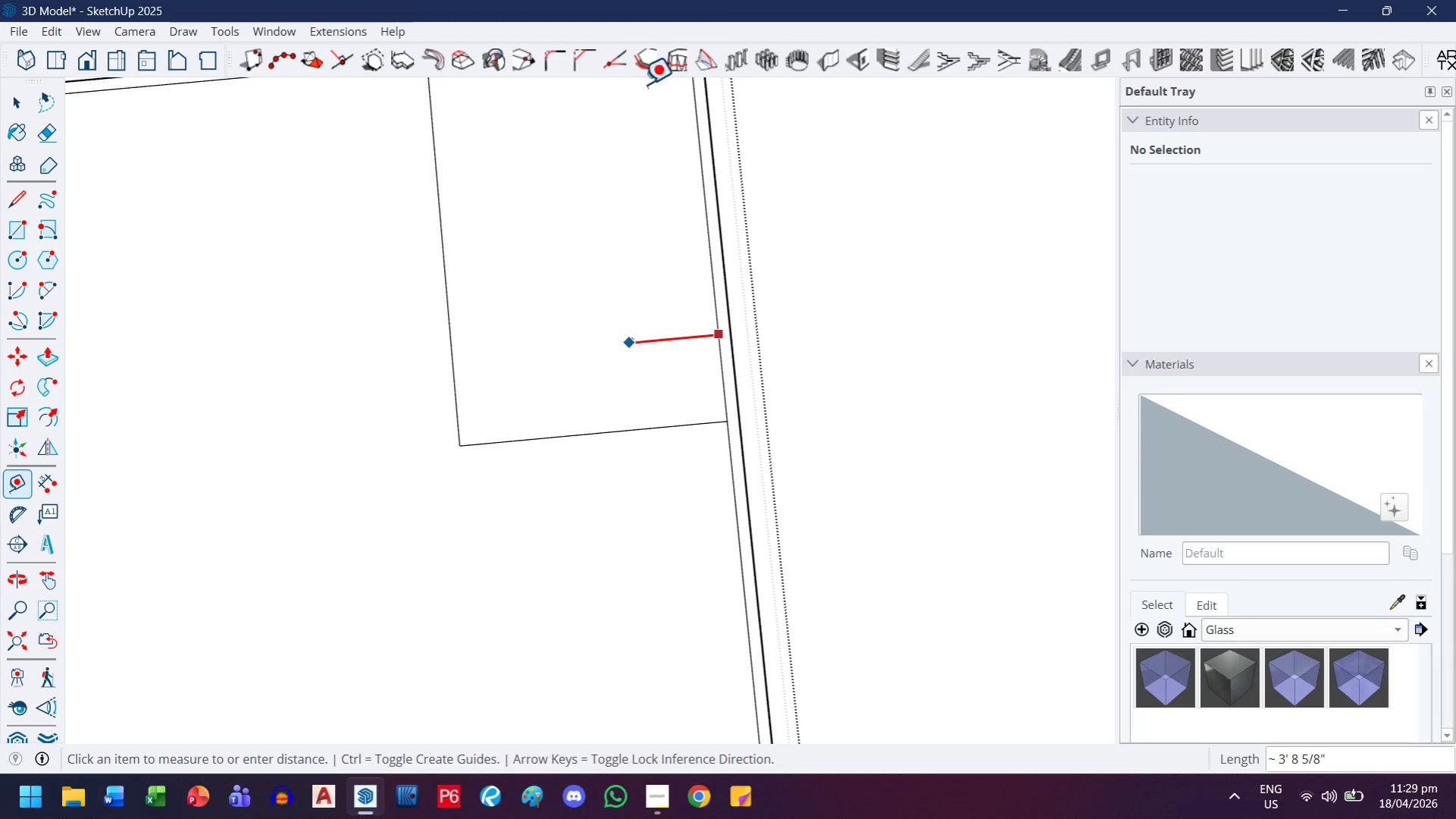 
scroll: coordinate [623, 608], scroll_direction: down, amount: 7.0
 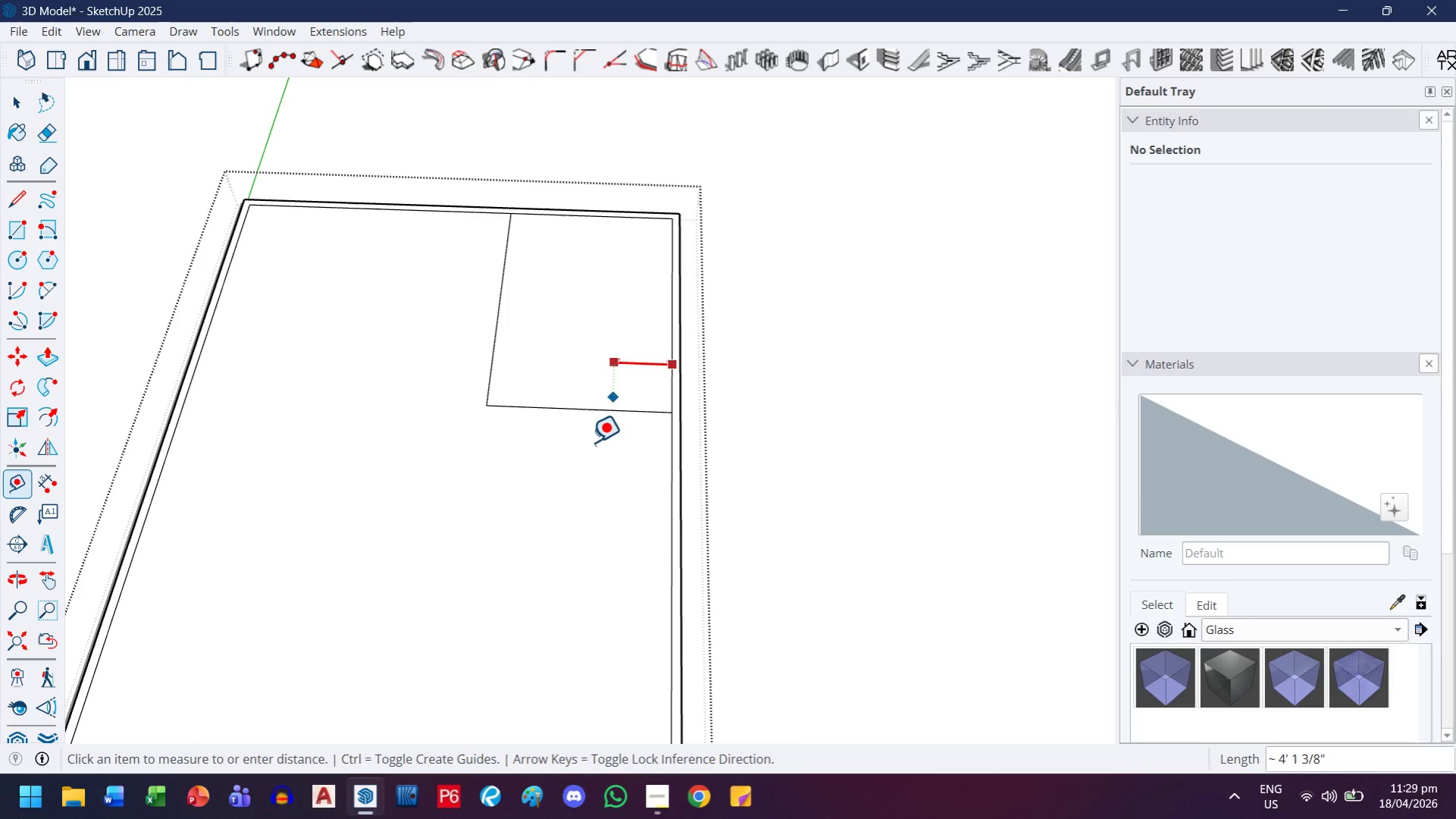 
key(Escape)
 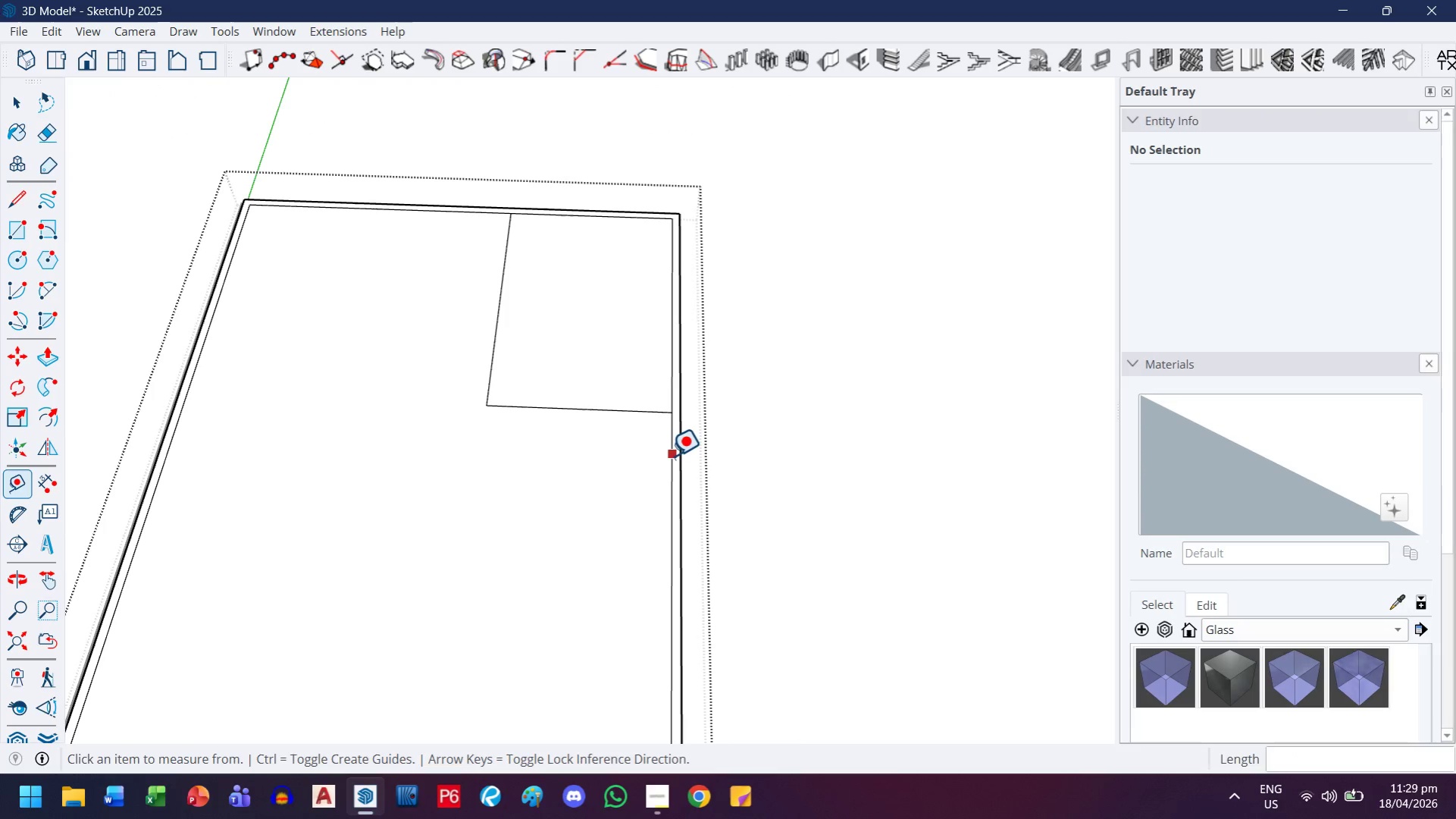 
left_click([672, 456])
 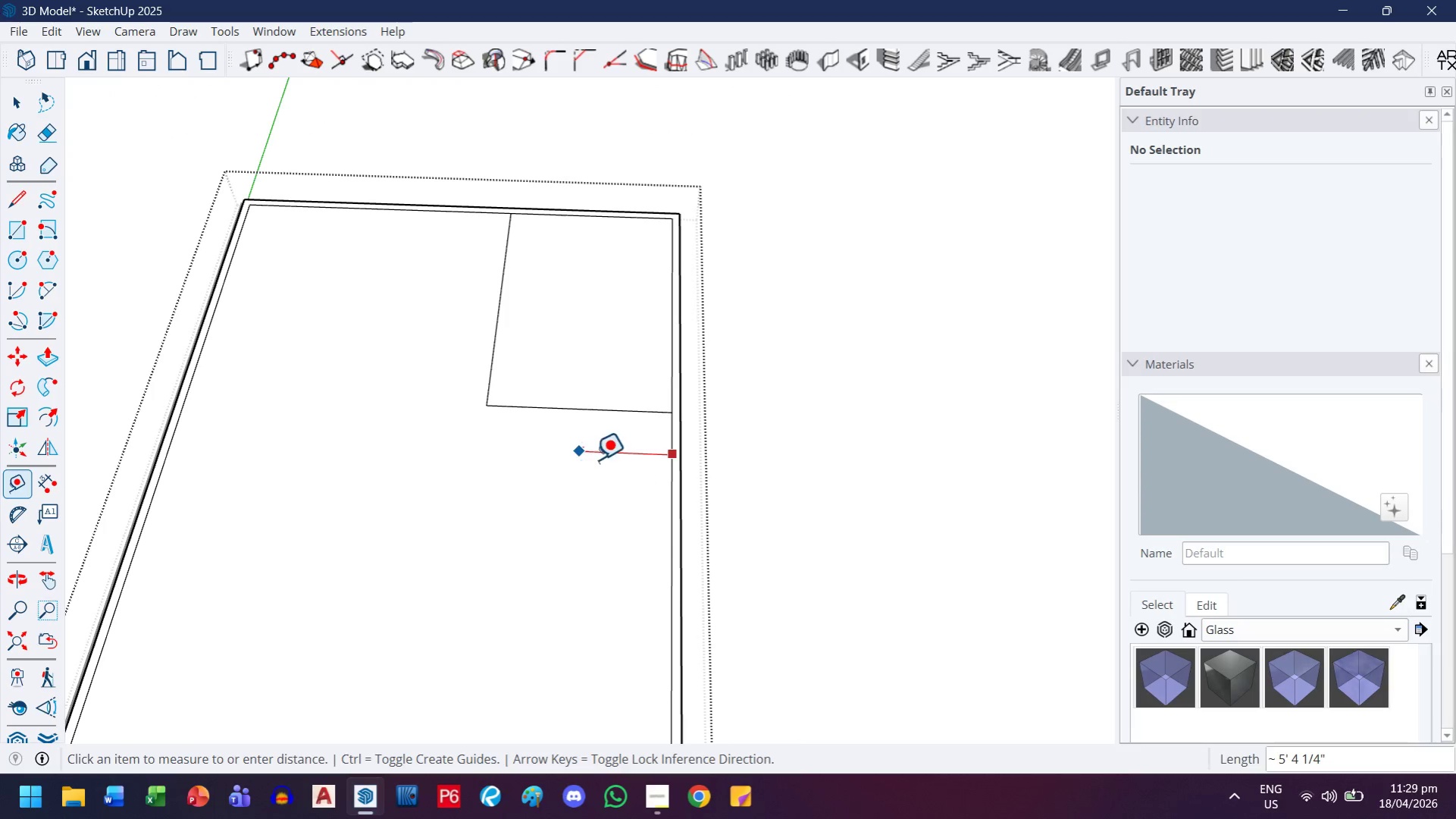 
key(Escape)
 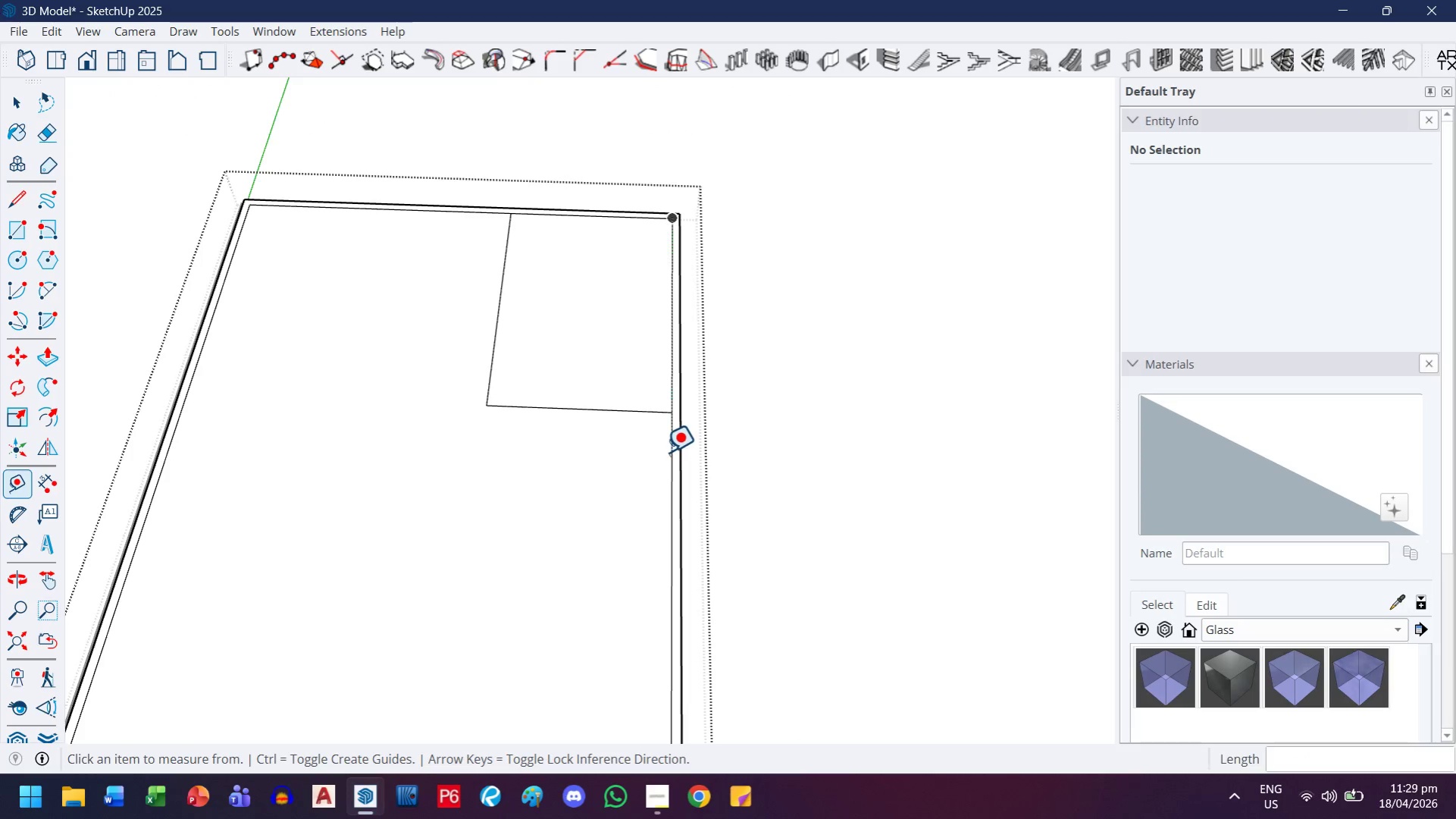 
scroll: coordinate [675, 457], scroll_direction: down, amount: 1.0
 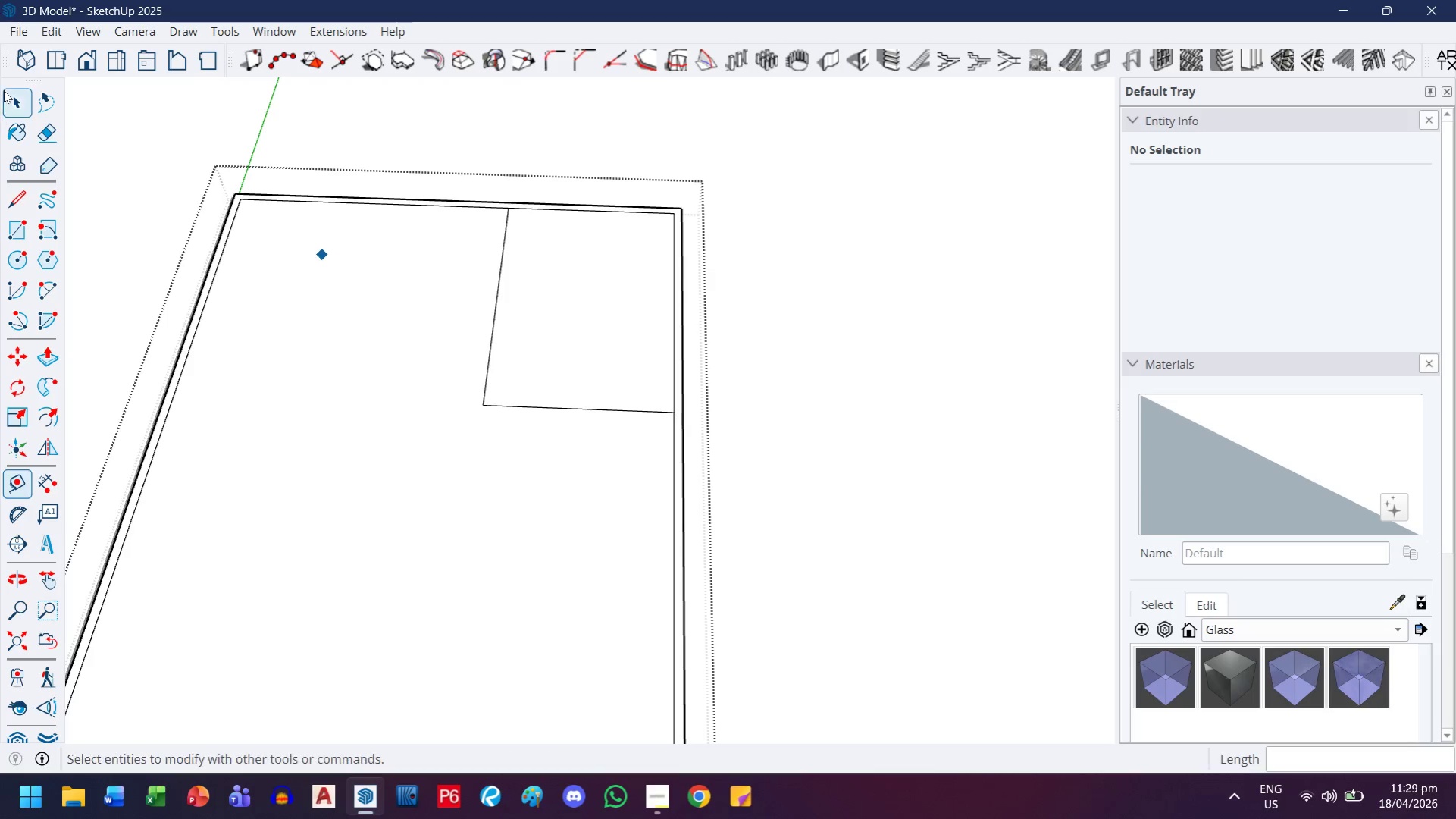 
left_click([17, 98])
 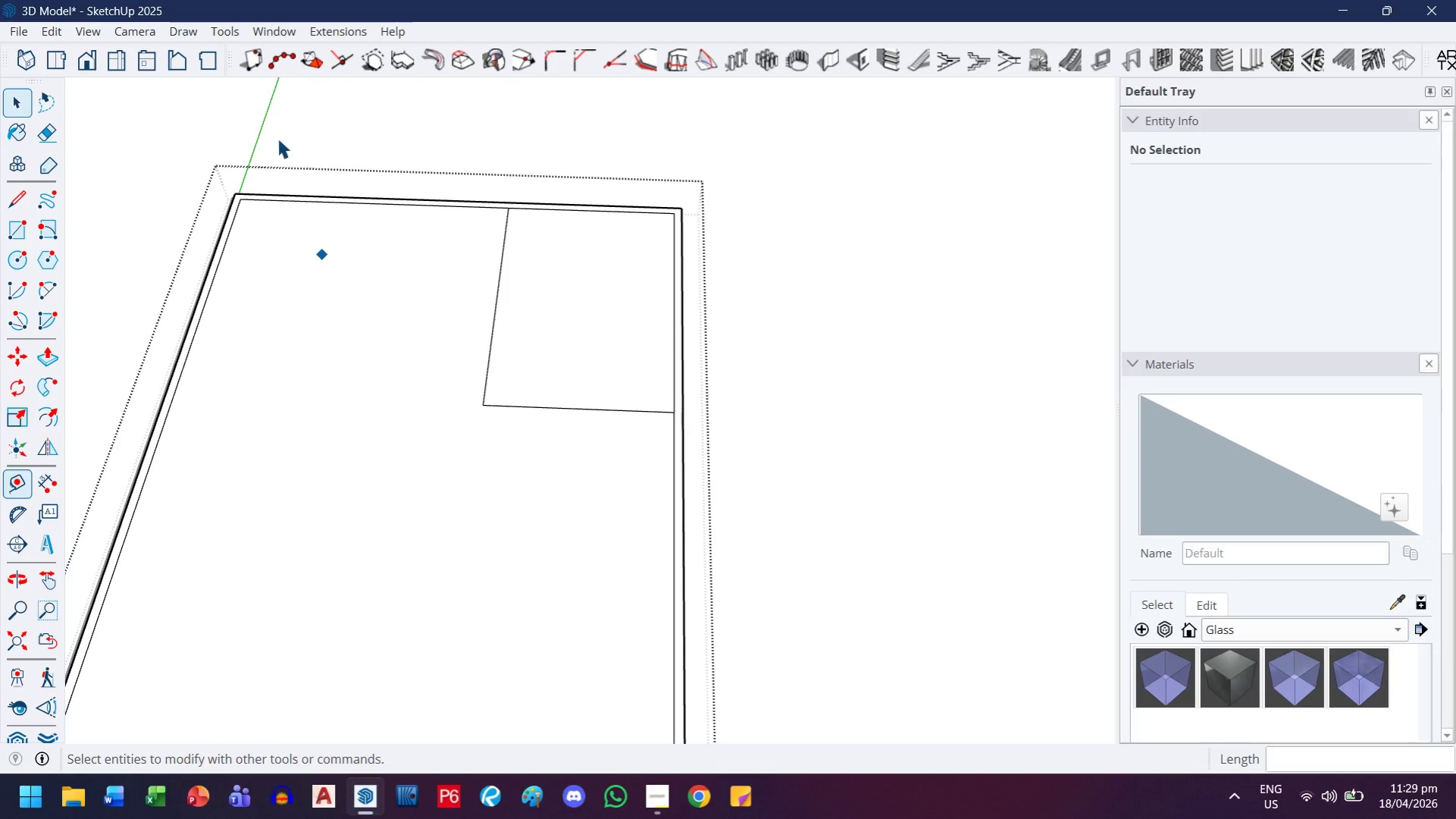 
key(Escape)
 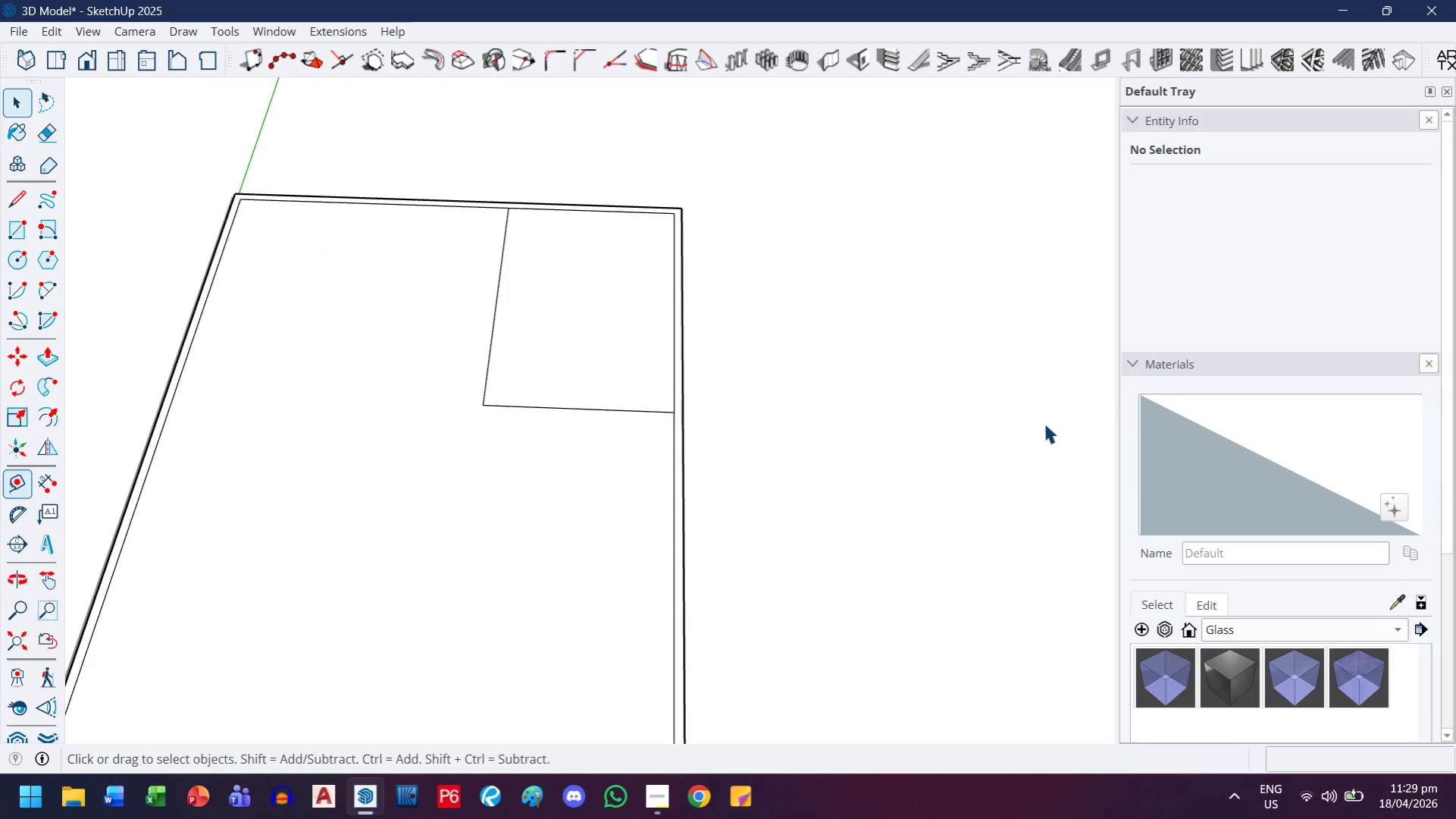 
double_click([1044, 423])
 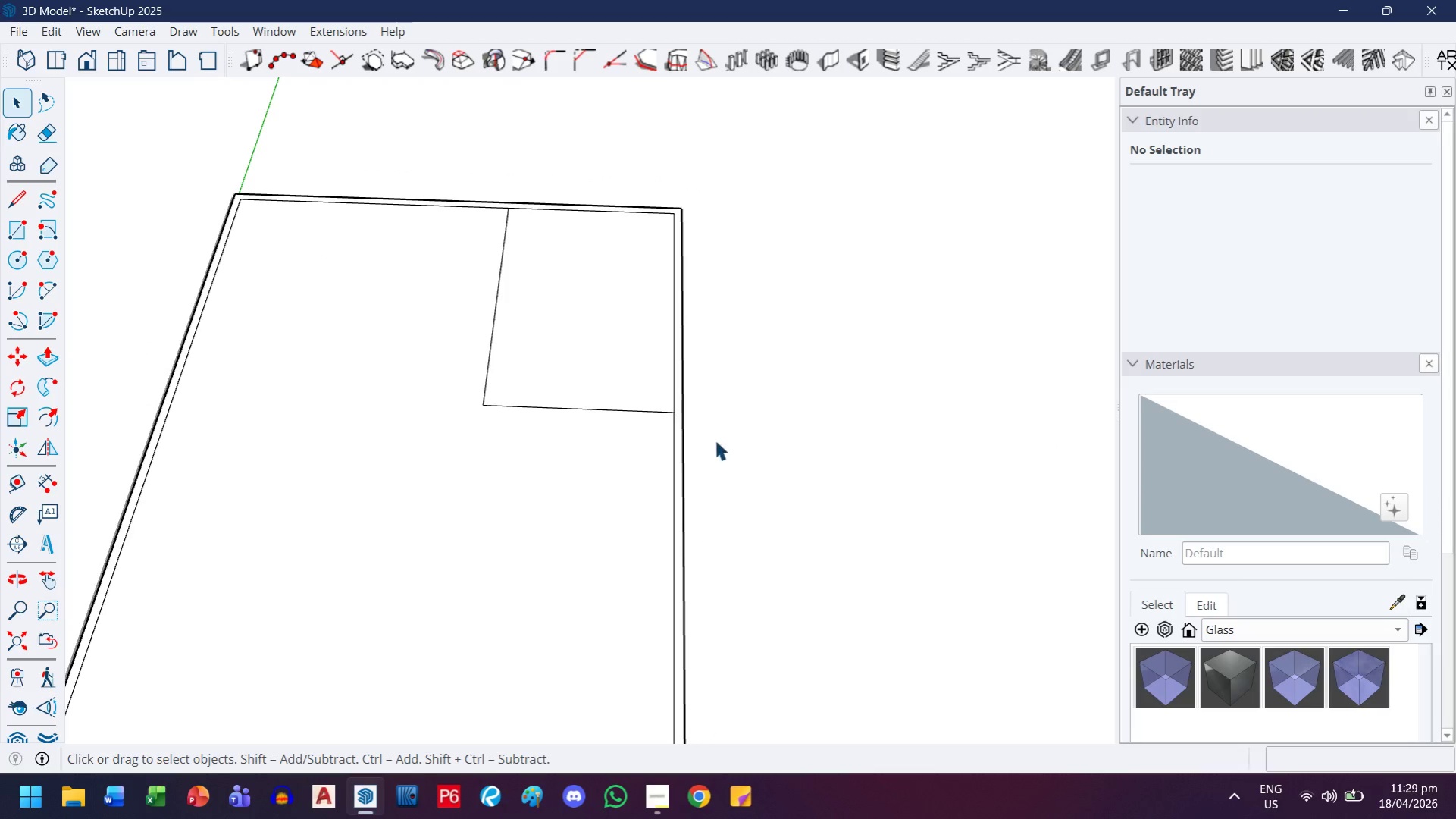 
triple_click([349, 421])
 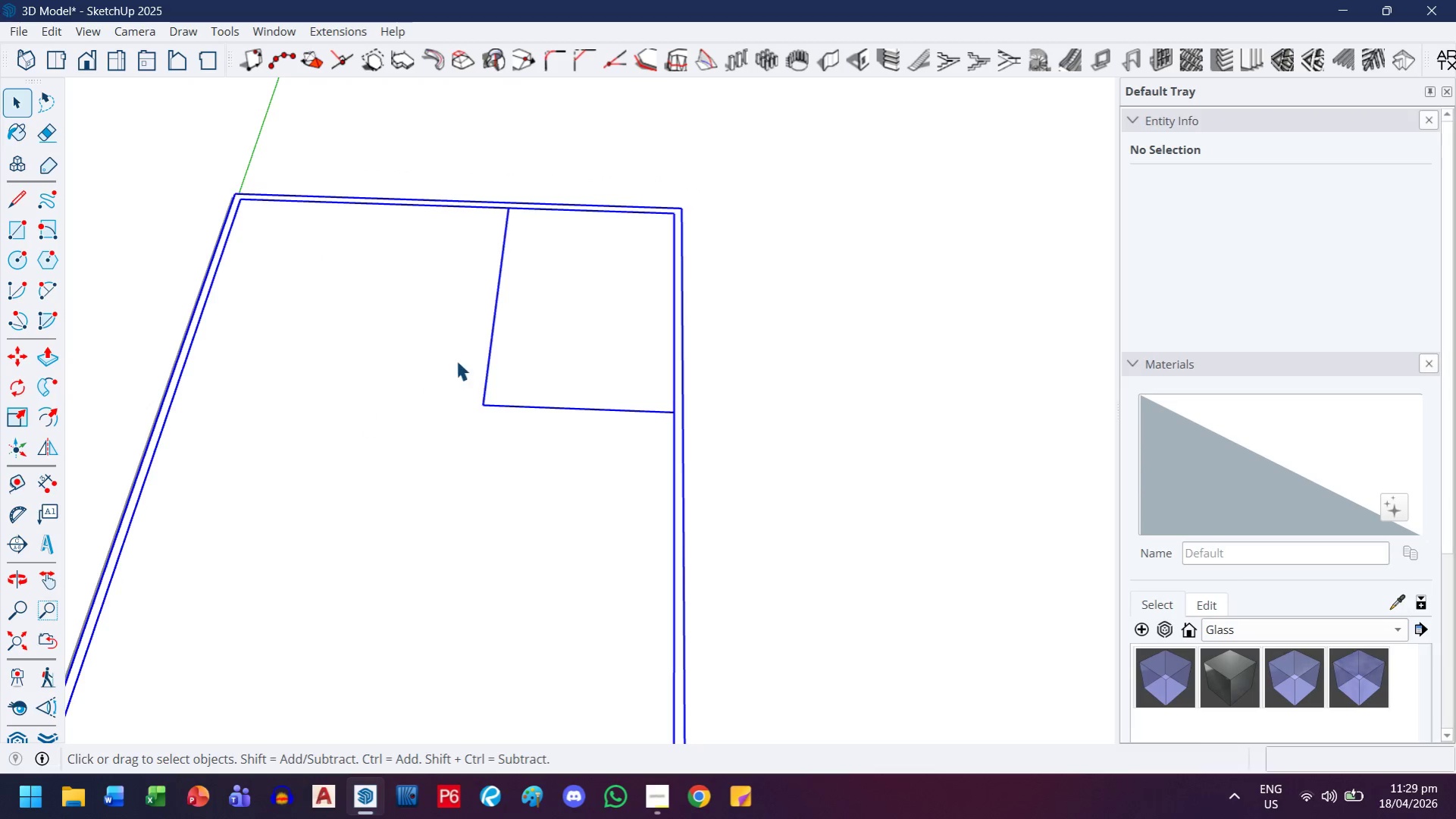 
triple_click([456, 359])
 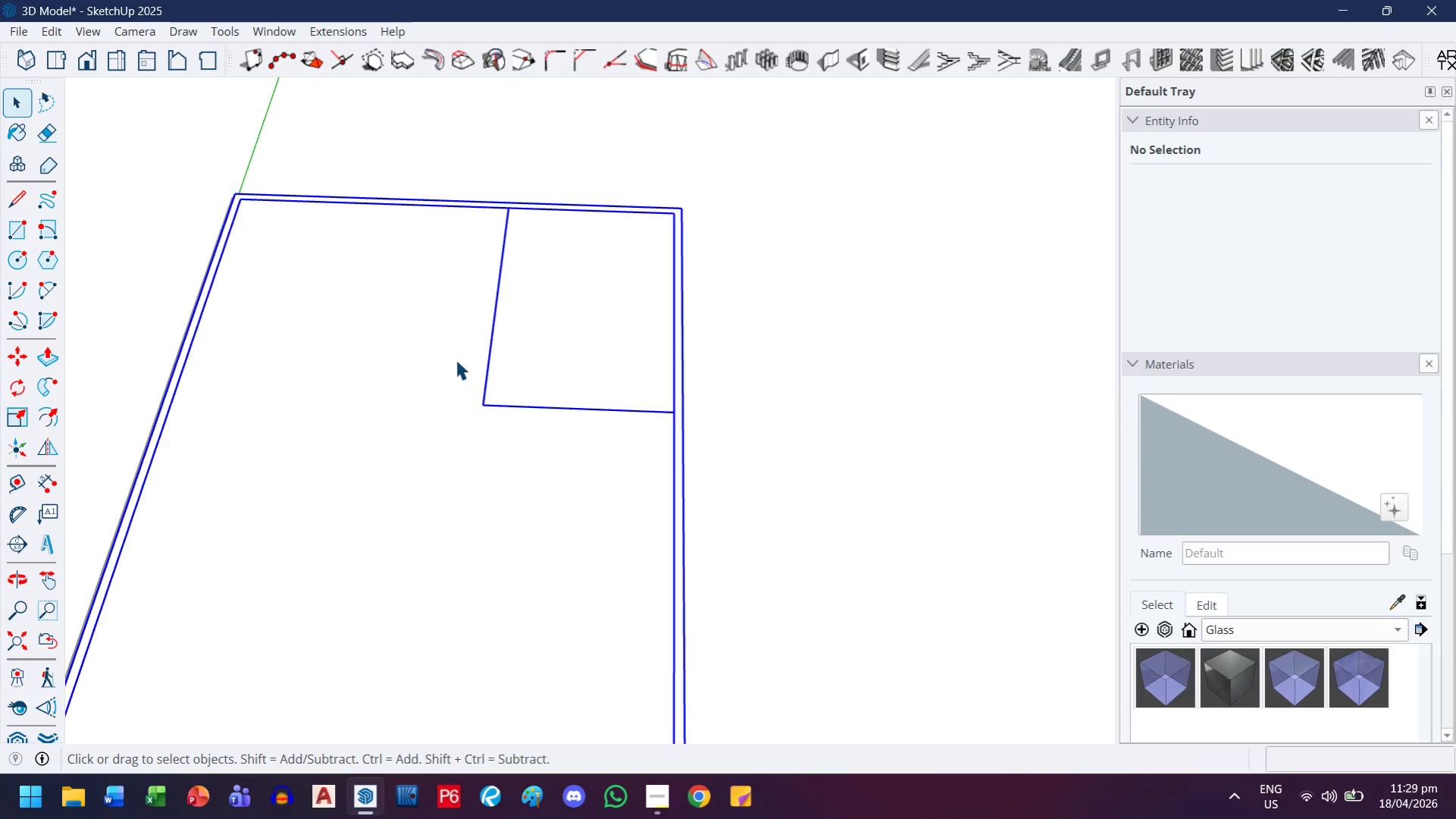 
triple_click([456, 359])
 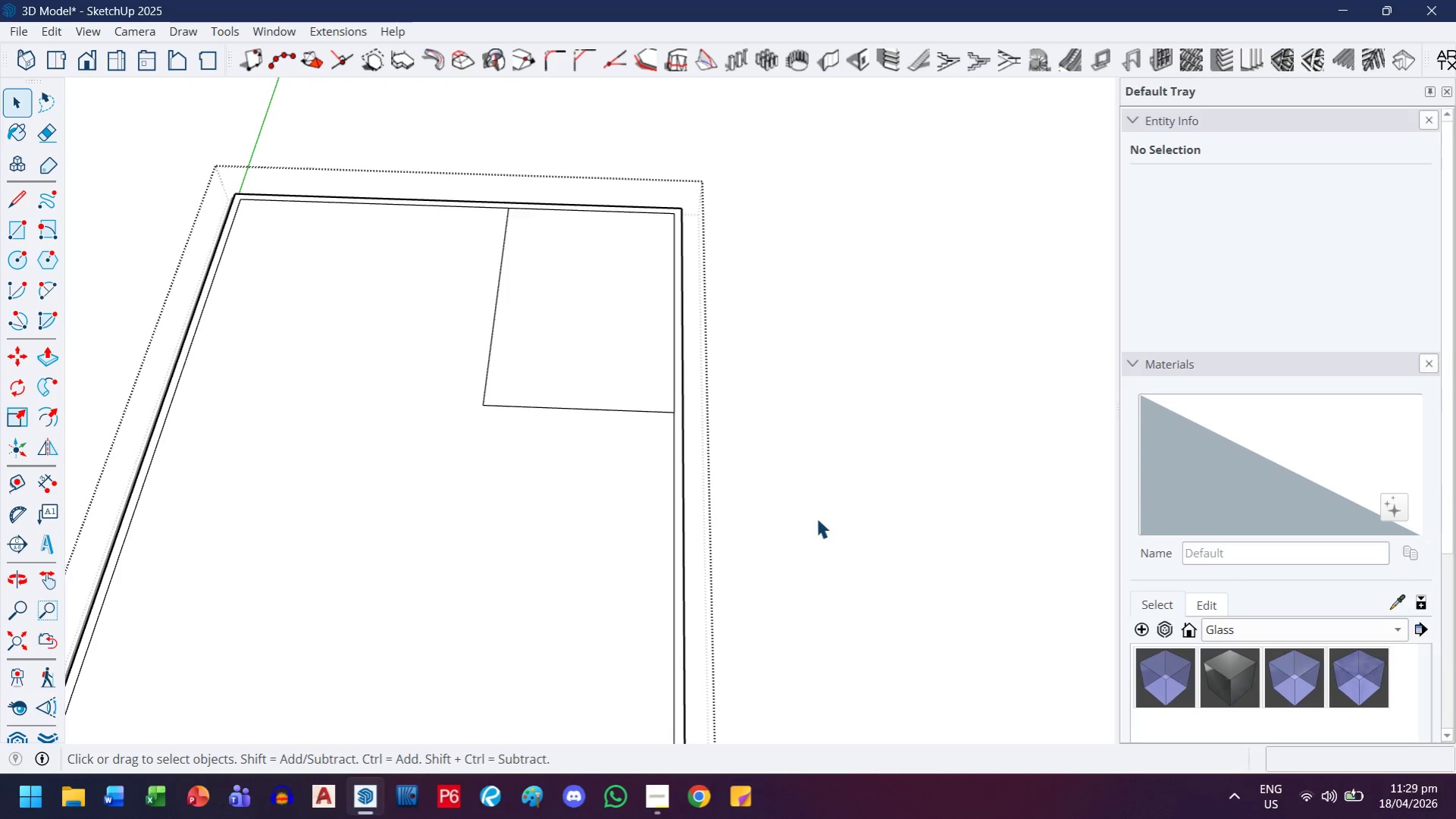 
key(T)
 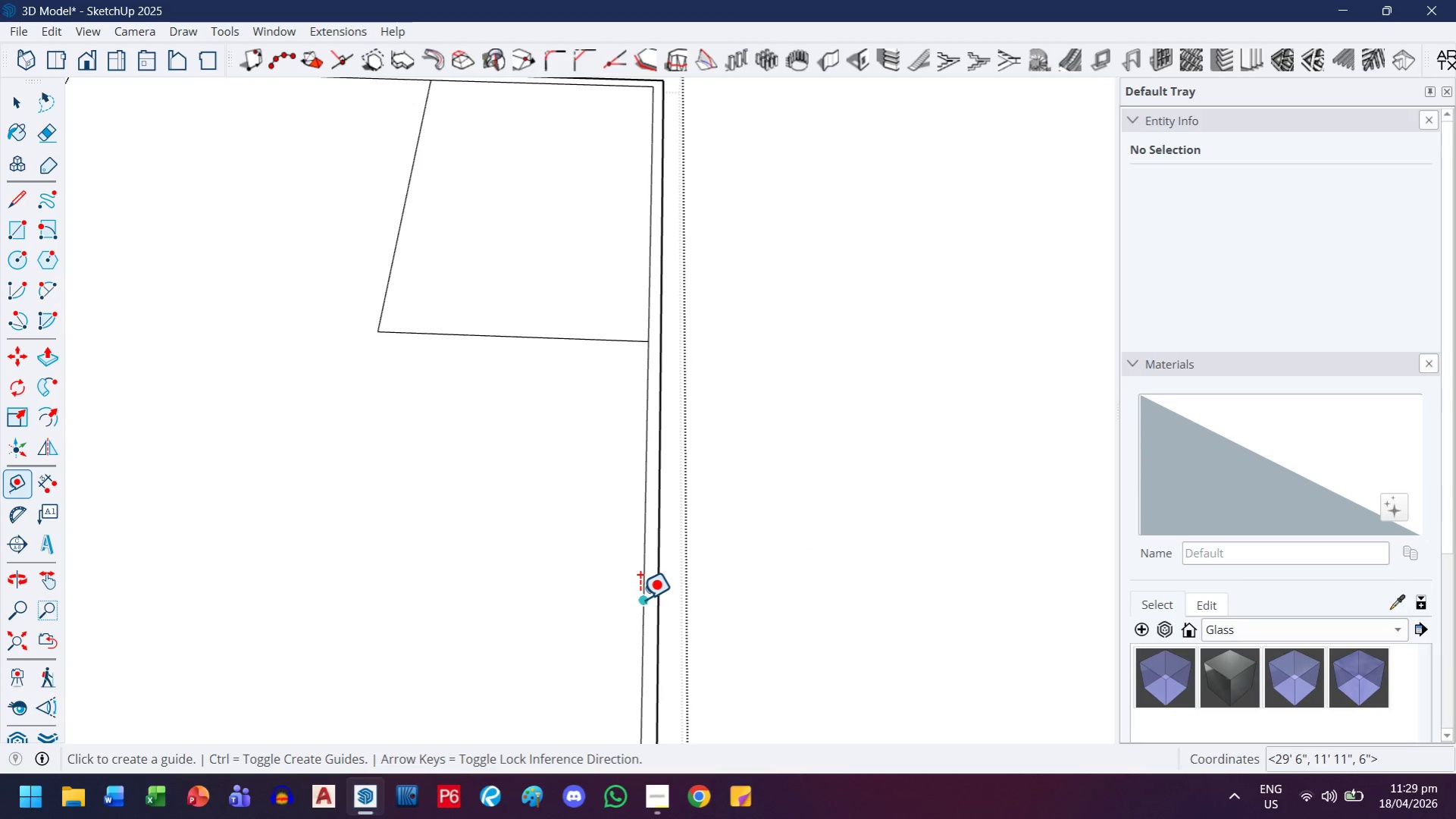 
scroll: coordinate [708, 596], scroll_direction: up, amount: 4.0
 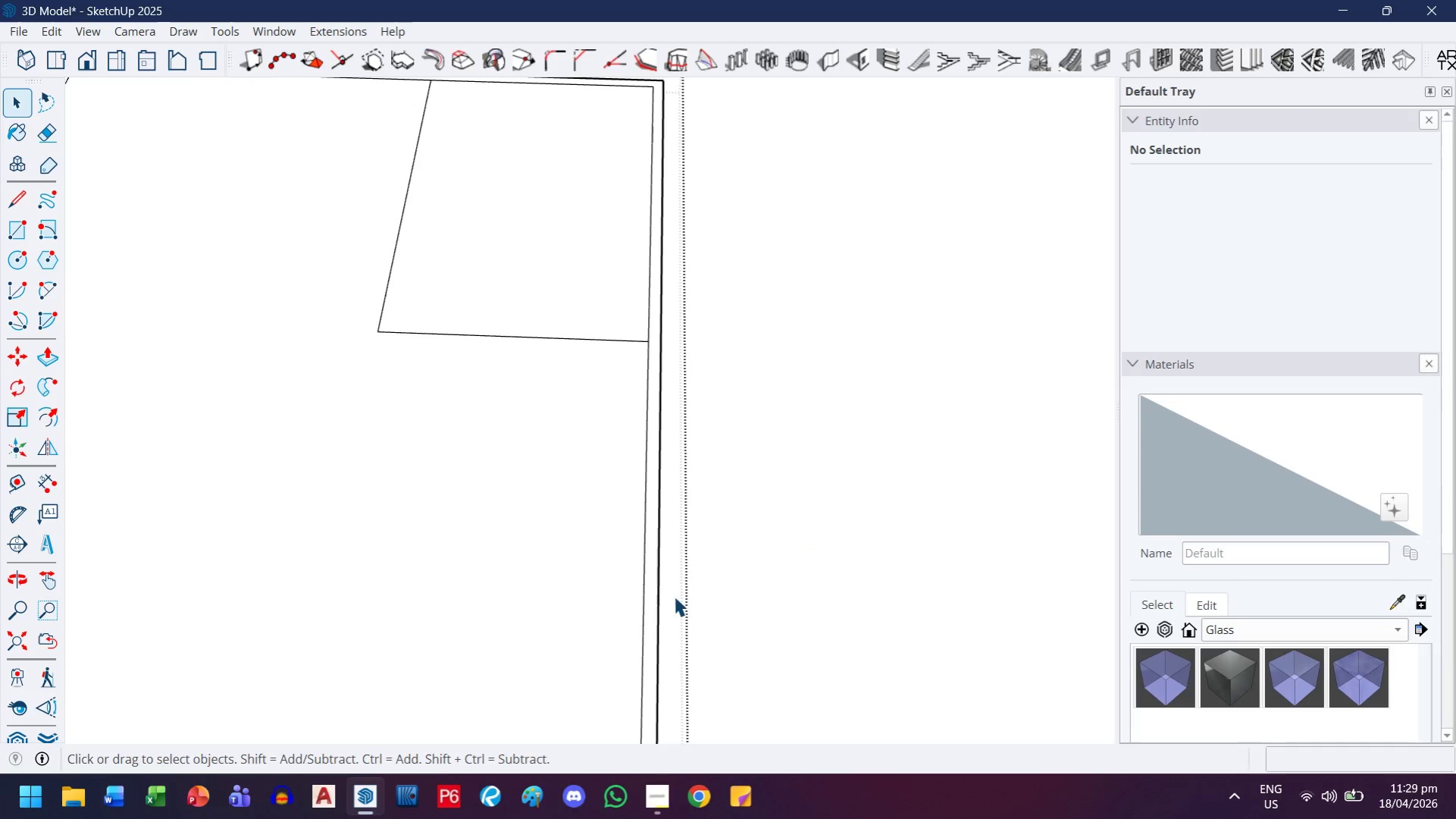 
left_click([639, 599])
 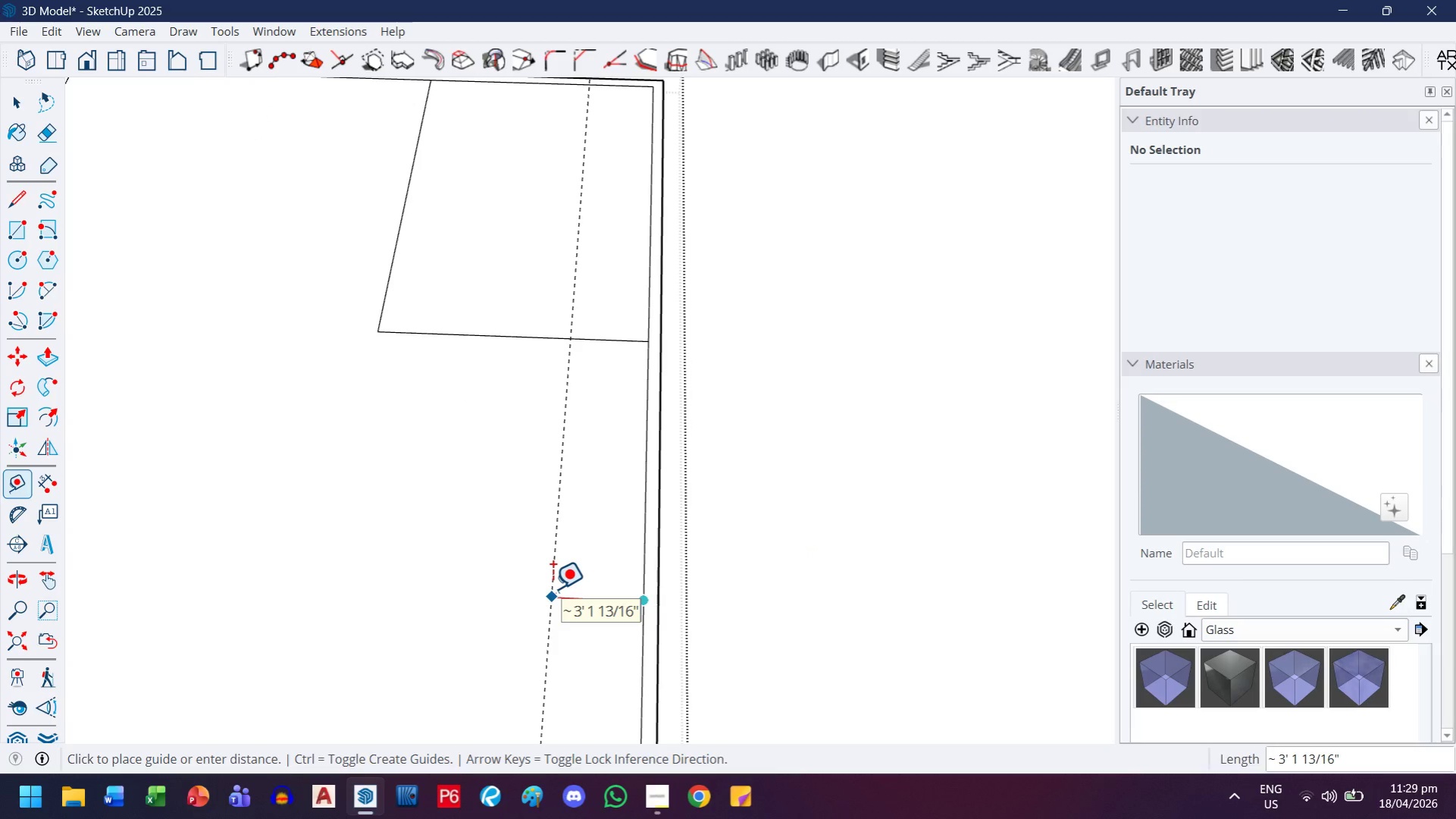 
key(5)
 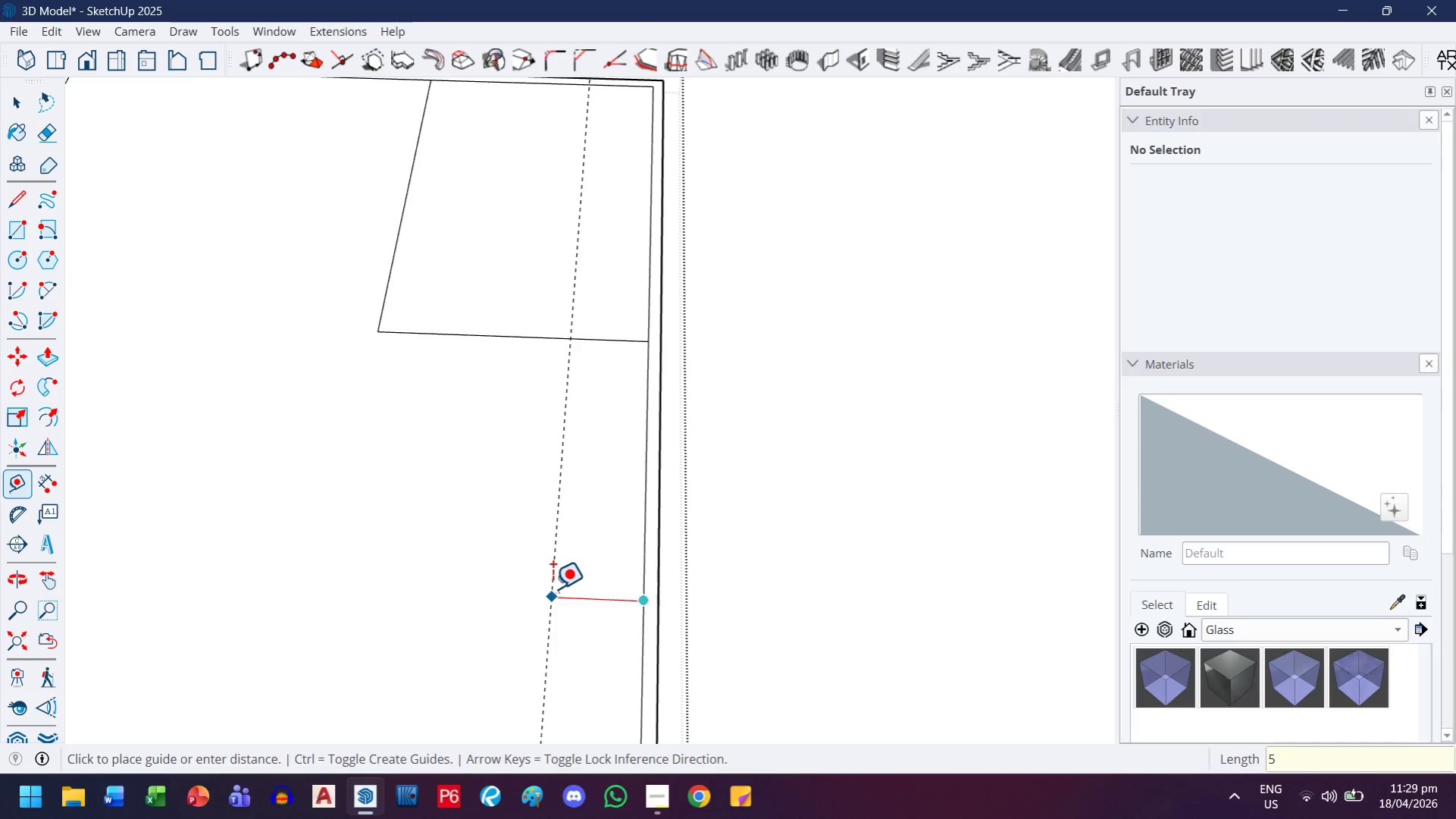 
key(Shift+ShiftRight)
 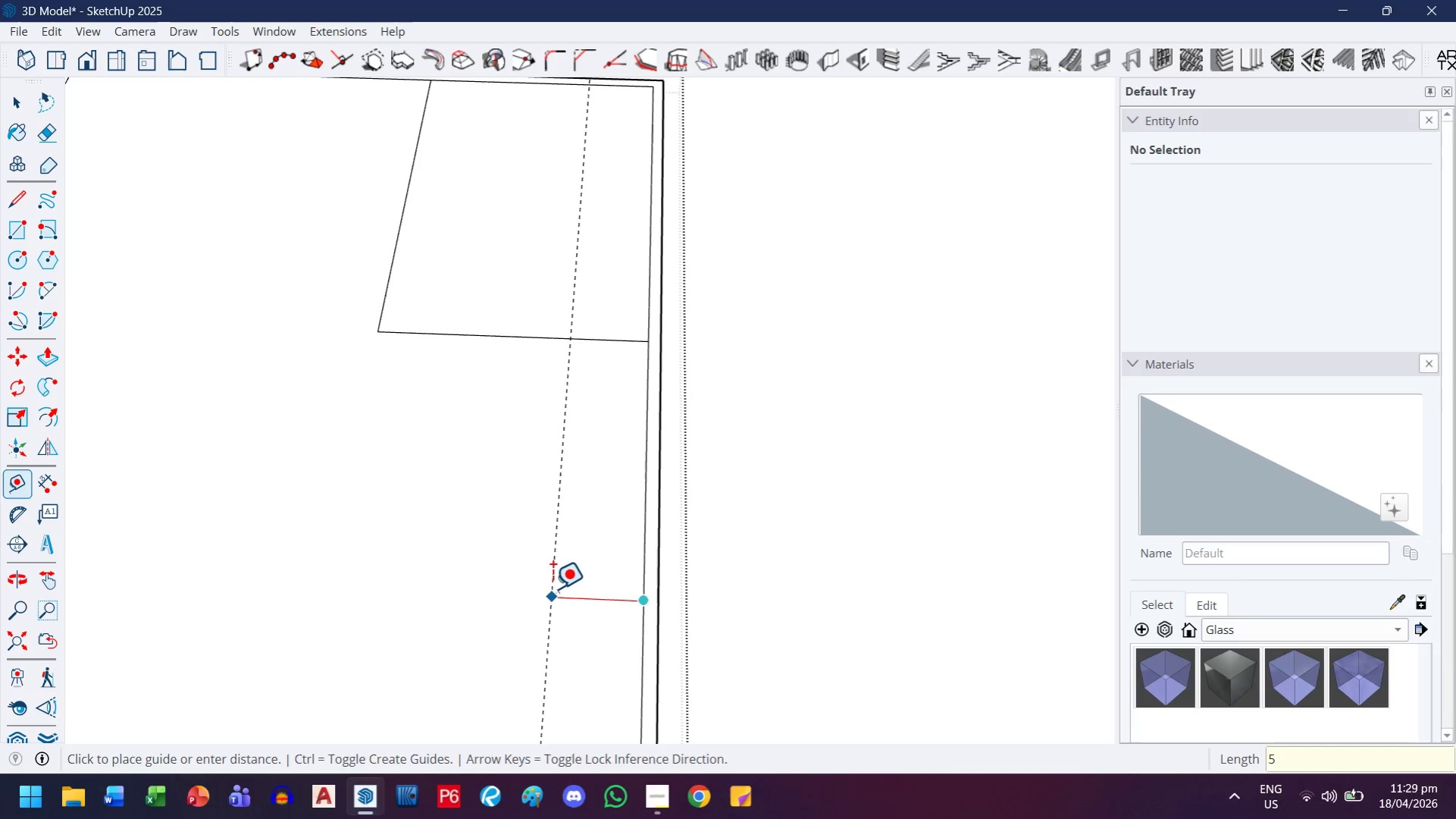 
key(Enter)
 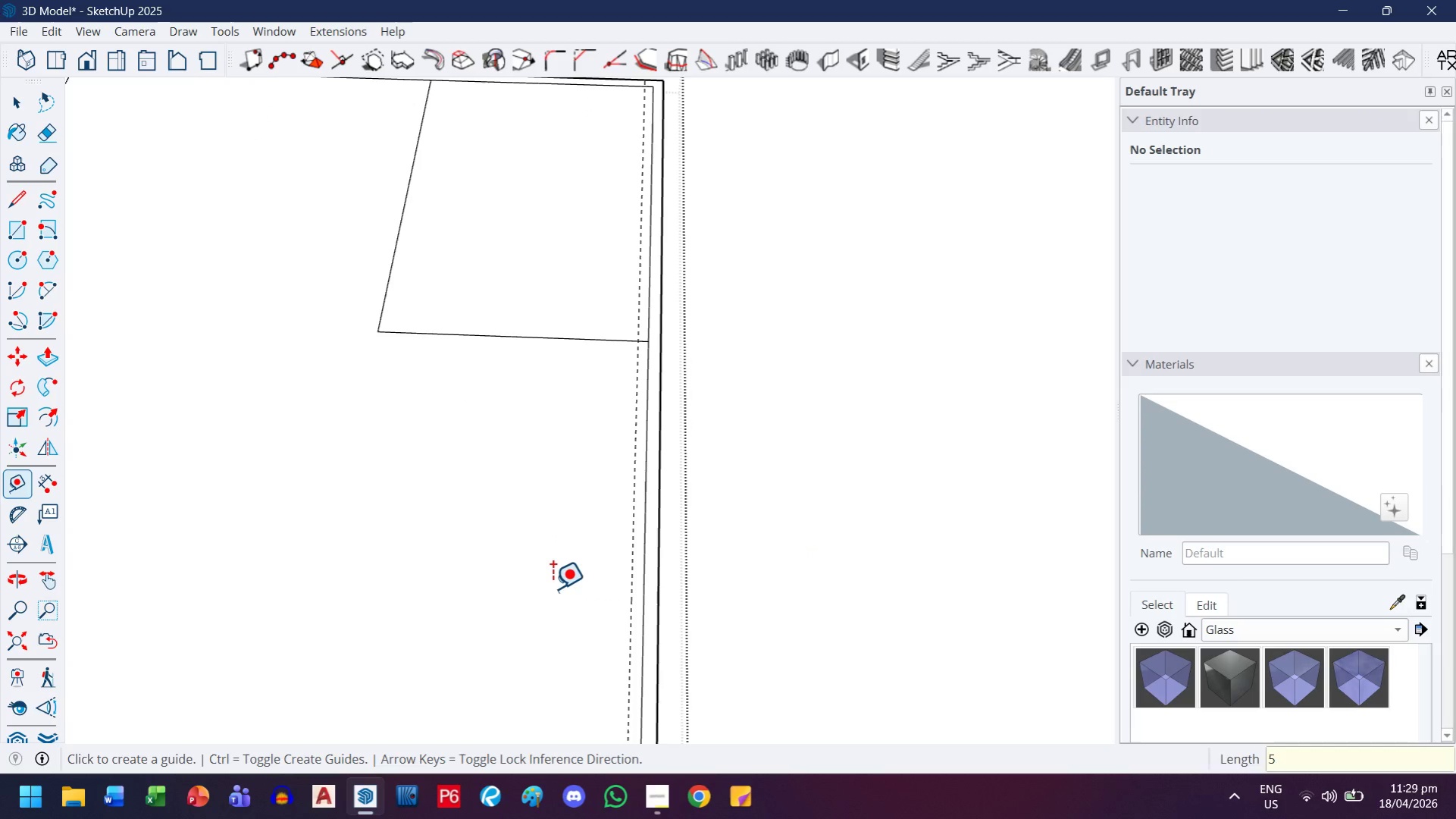 
key(Control+ControlLeft)
 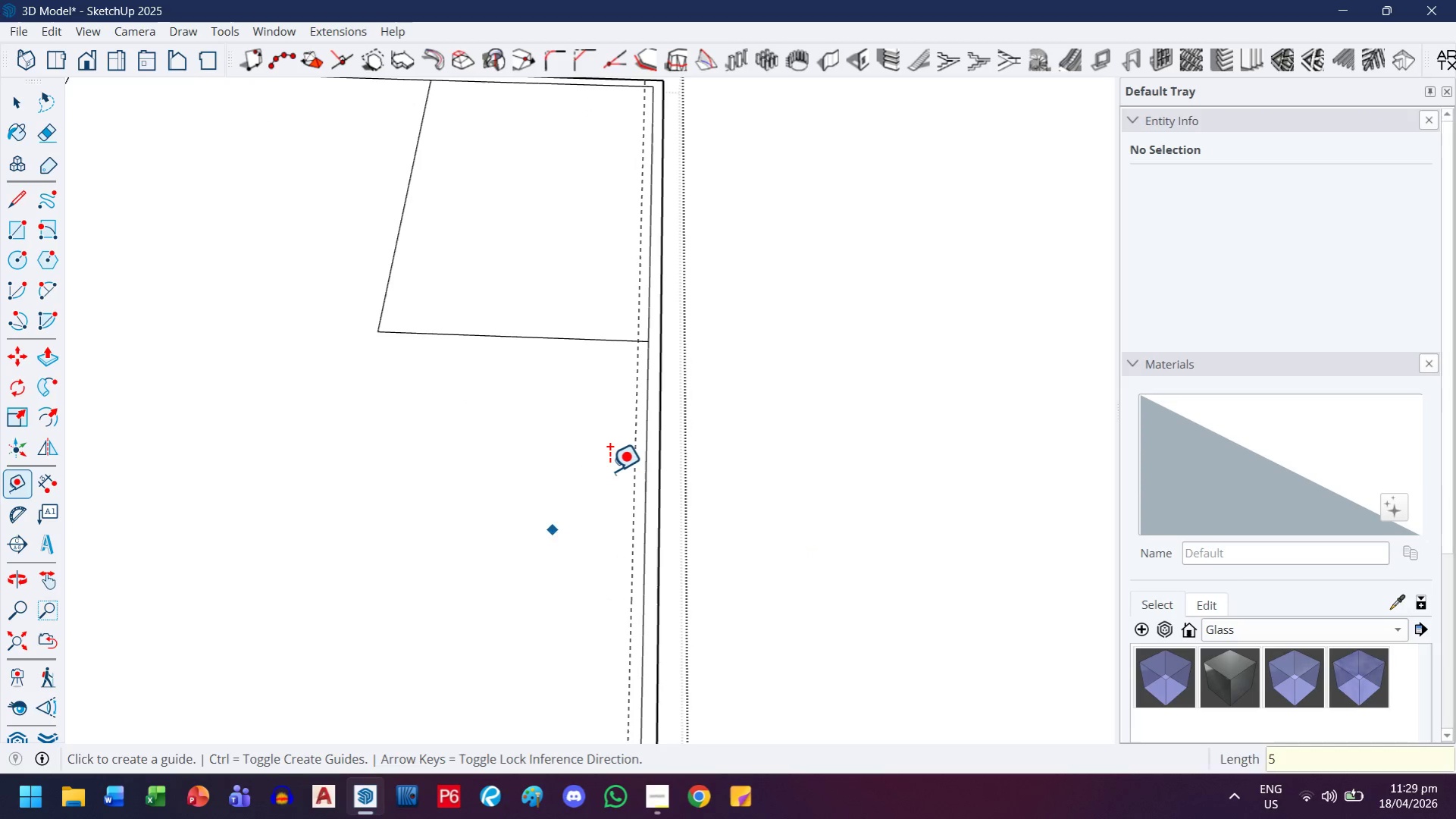 
key(Control+Z)
 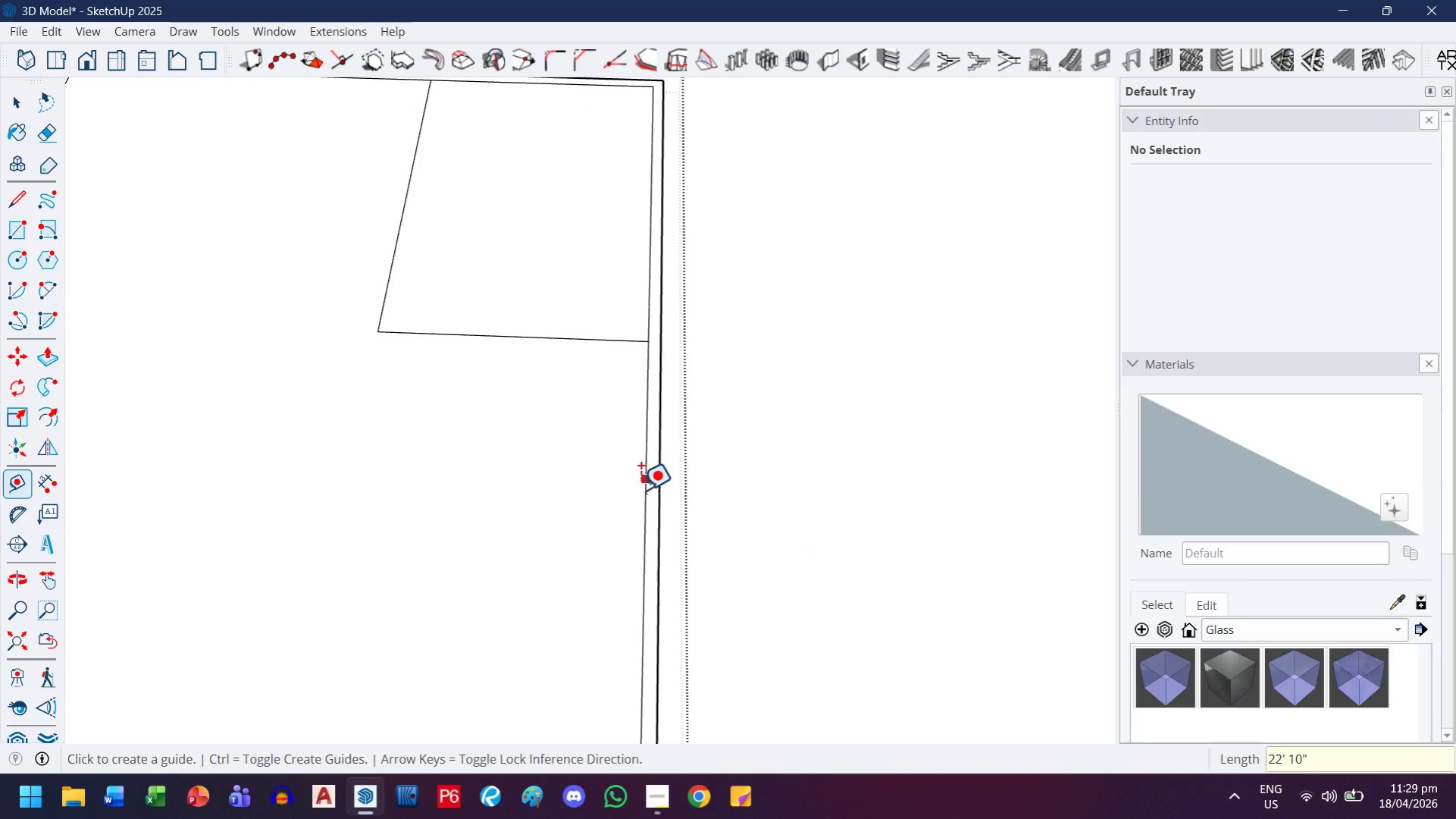 
left_click([639, 491])
 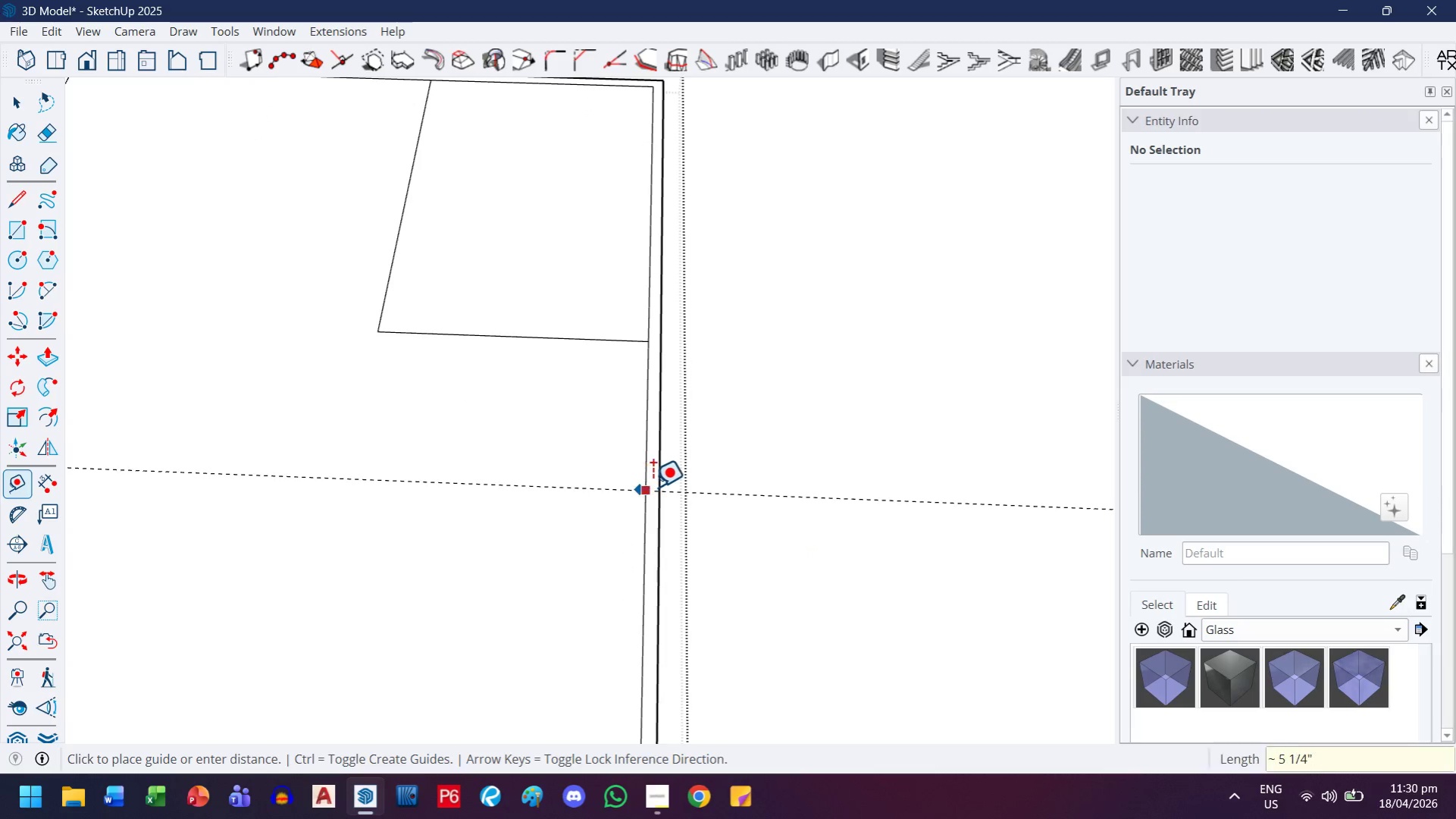 
key(Escape)
 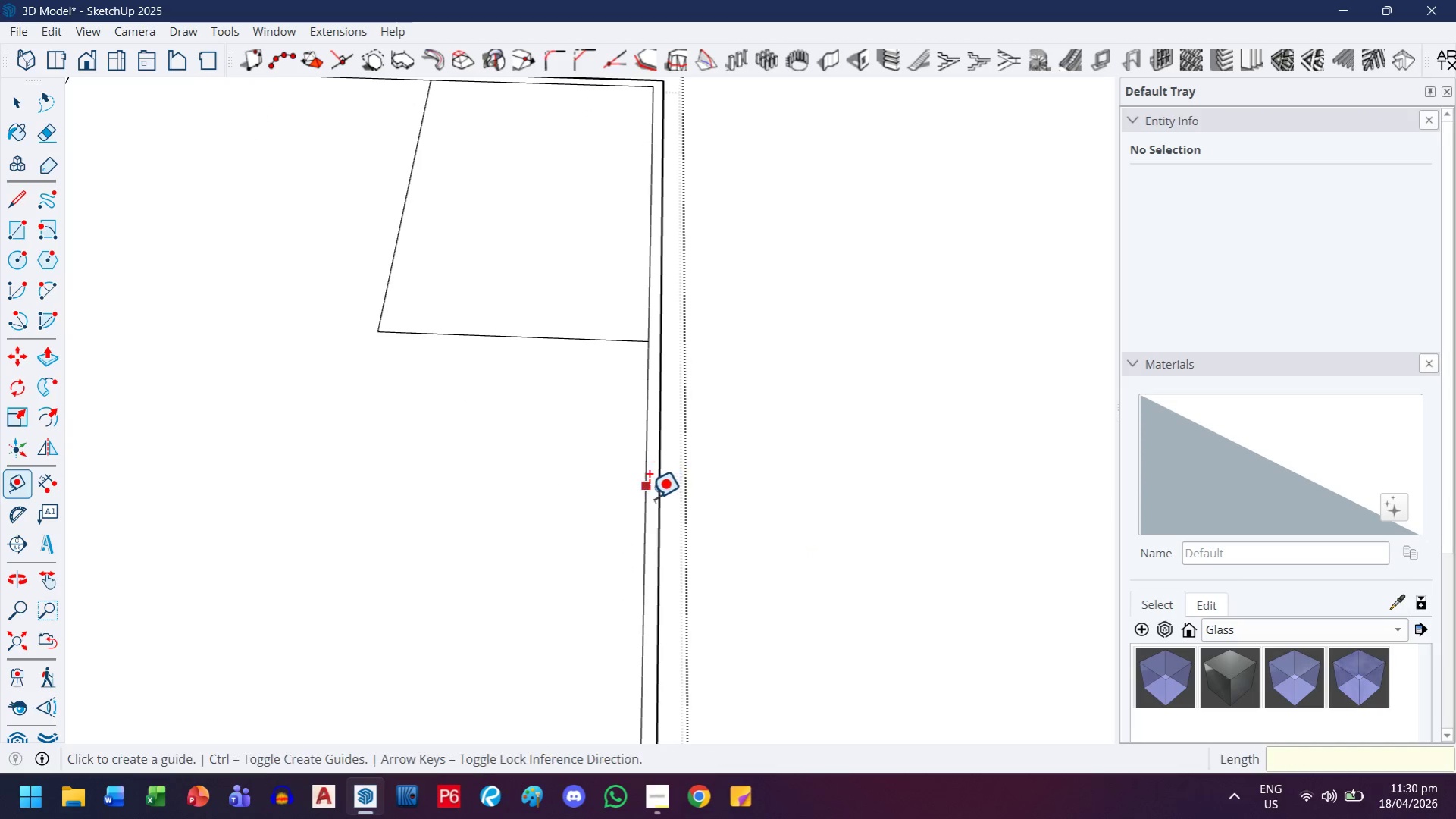 
mouse_move([643, 519])
 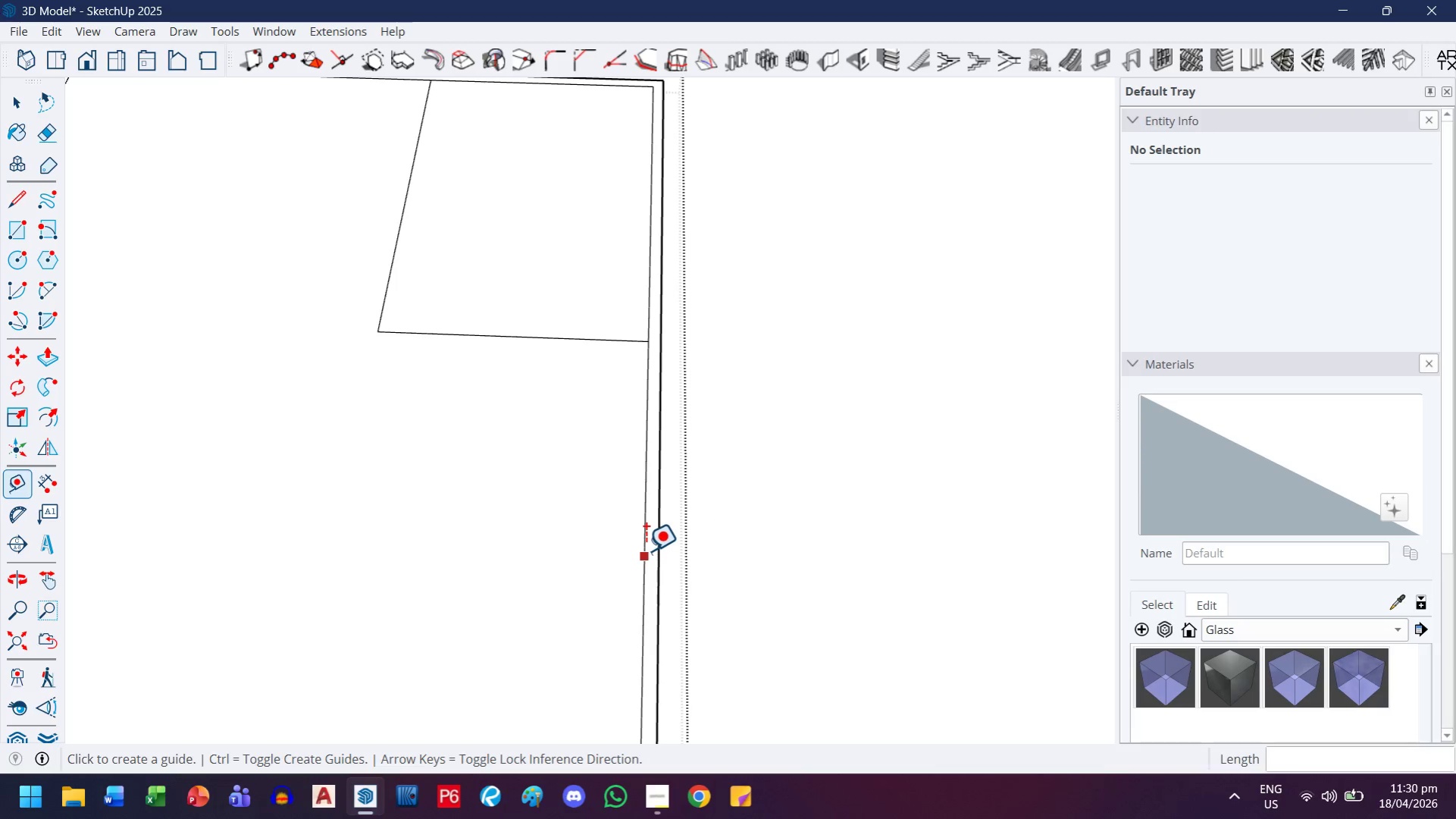 
key(Escape)
 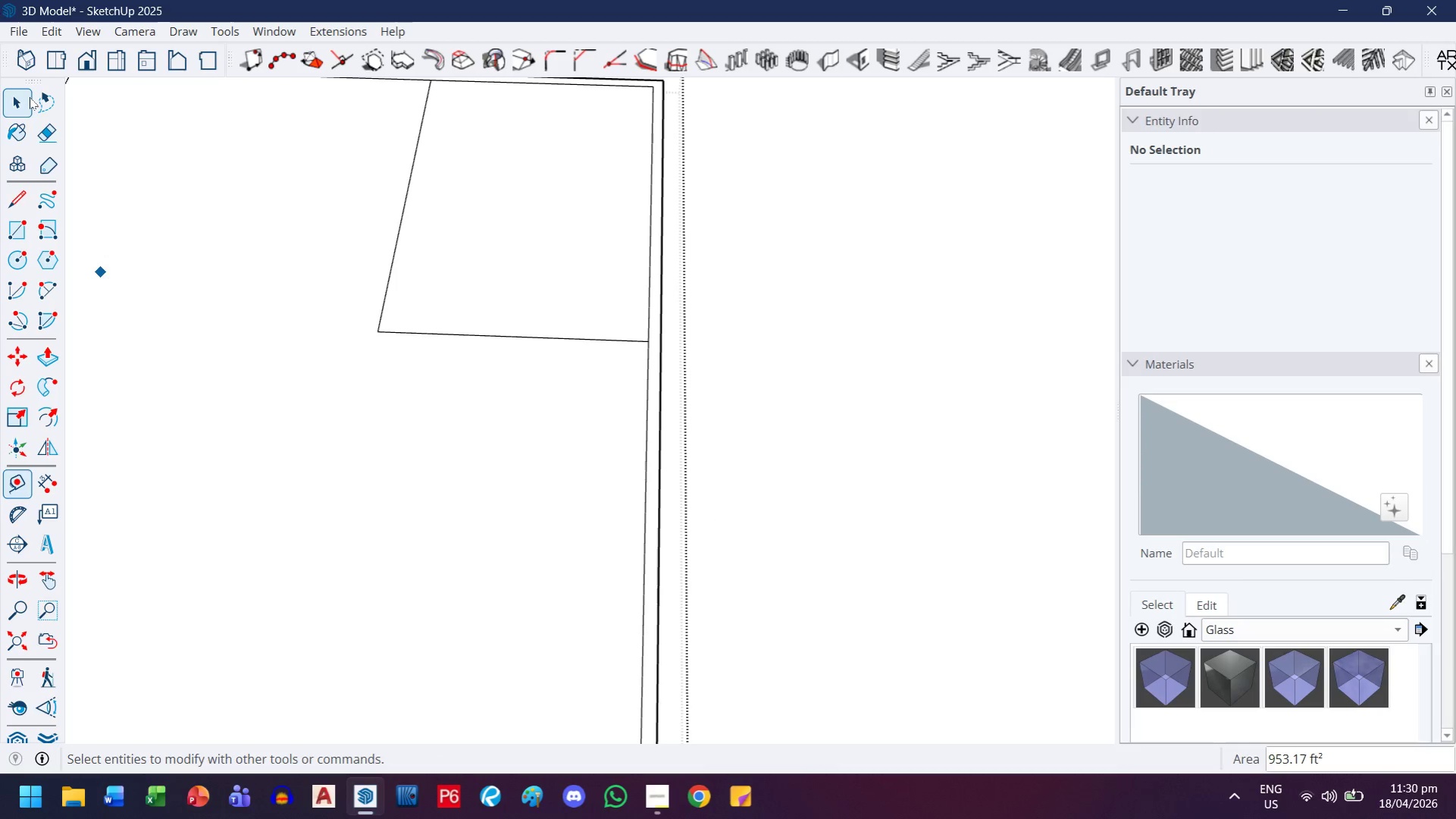 
left_click([30, 100])
 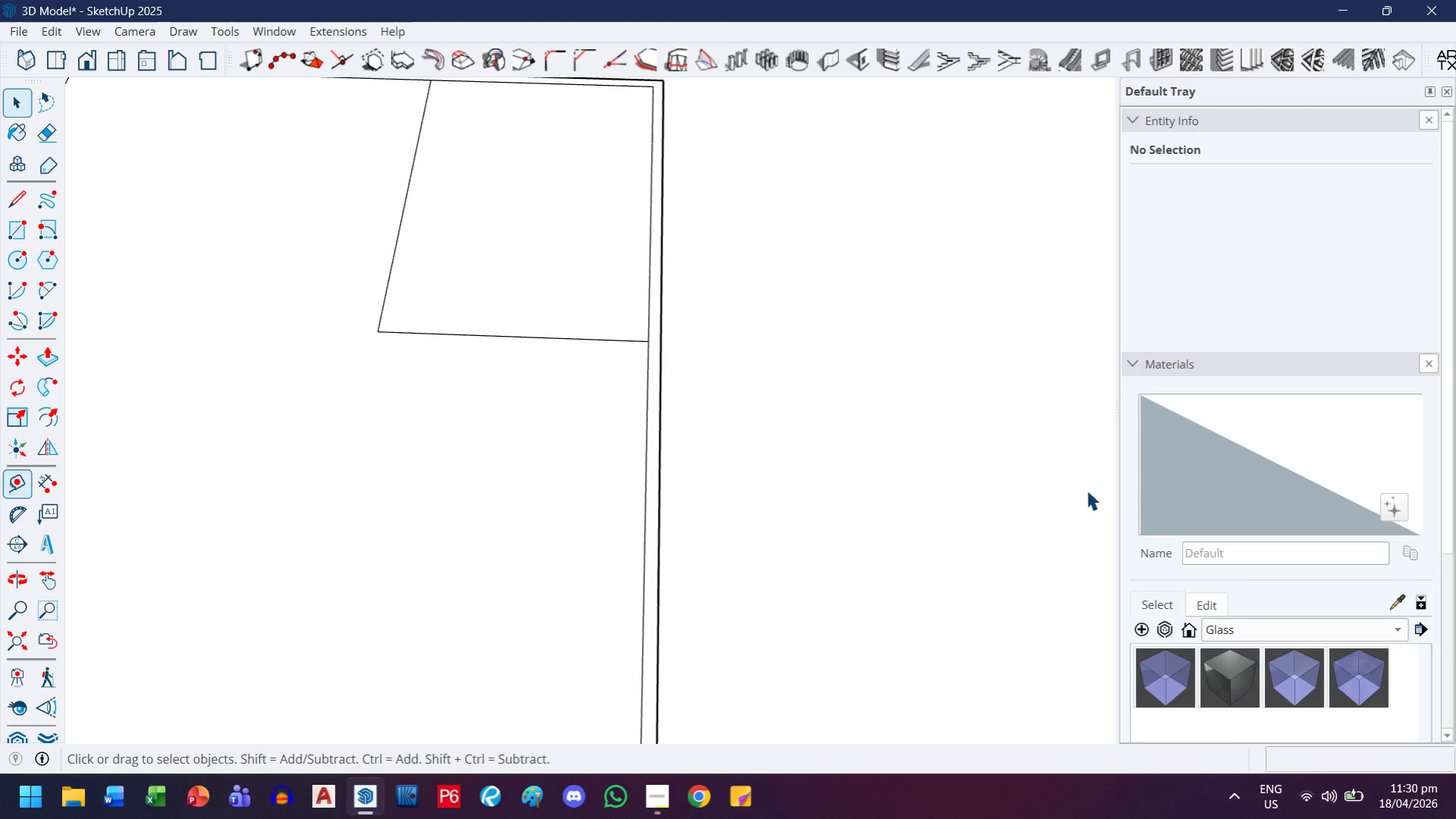 
key(Escape)
 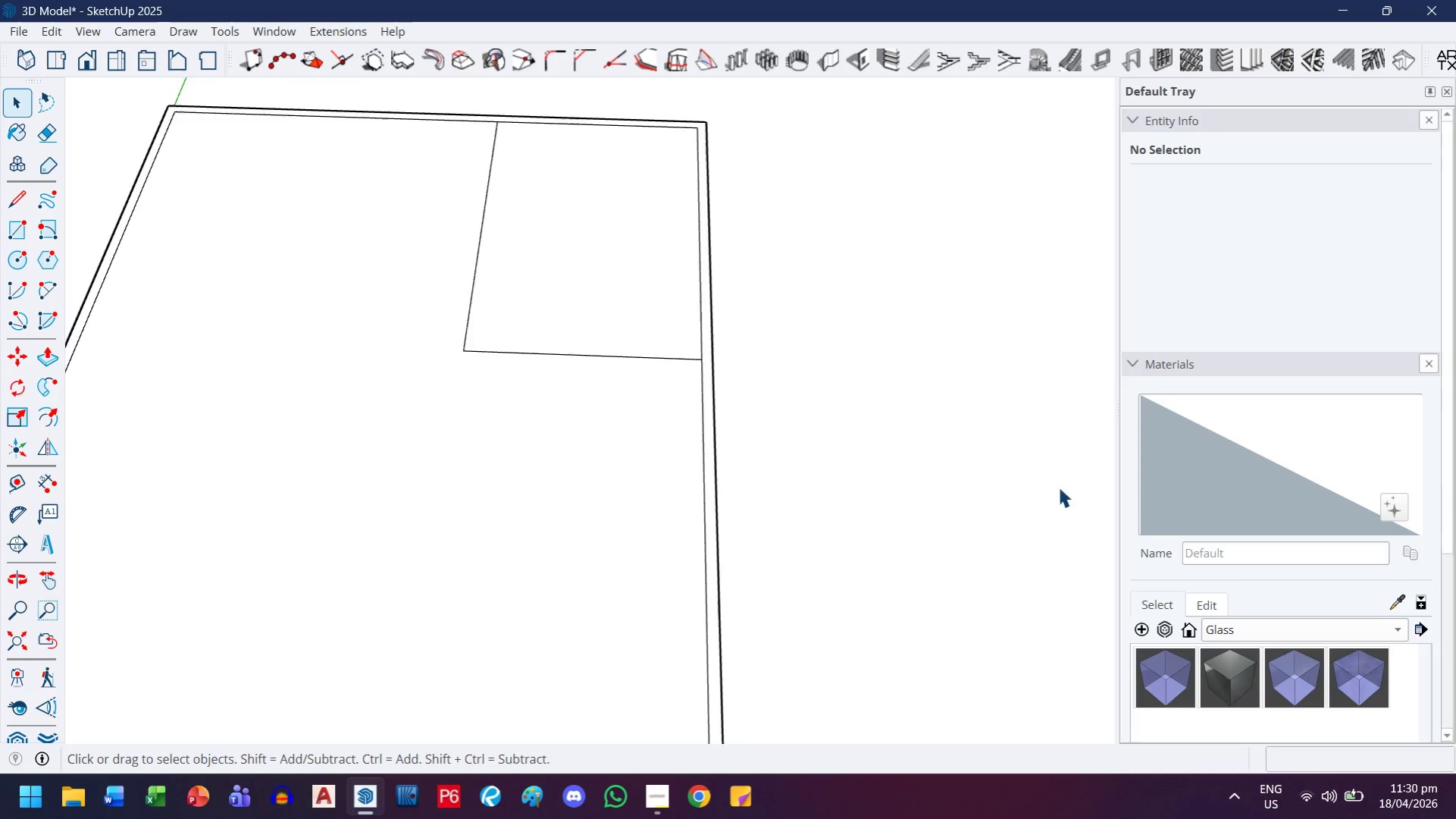 
scroll: coordinate [888, 446], scroll_direction: down, amount: 7.0
 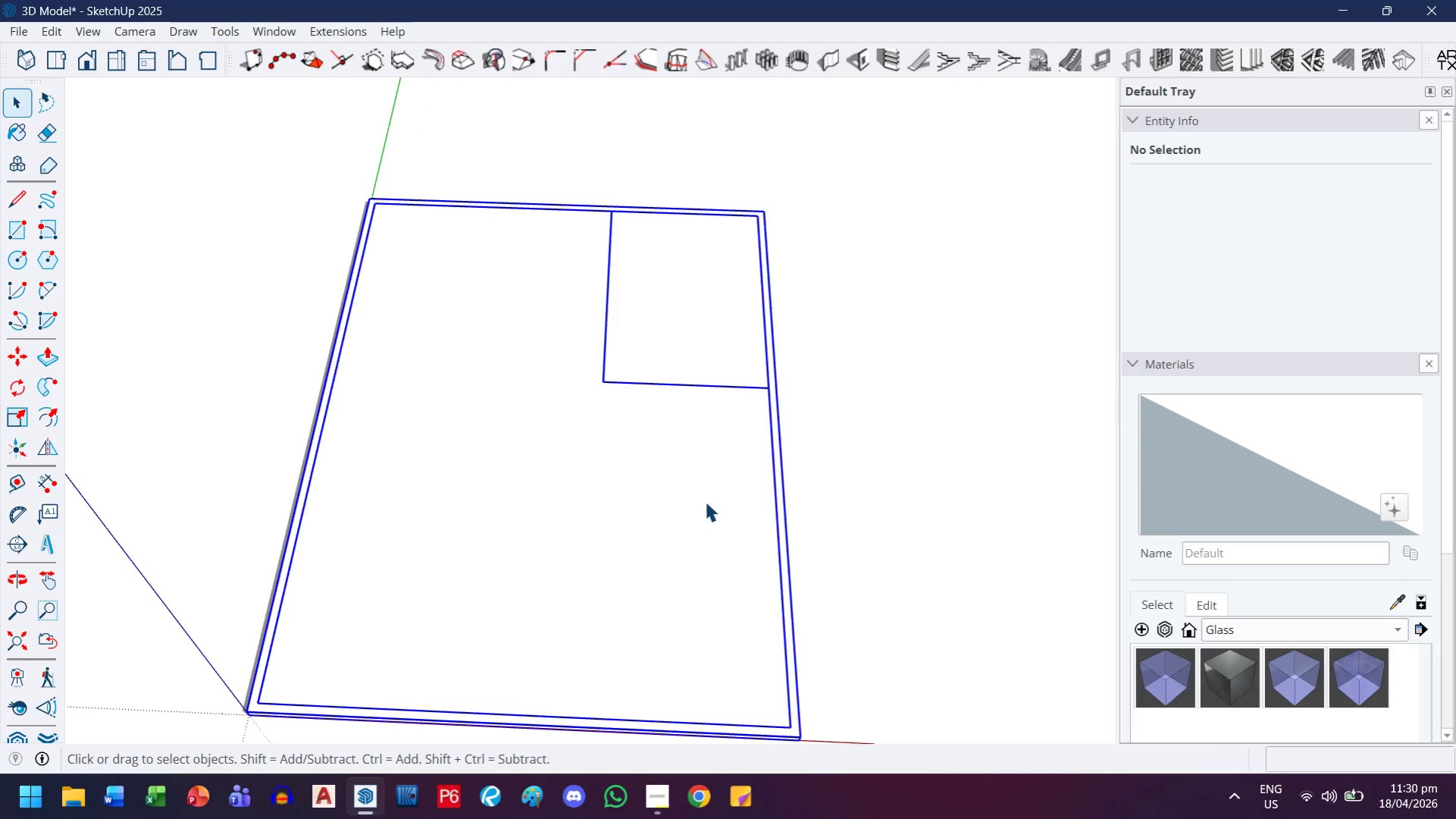 
double_click([717, 463])
 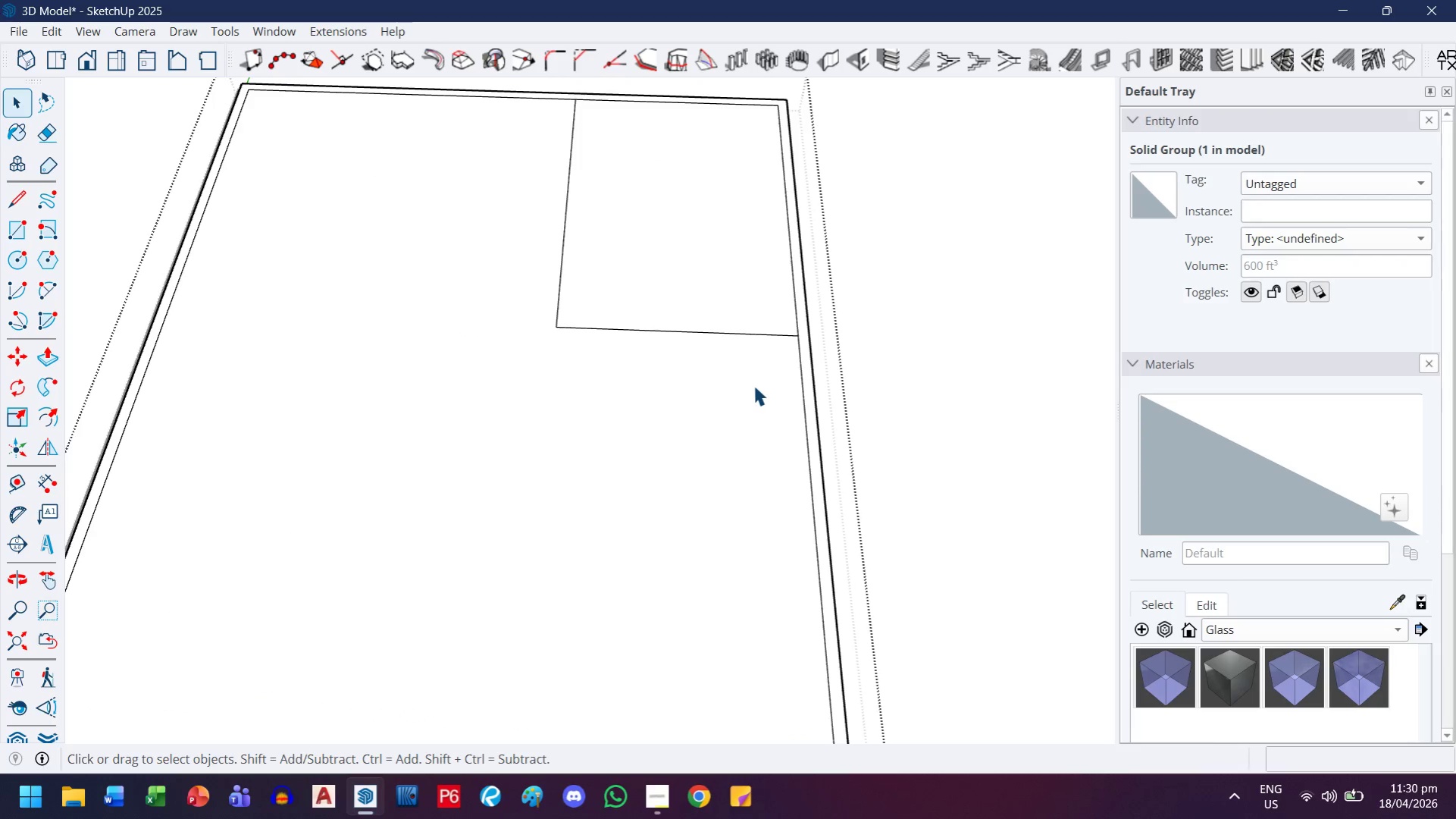 
scroll: coordinate [705, 501], scroll_direction: up, amount: 4.0
 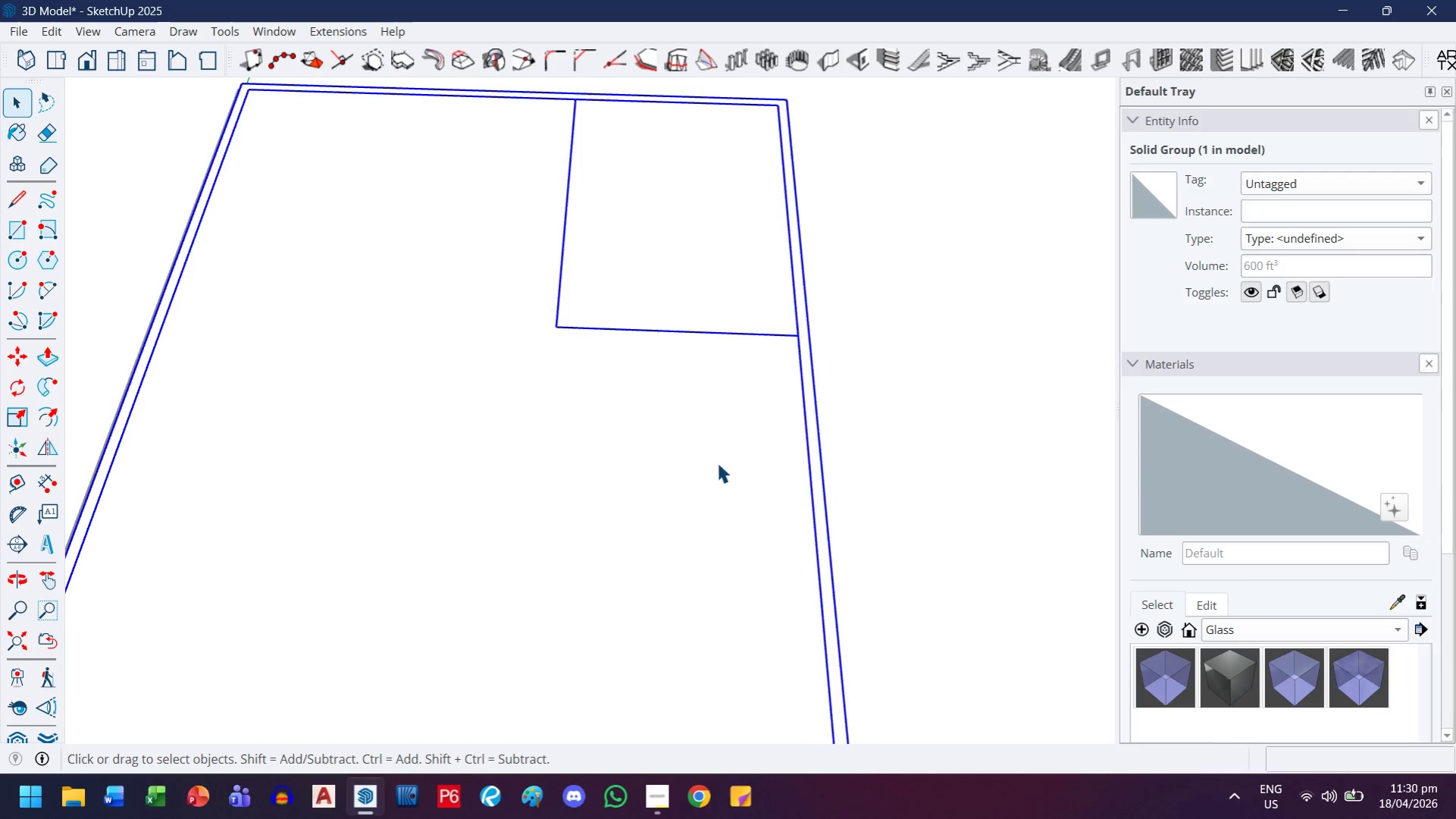 
key(H)
 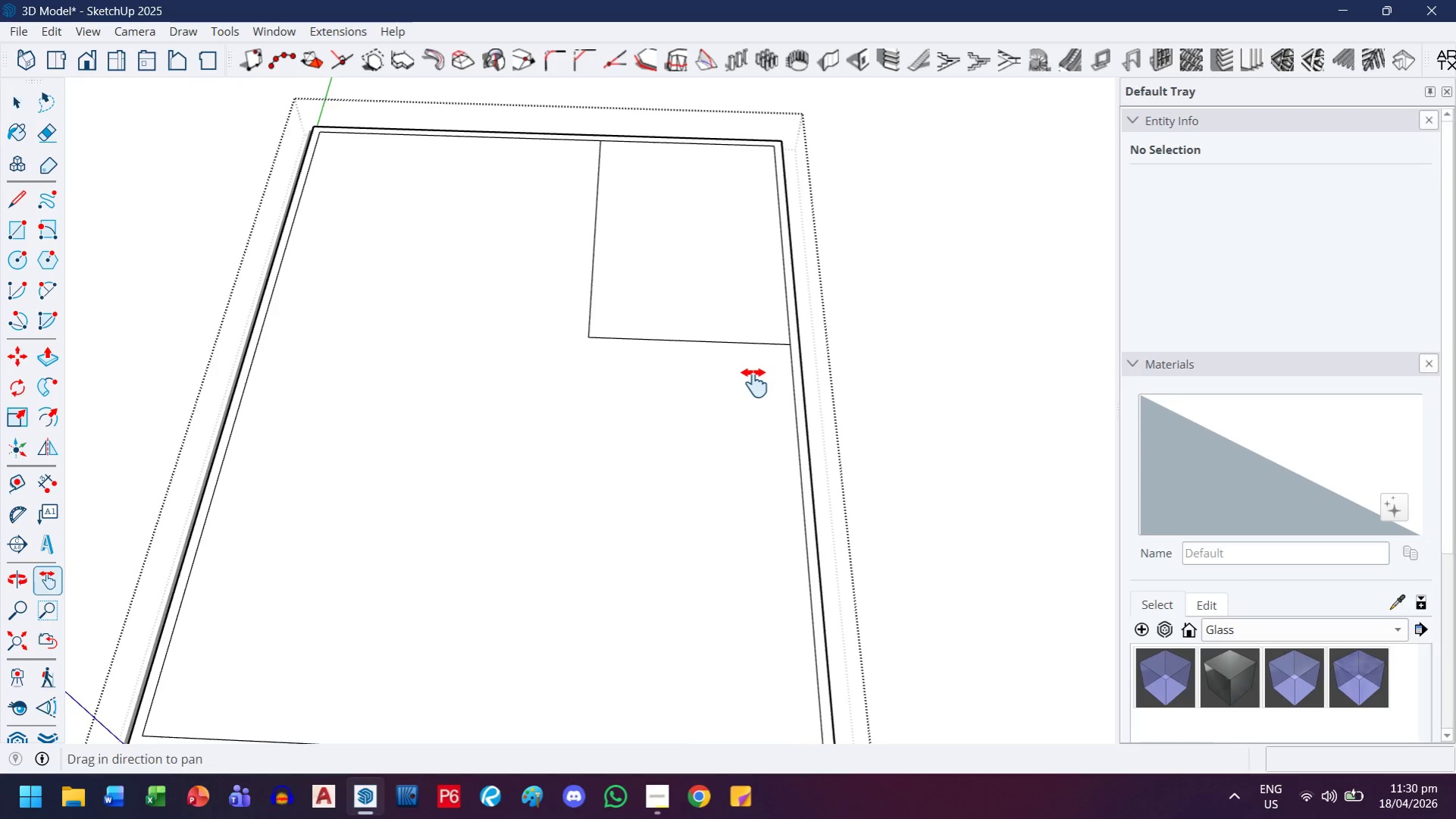 
left_click_drag(start_coordinate=[755, 383], to_coordinate=[669, 406])
 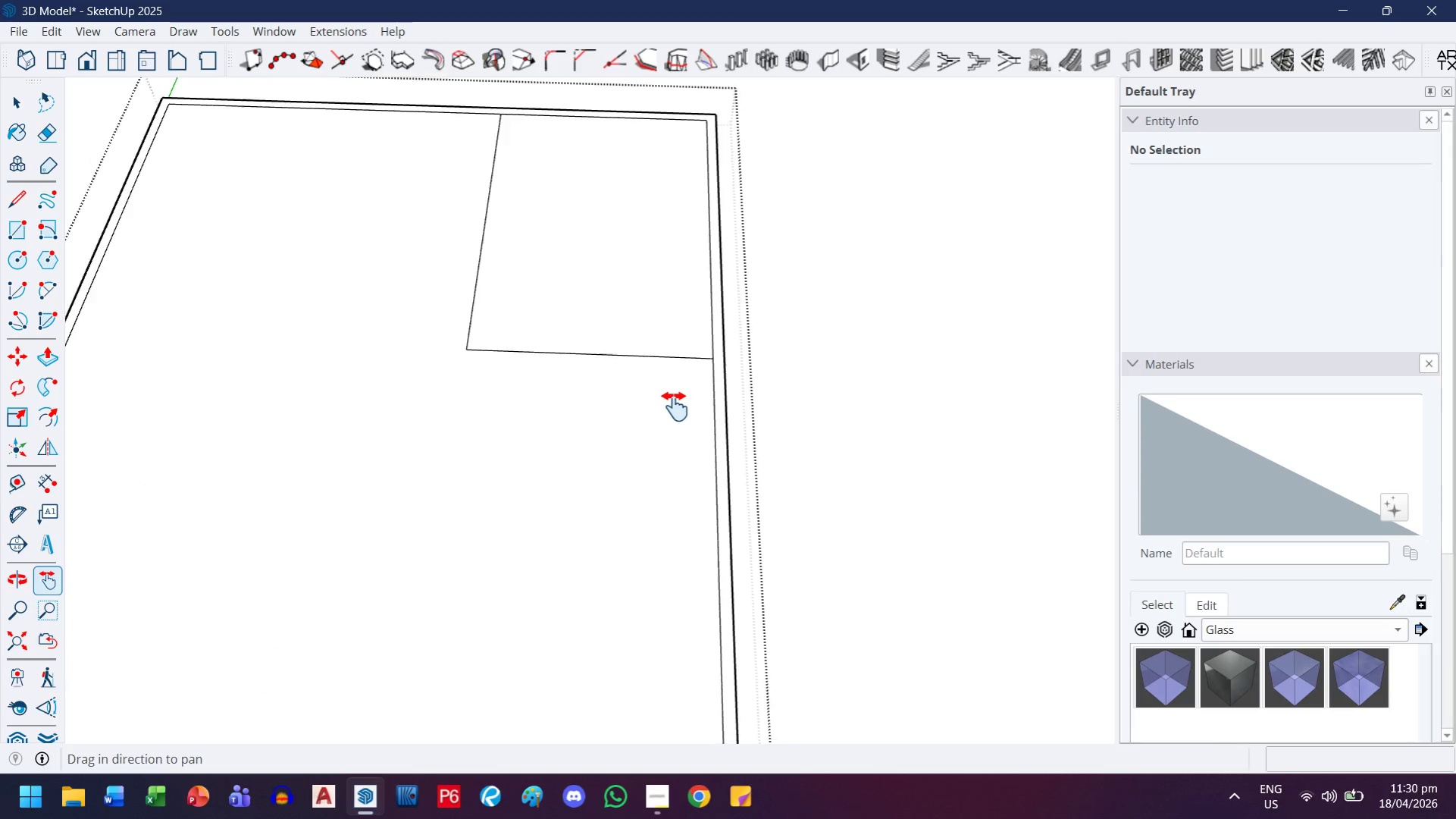 
scroll: coordinate [750, 388], scroll_direction: down, amount: 2.0
 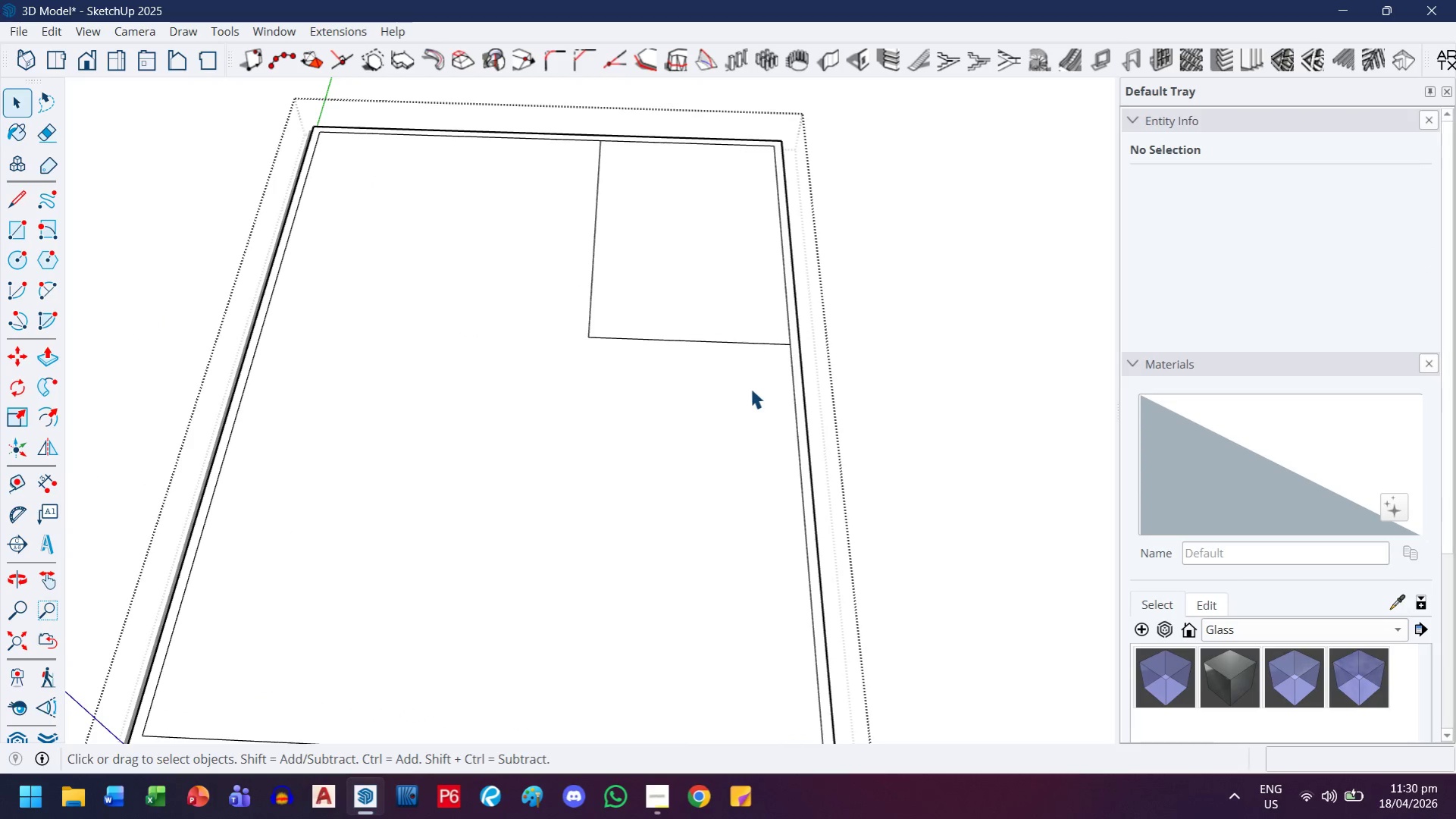 
key(T)
 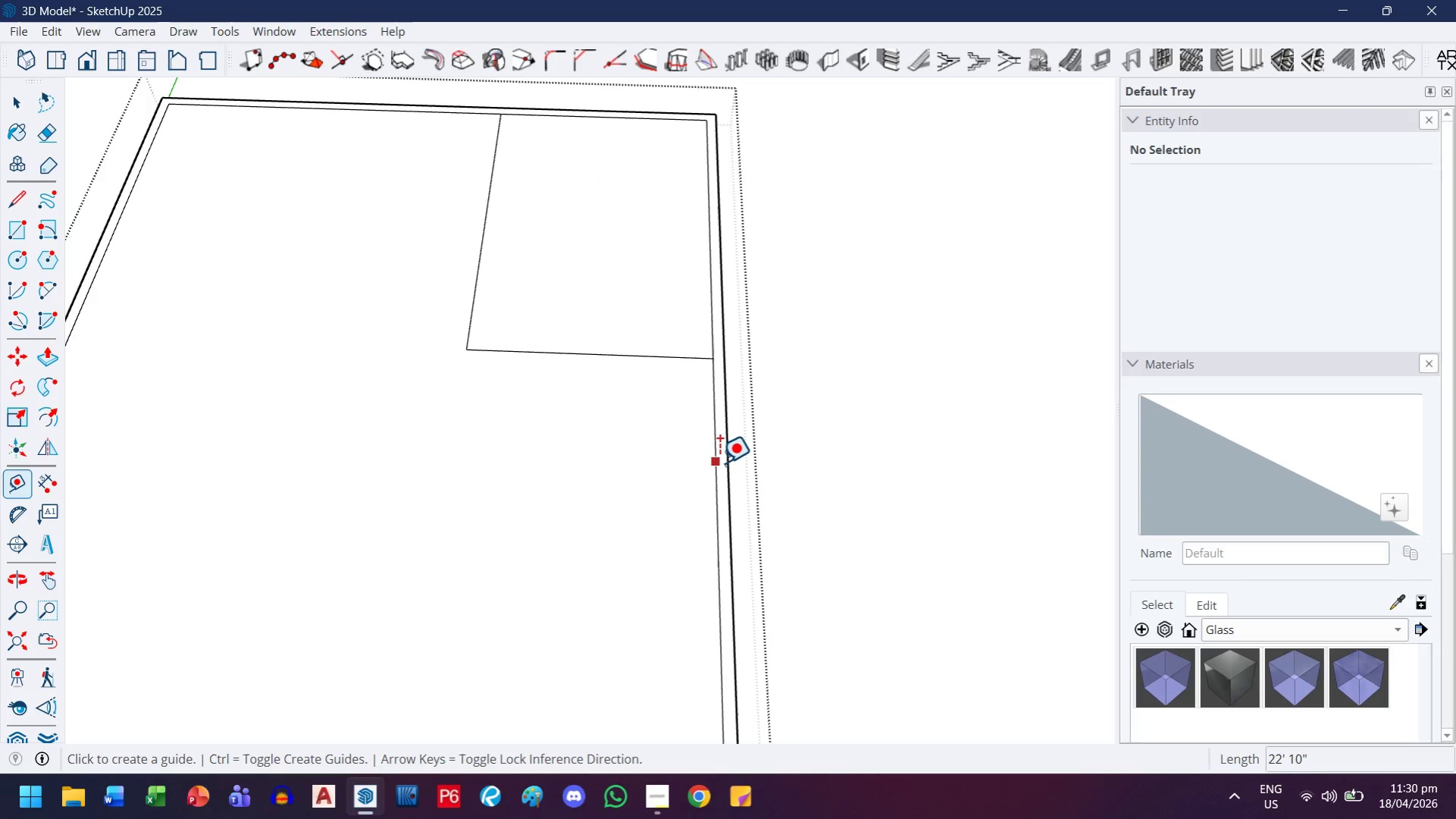 
scroll: coordinate [675, 406], scroll_direction: up, amount: 2.0
 